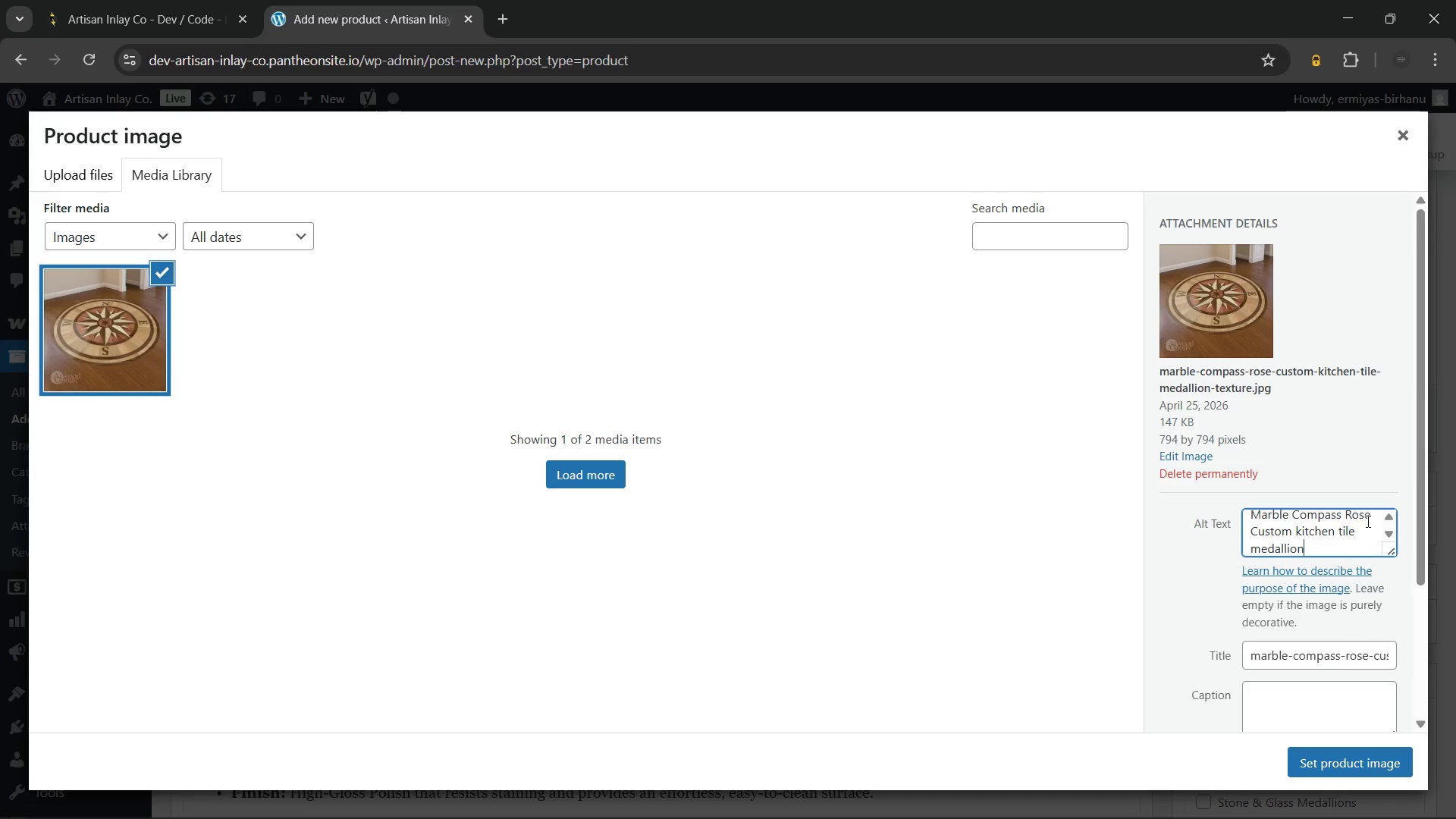 
type( - Full product layout)
 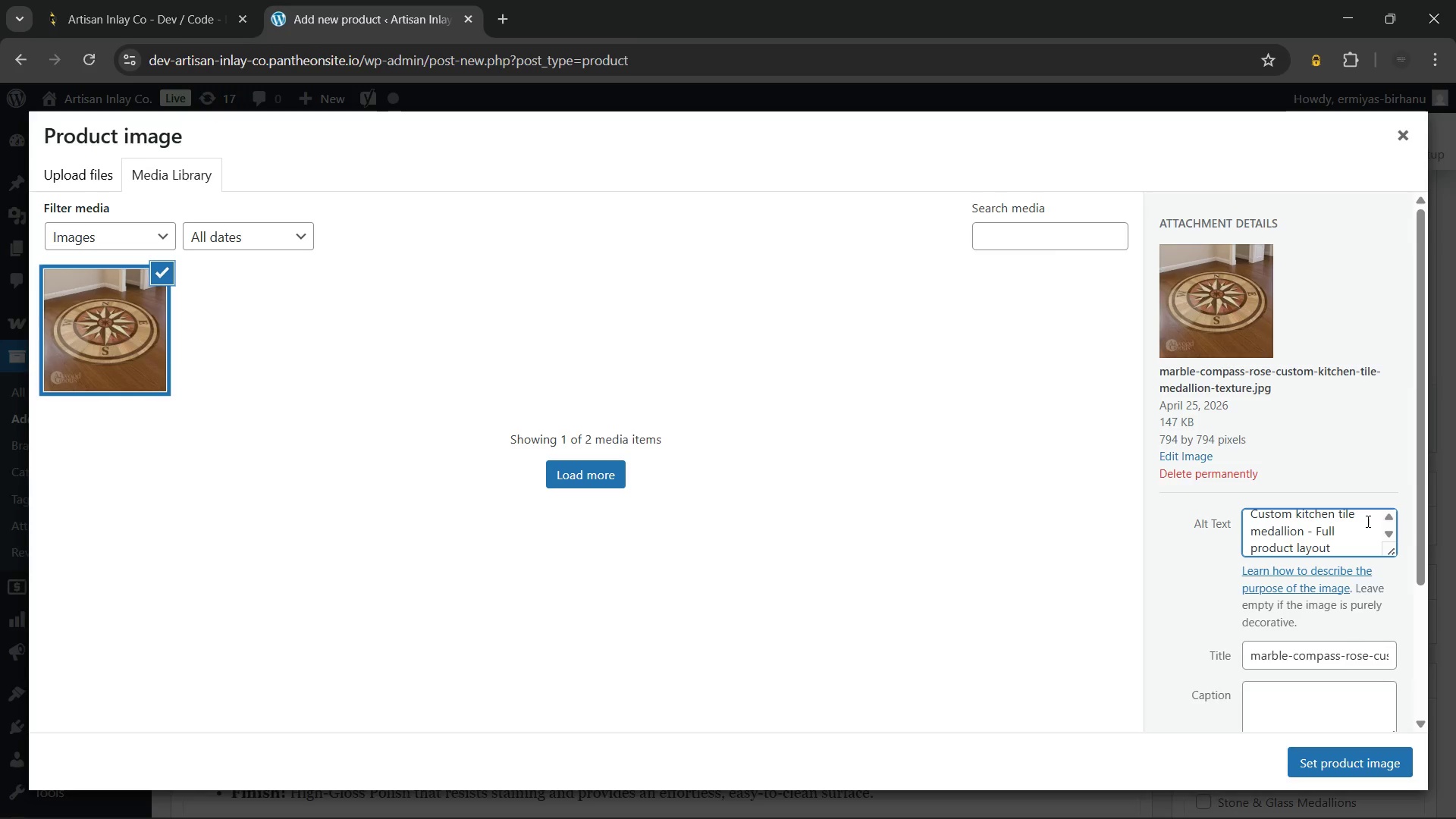 
scroll: coordinate [1294, 521], scroll_direction: up, amount: 3.0
 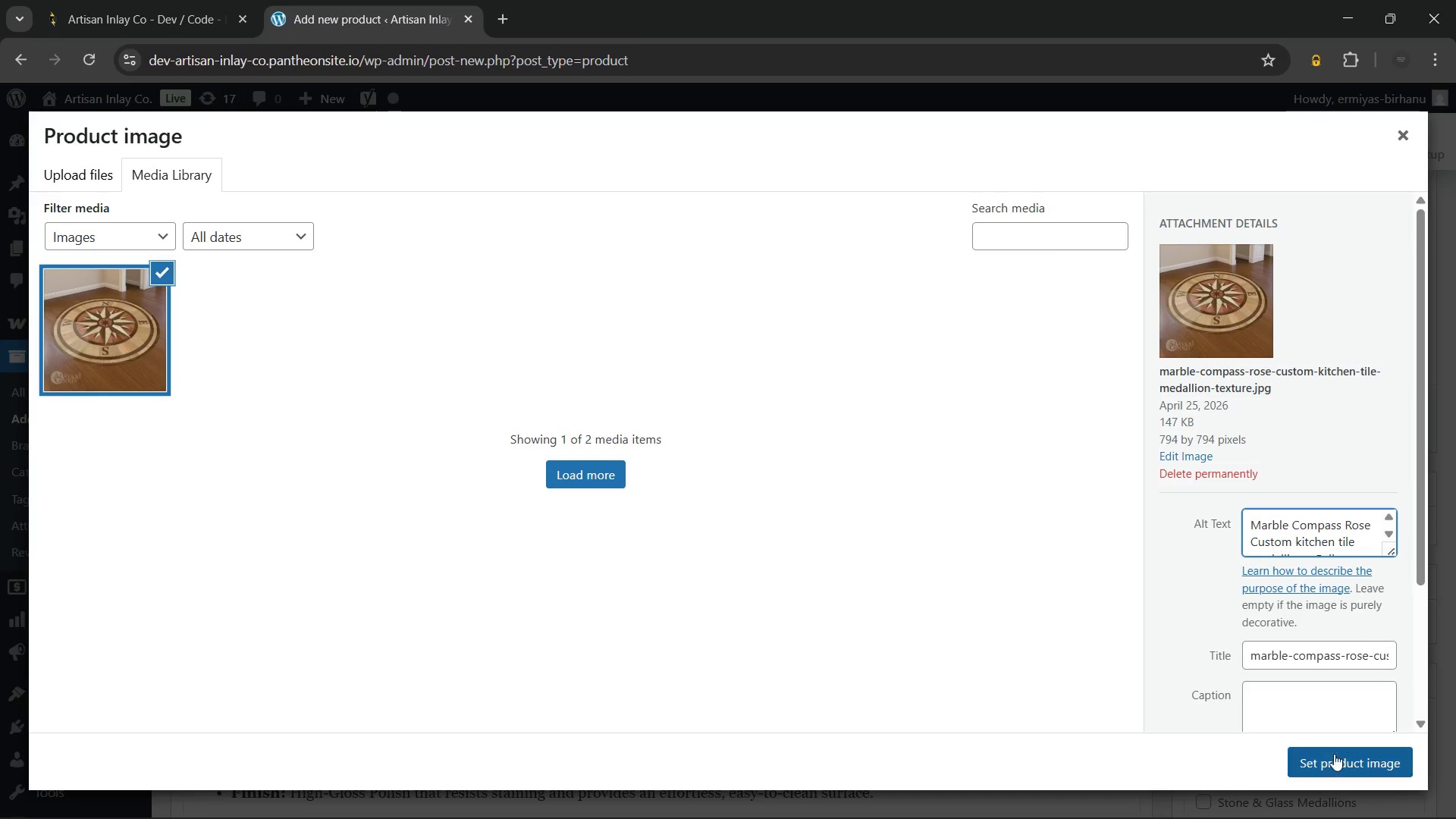 
left_click([1332, 757])
 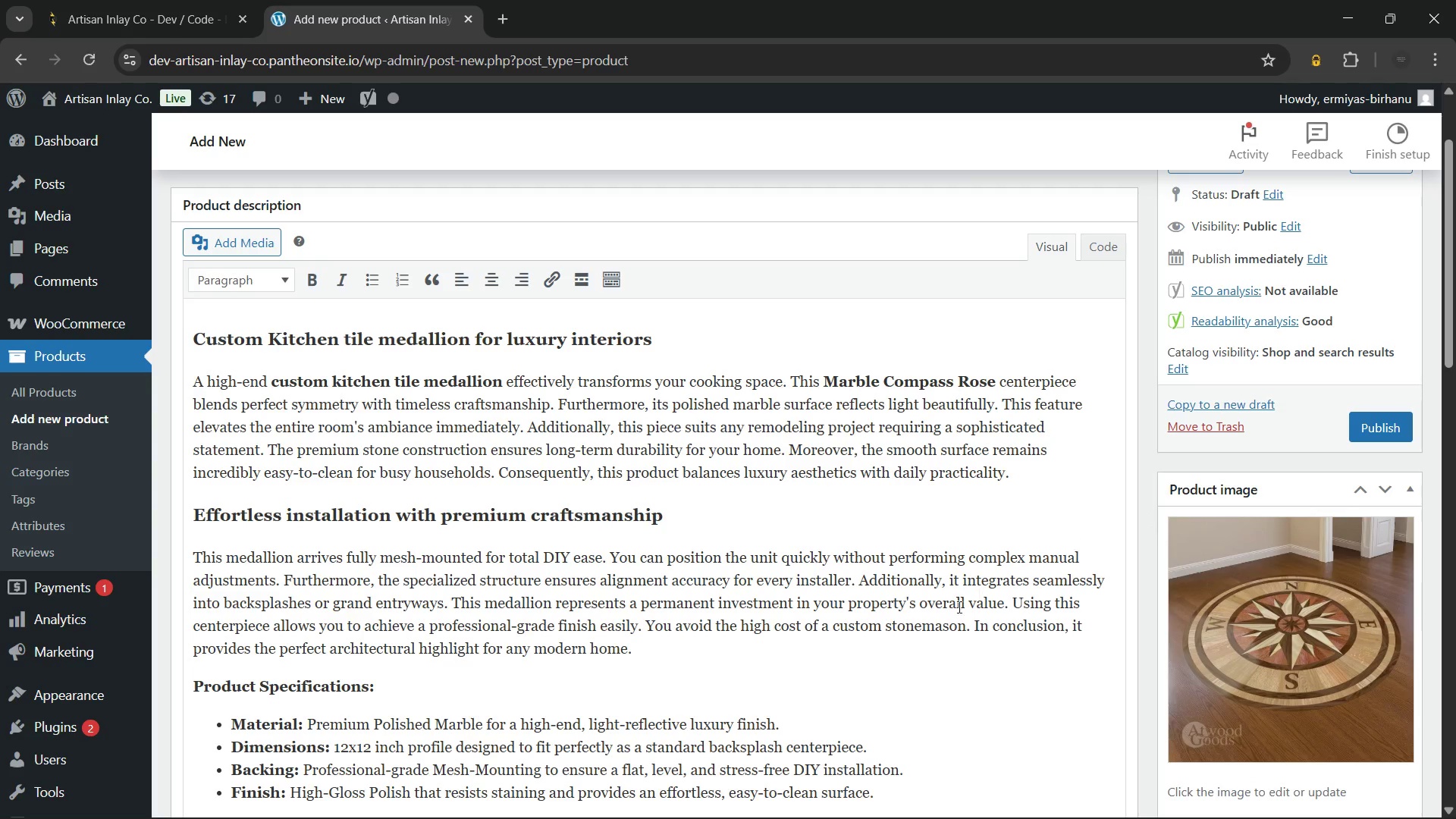 
scroll: coordinate [886, 535], scroll_direction: down, amount: 4.0
 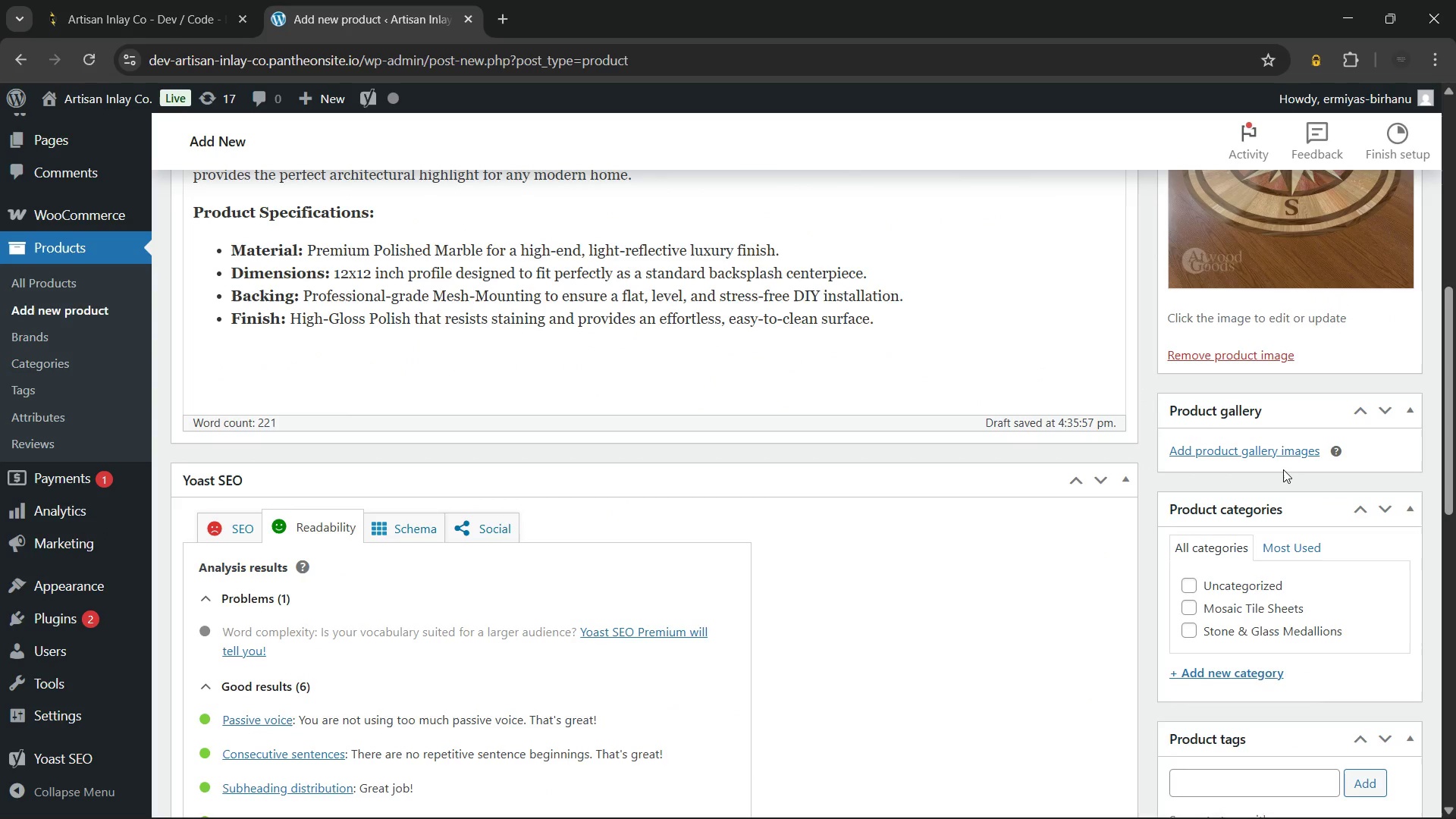 
scroll: coordinate [1279, 466], scroll_direction: up, amount: 2.0
 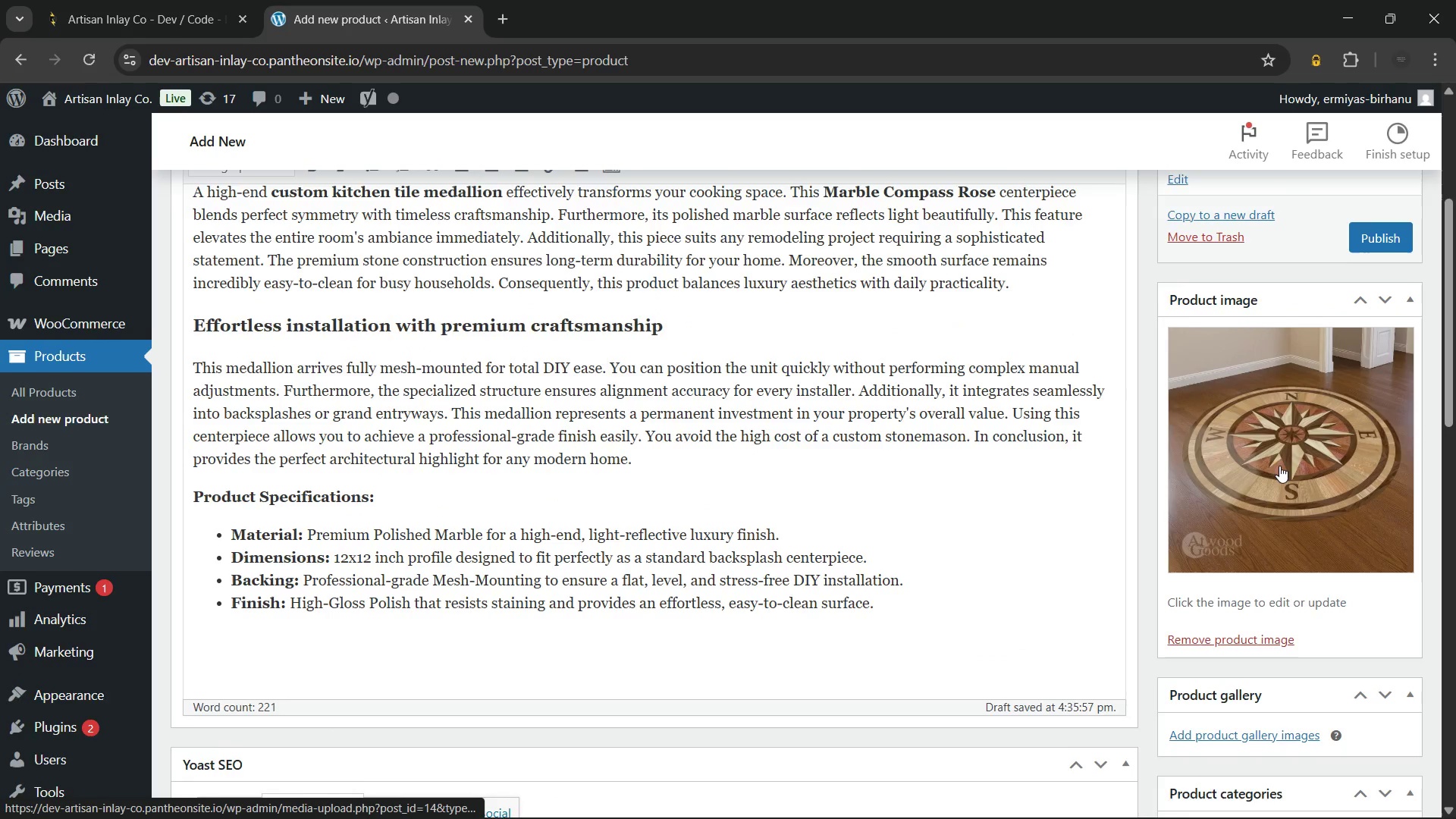 
scroll: coordinate [1279, 466], scroll_direction: down, amount: 1.0
 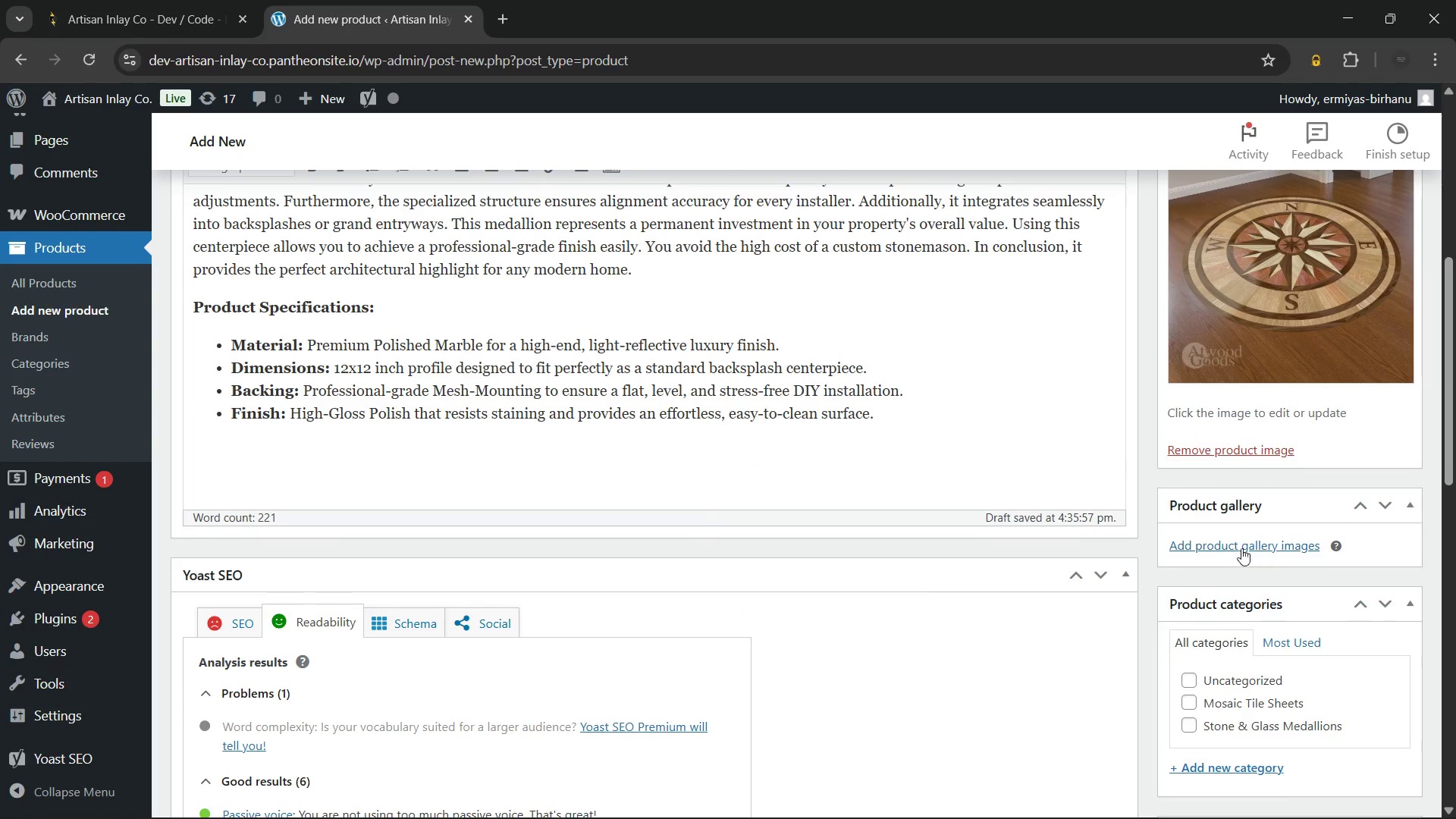 
left_click([1240, 538])
 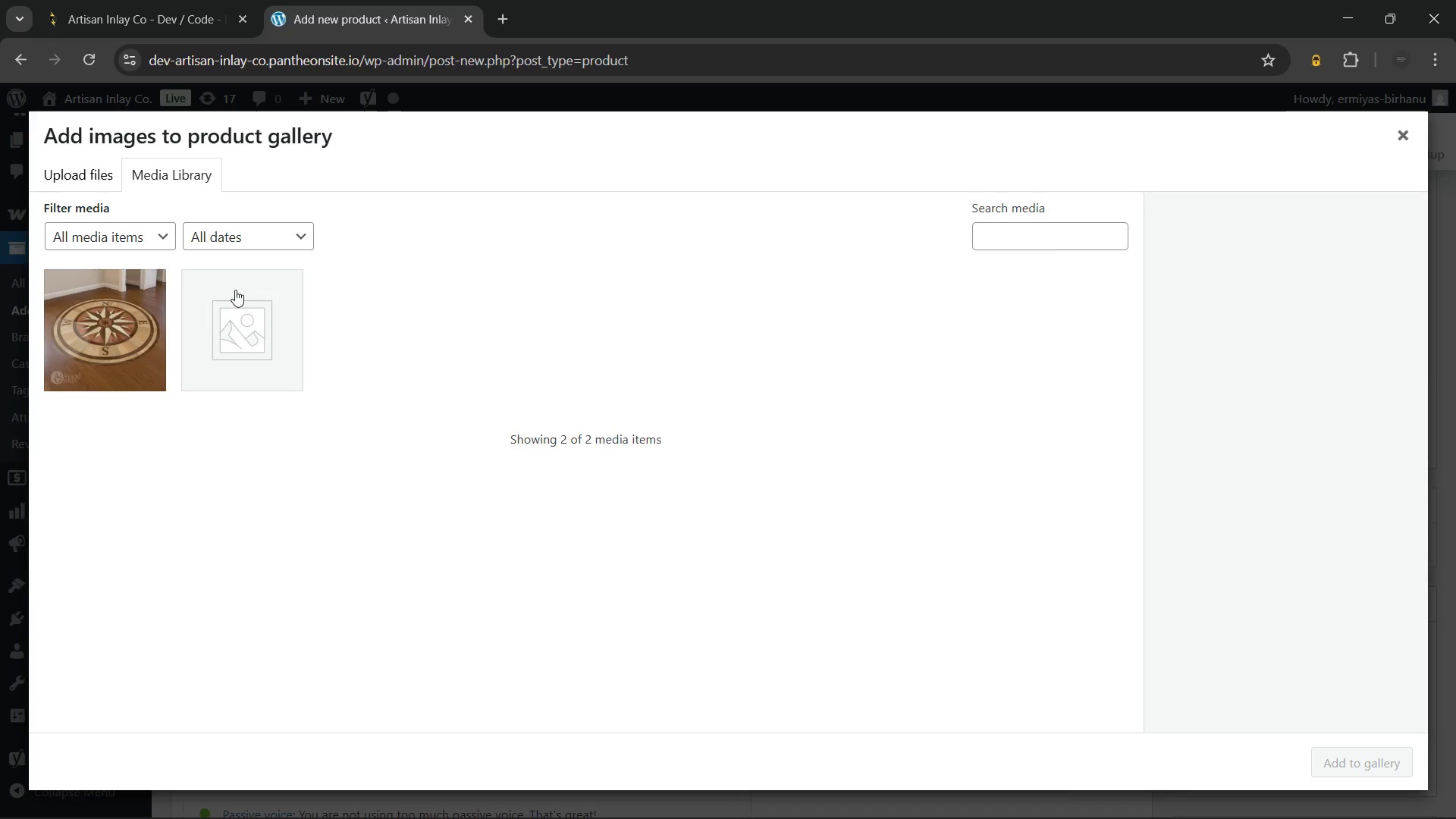 
left_click([75, 177])
 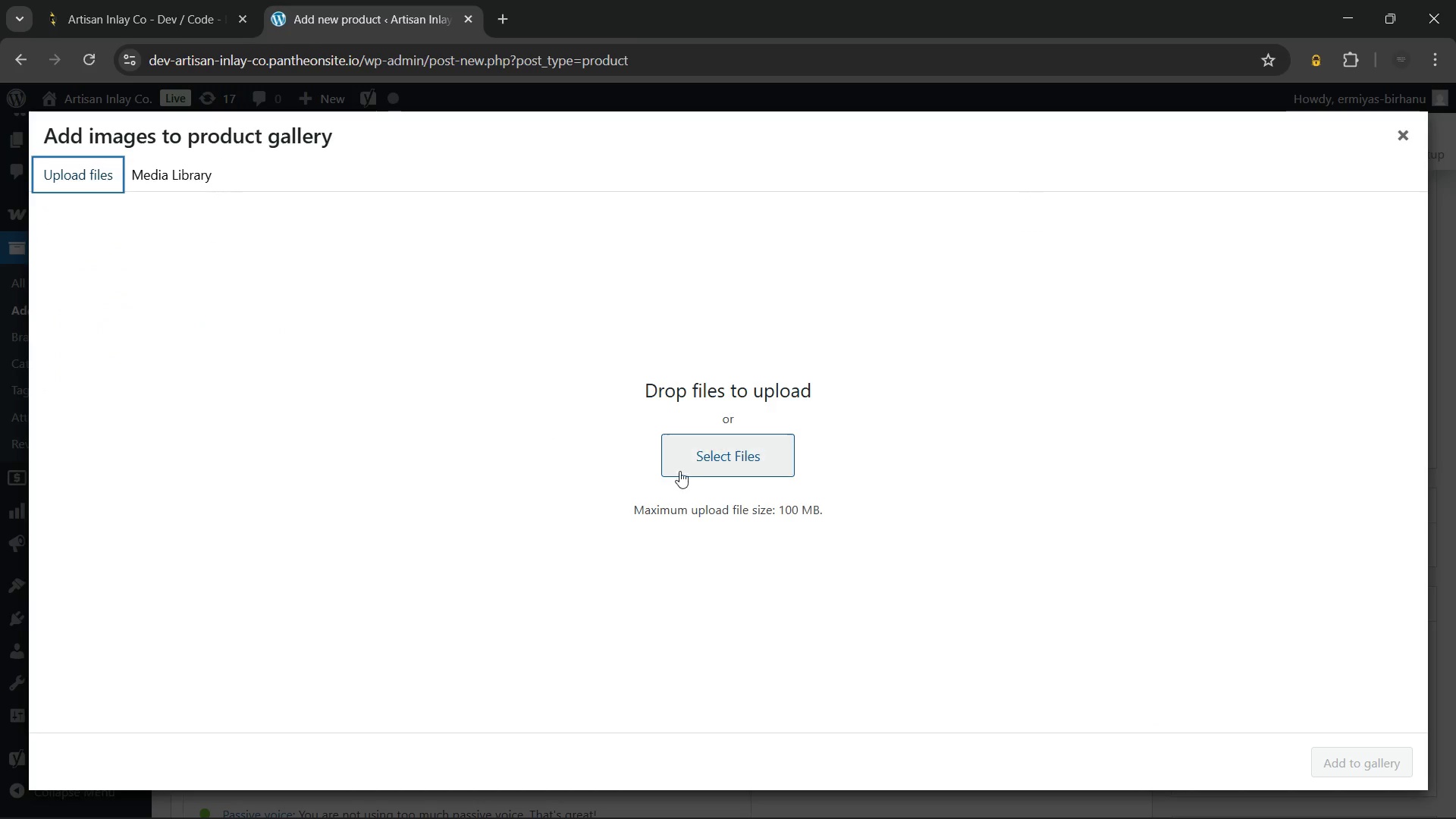 
left_click([694, 464])
 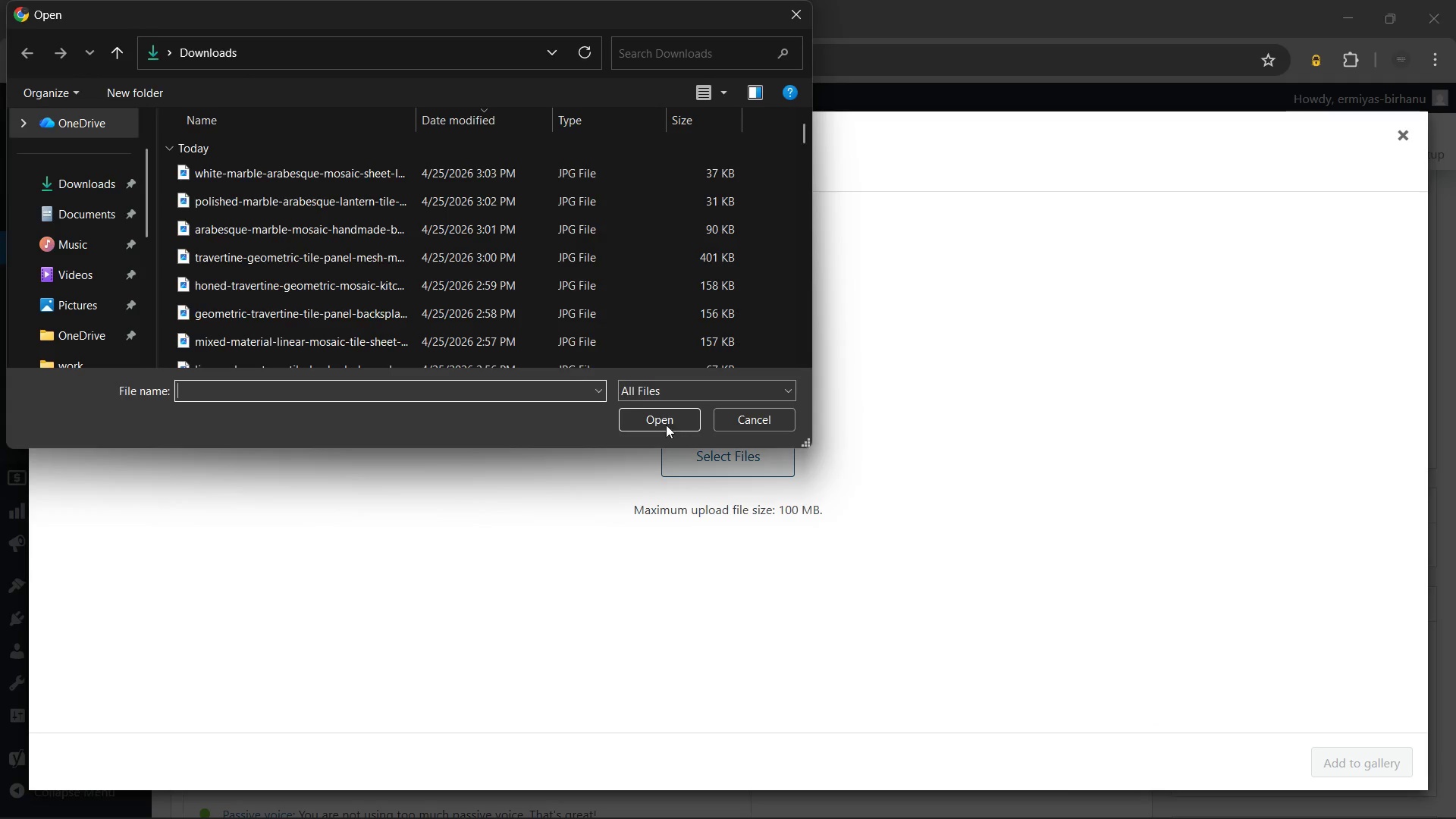 
scroll: coordinate [461, 317], scroll_direction: down, amount: 5.0
 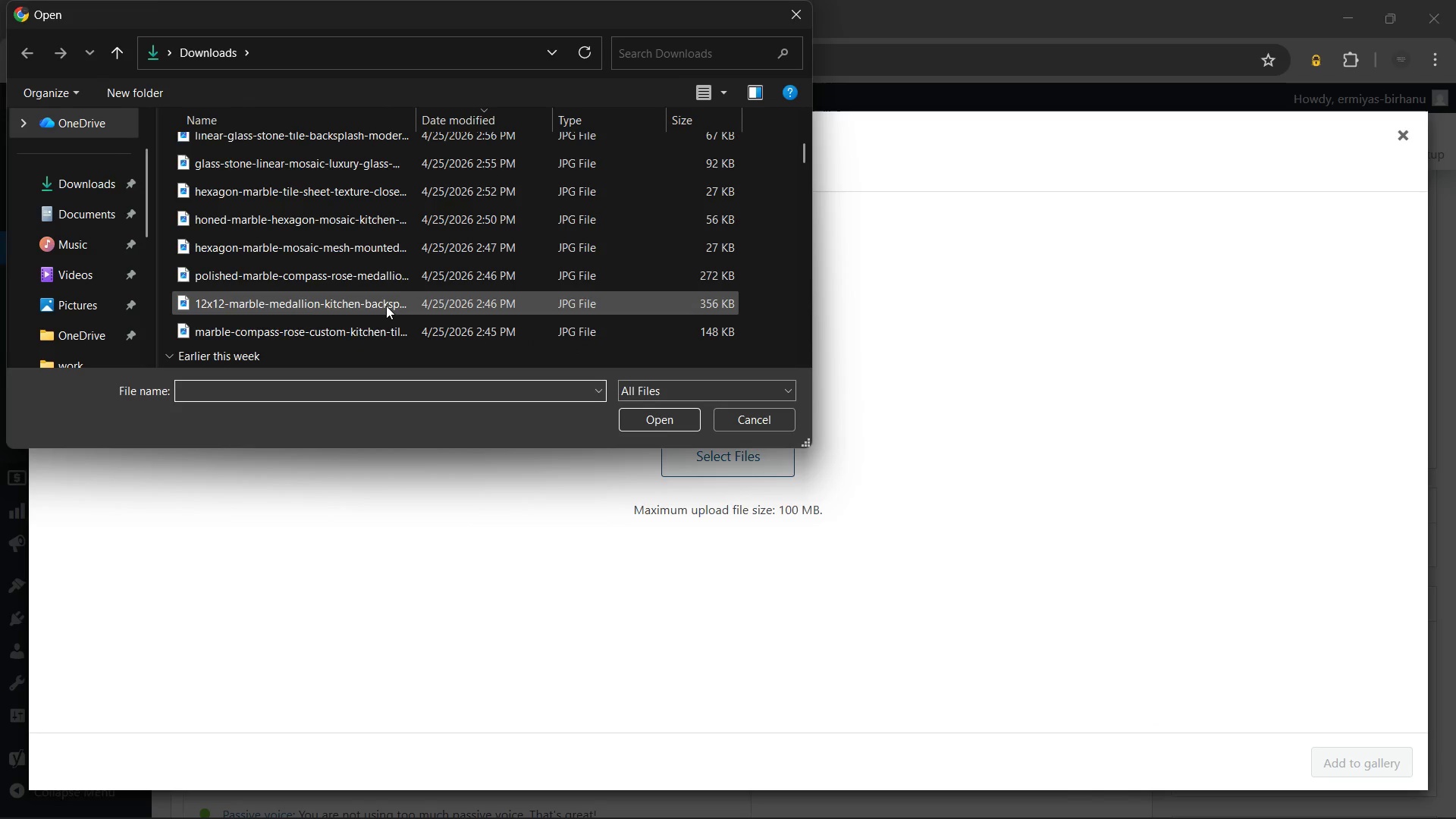 
left_click([386, 306])
 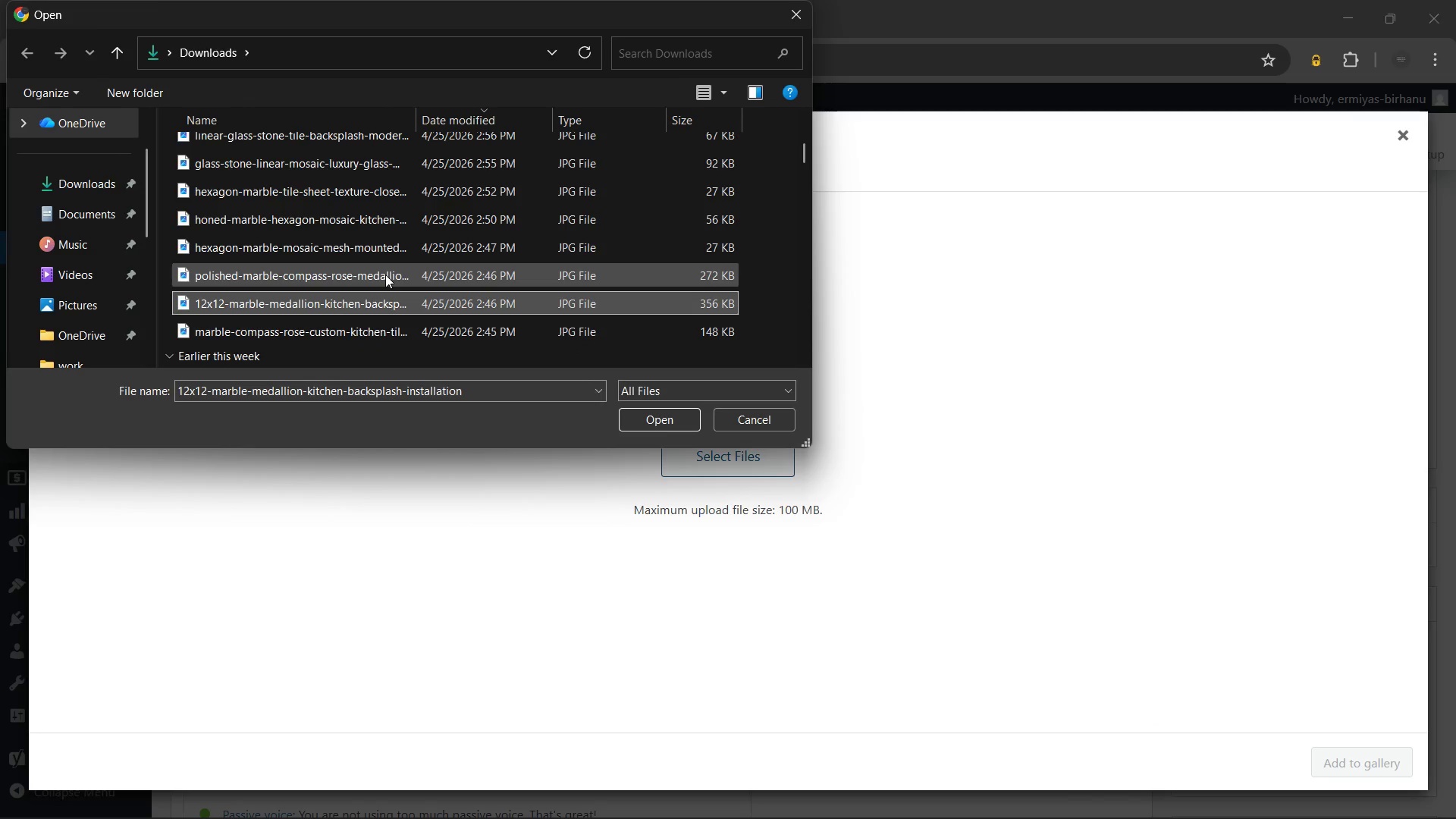 
hold_key(key=ControlLeft, duration=0.48)
left_click([385, 275])
 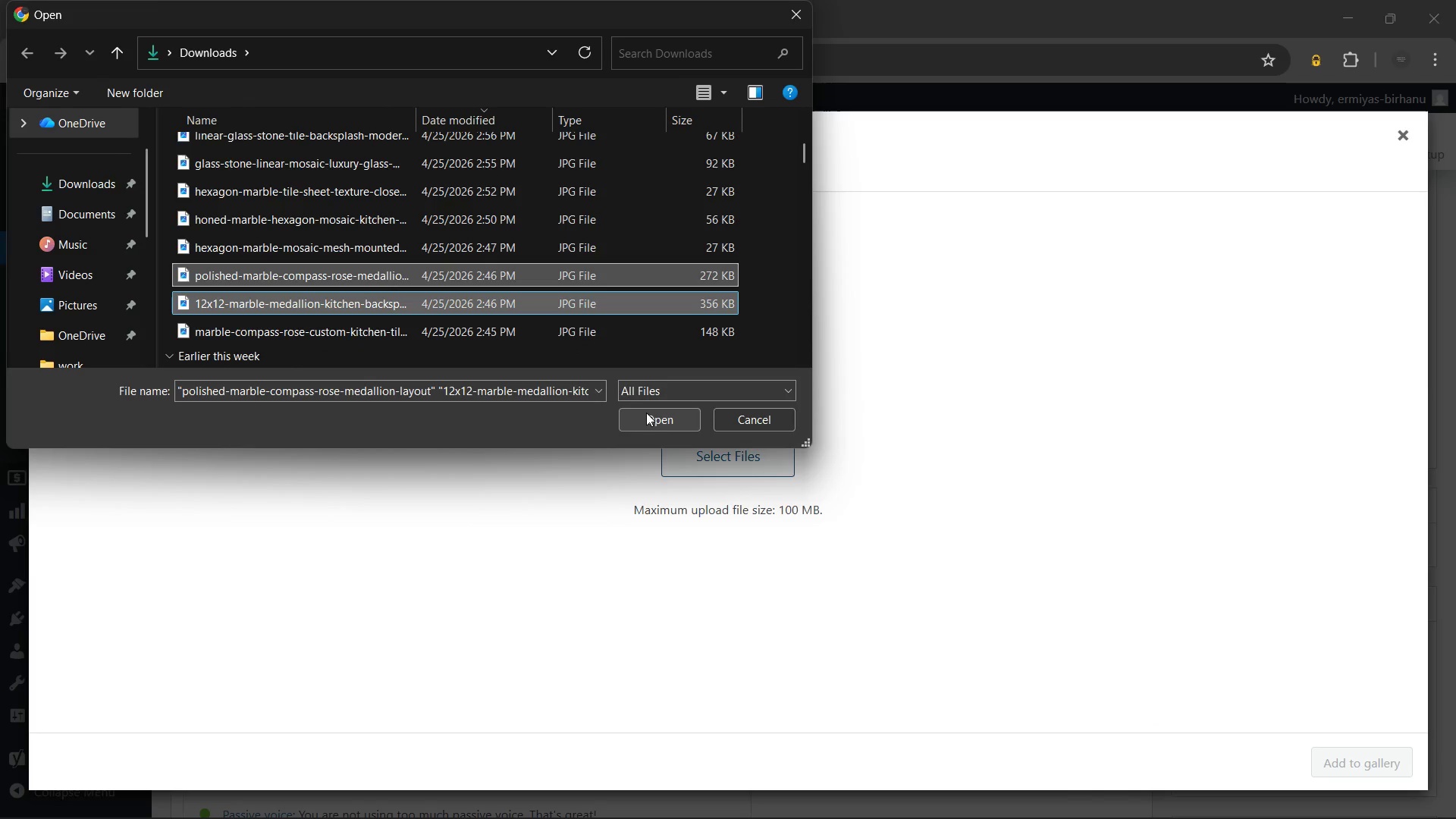 
left_click([649, 419])
 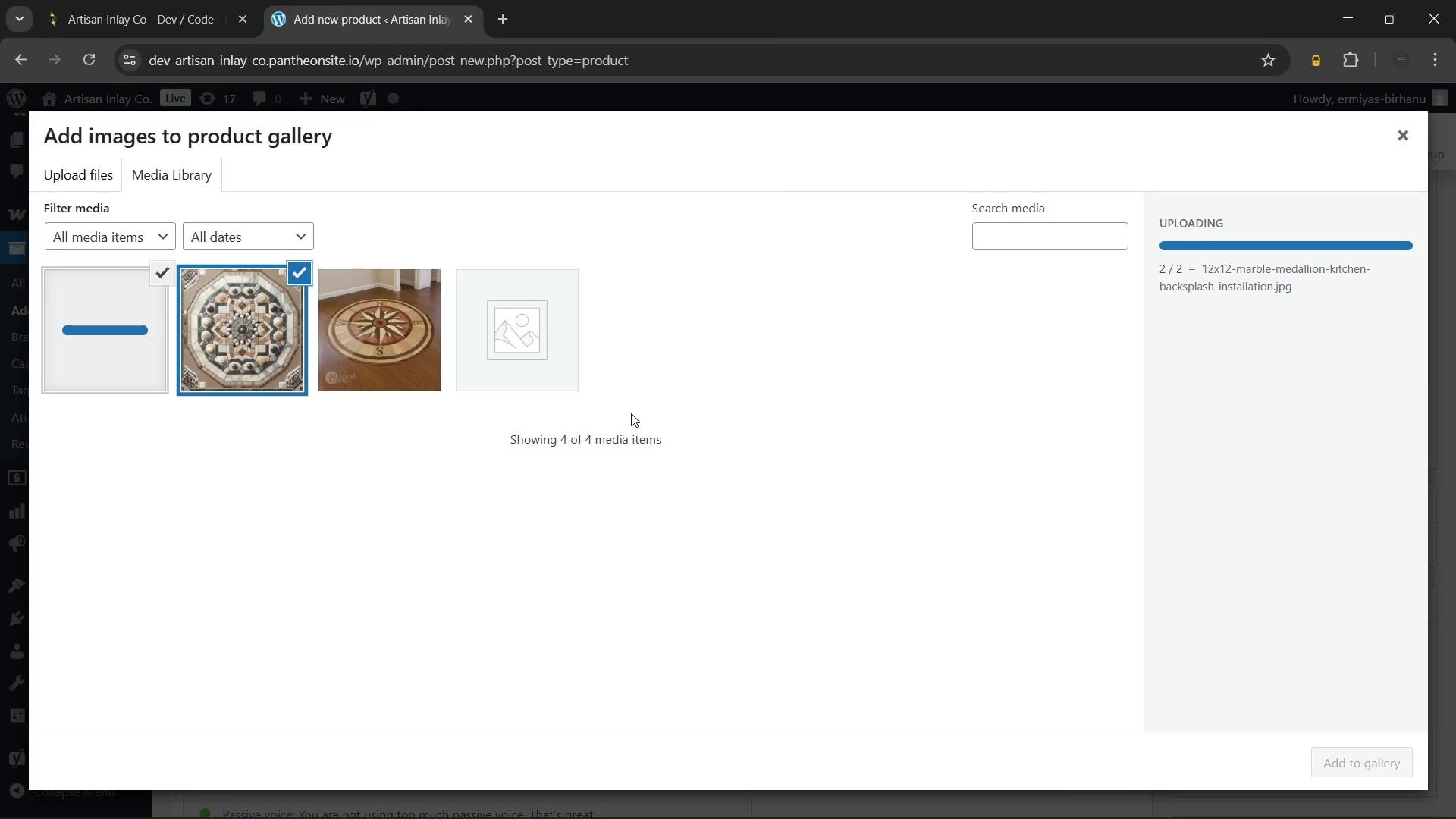 
wait(9.78)
 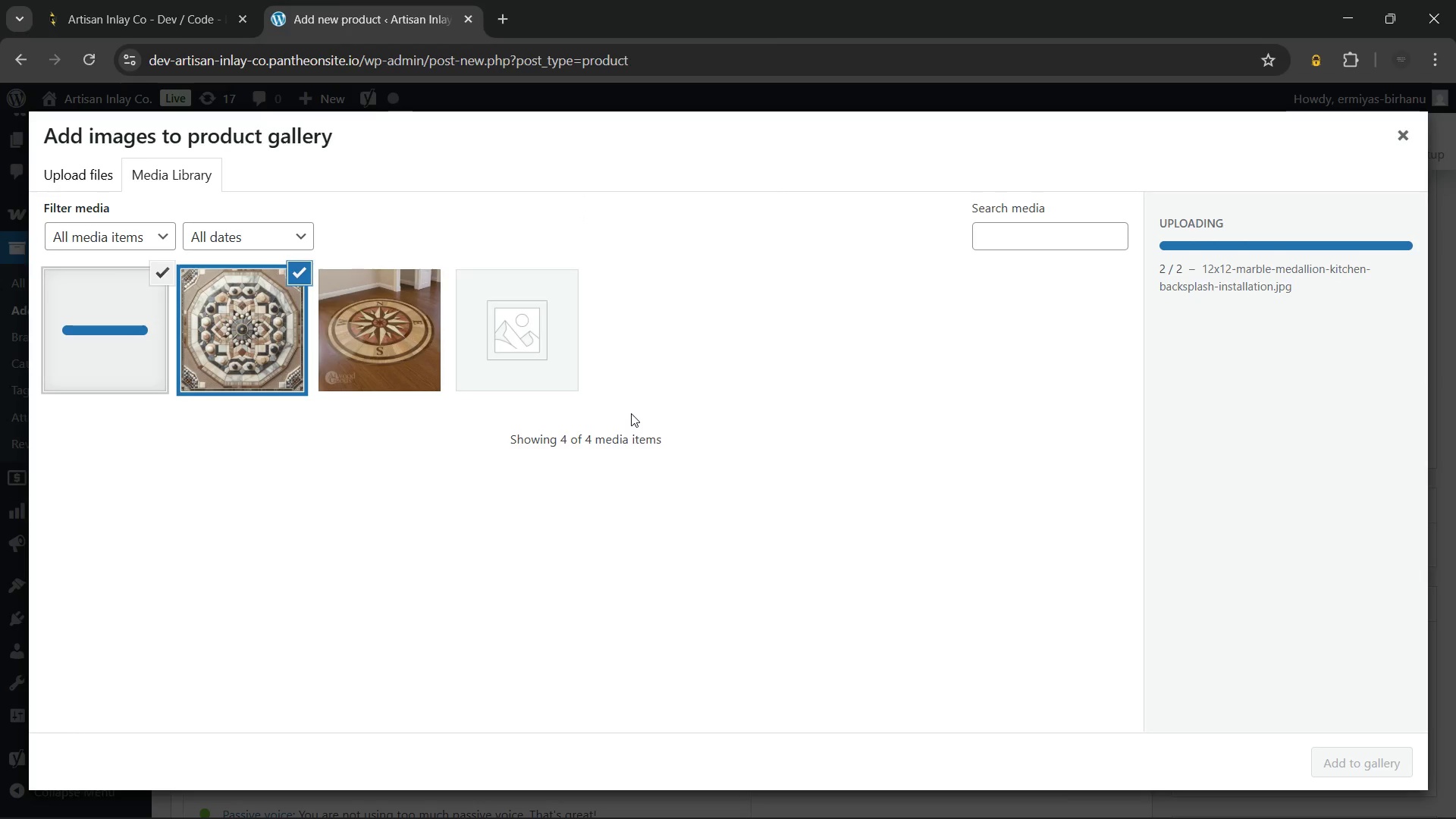 
left_click([1346, 758])
 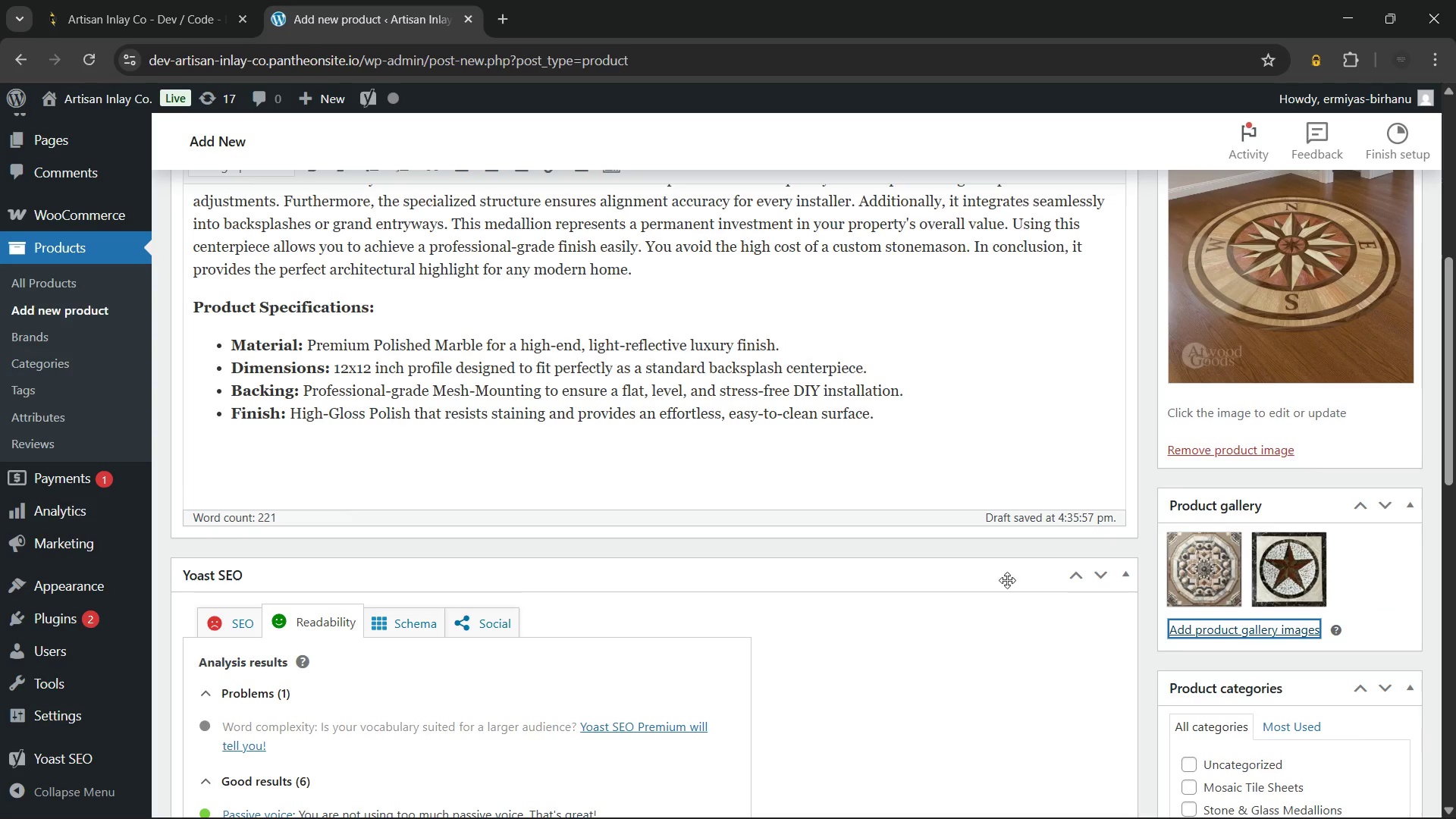 
left_click([977, 456])
 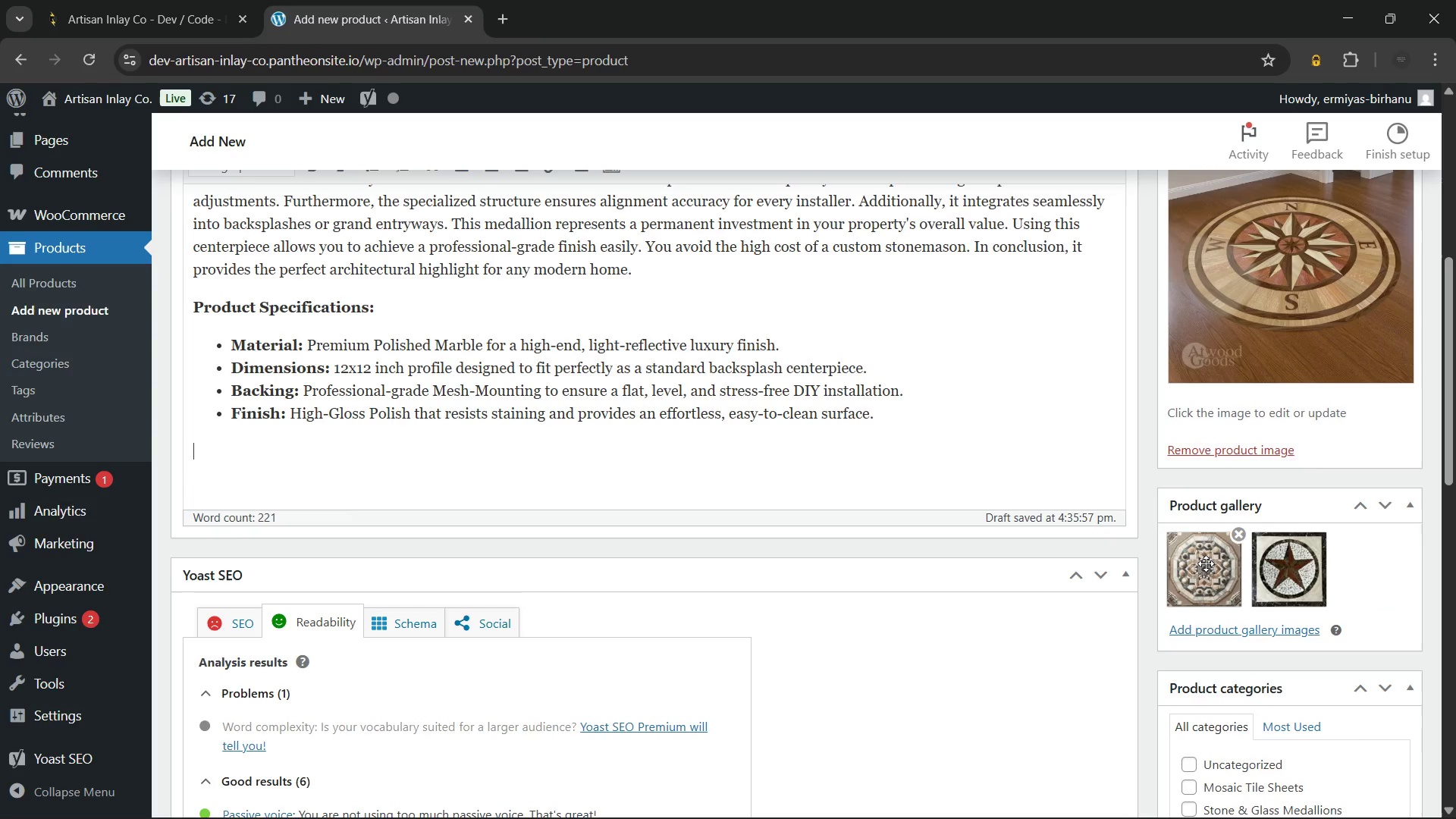 
wait(5.56)
 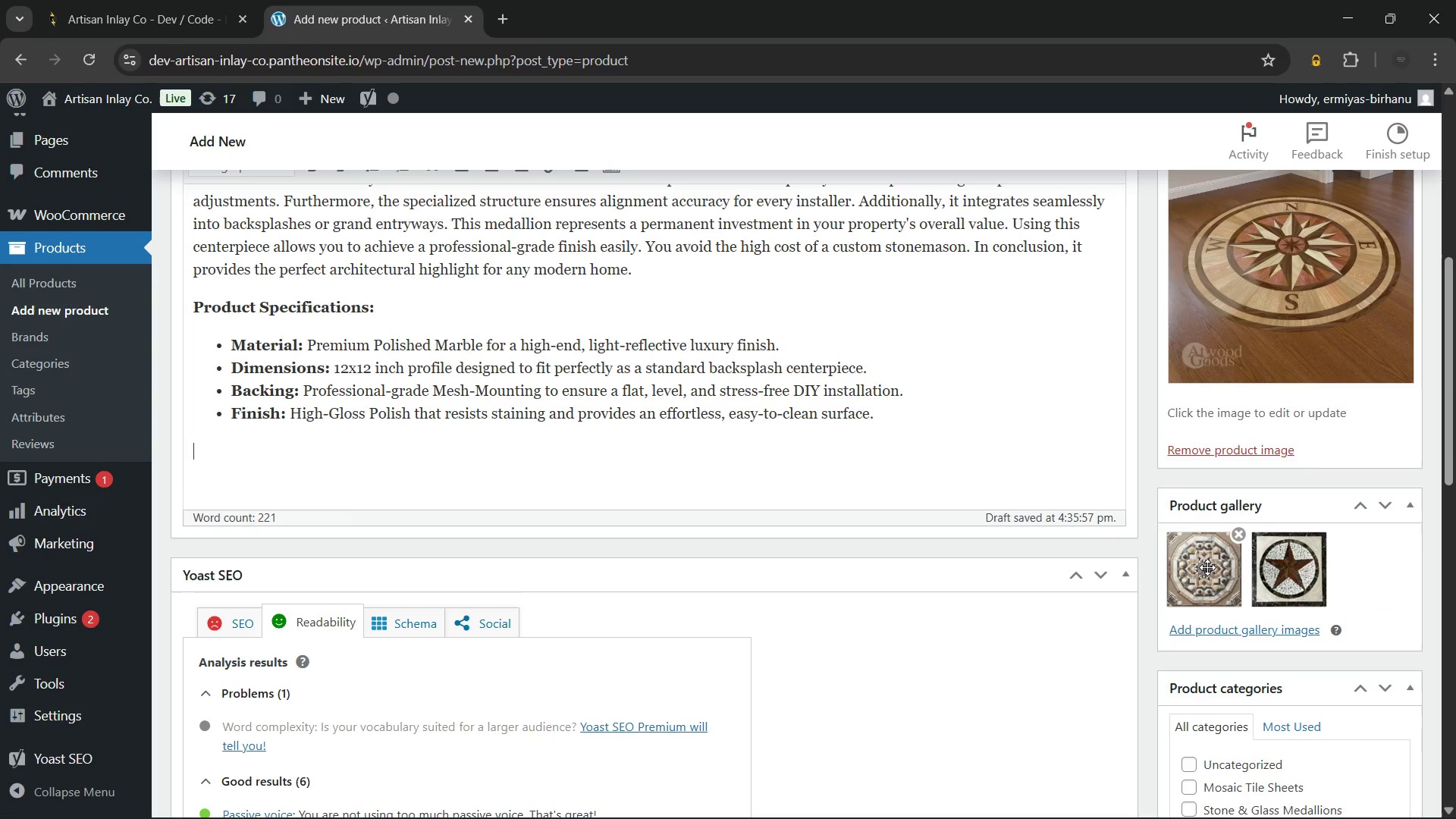 
left_click([1206, 563])
 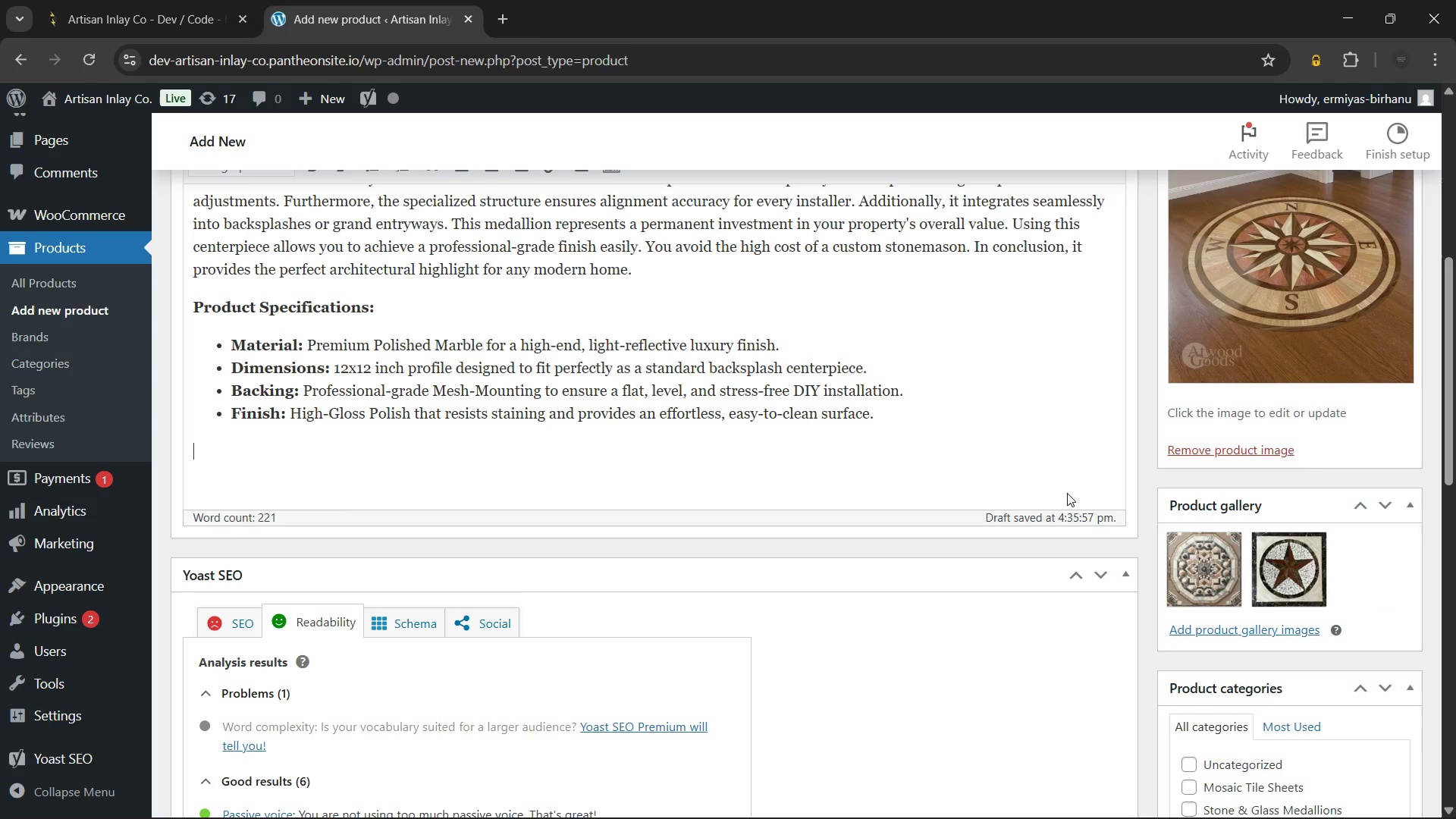 
left_click([908, 410])
 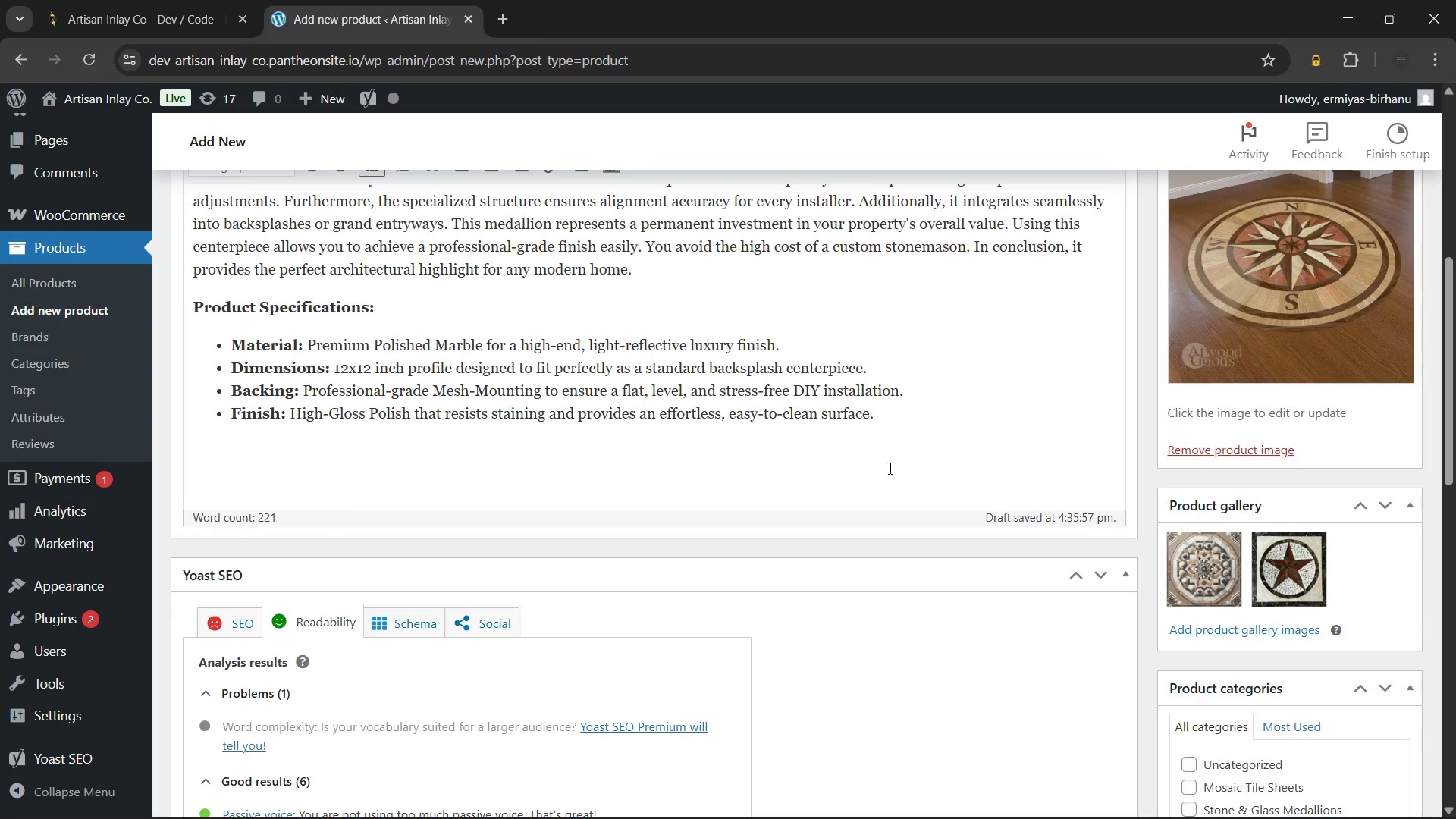 
scroll: coordinate [889, 468], scroll_direction: up, amount: 2.0
 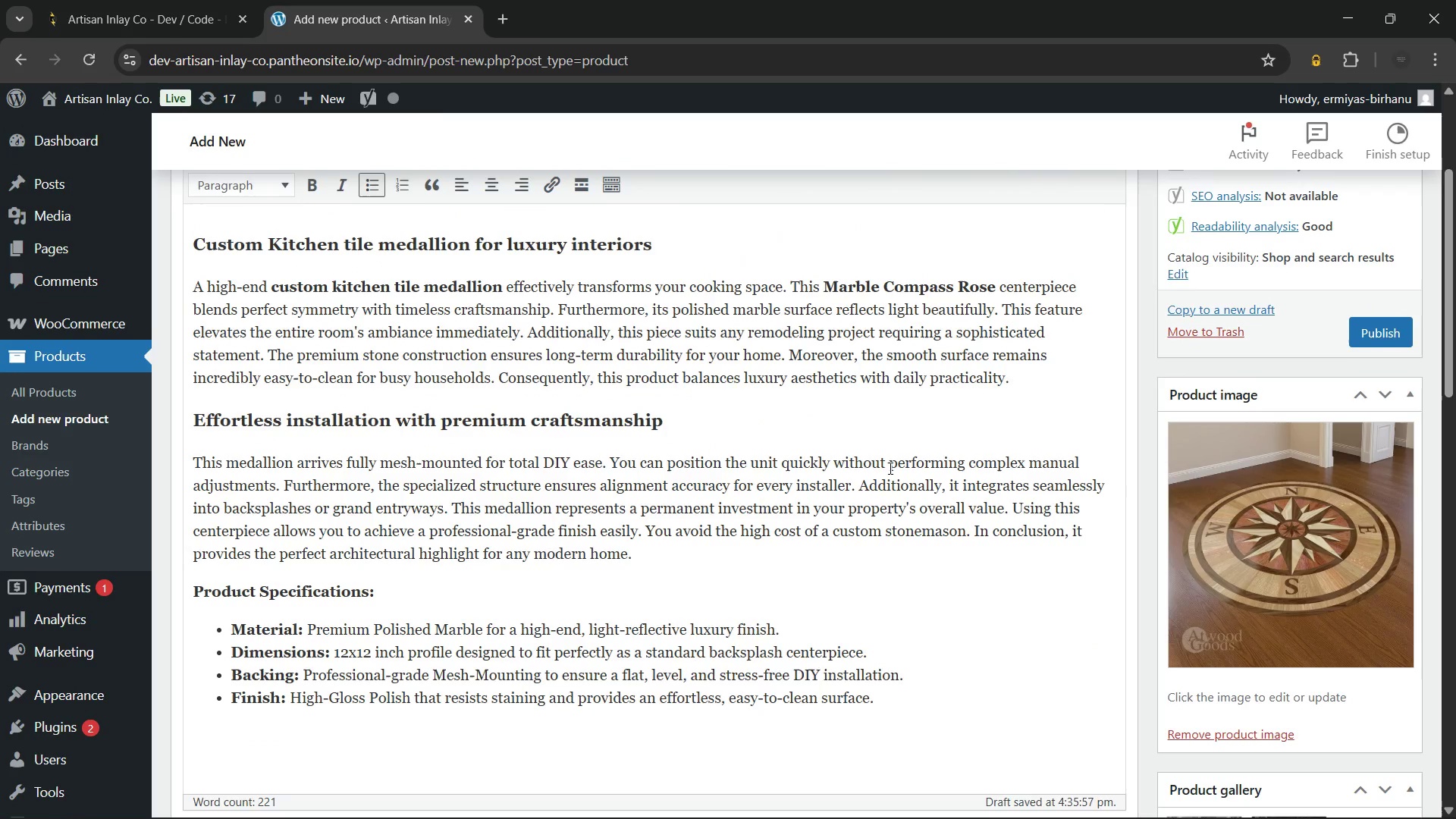 
scroll: coordinate [903, 441], scroll_direction: down, amount: 5.0
 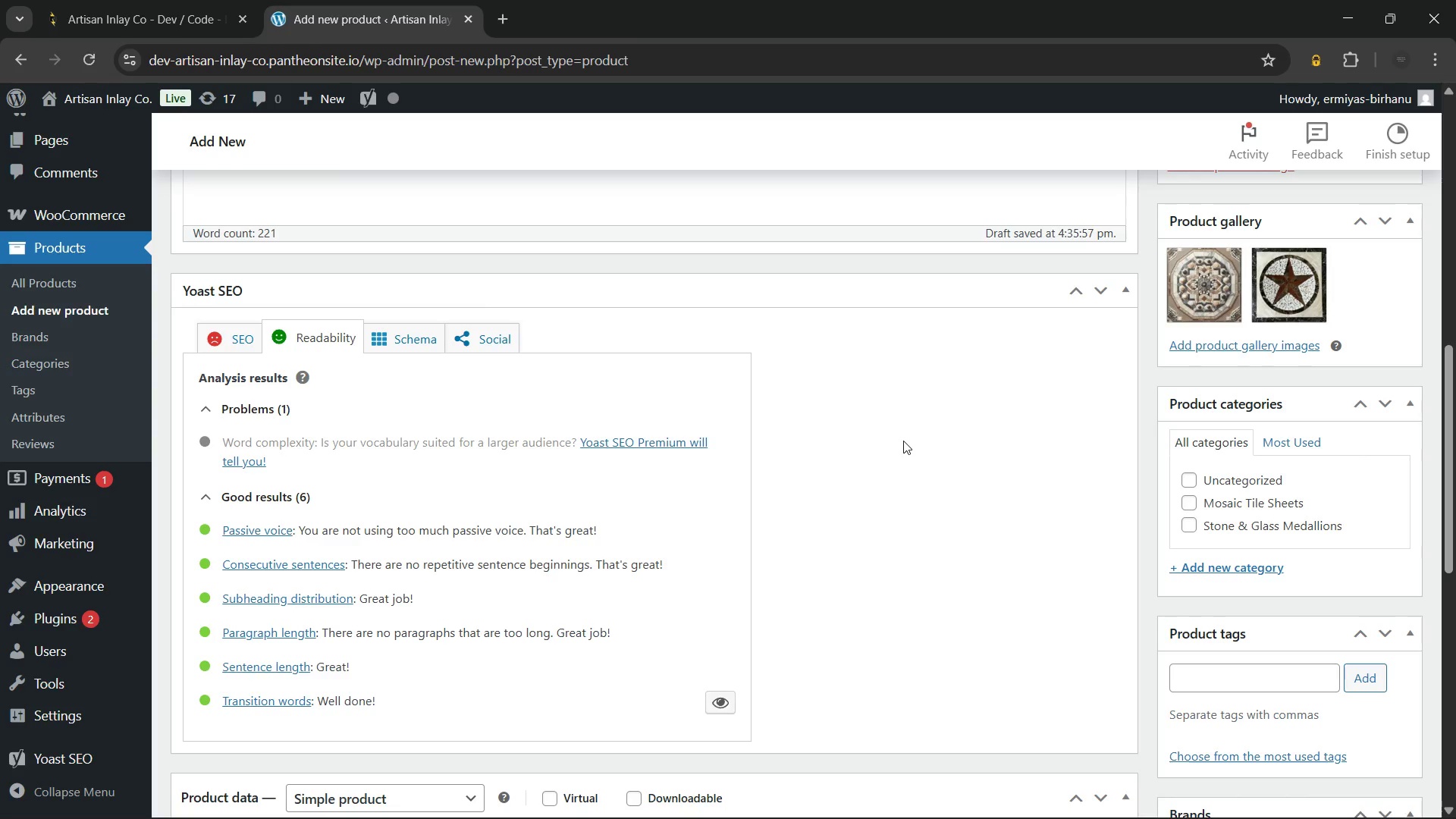 
wait(20.27)
 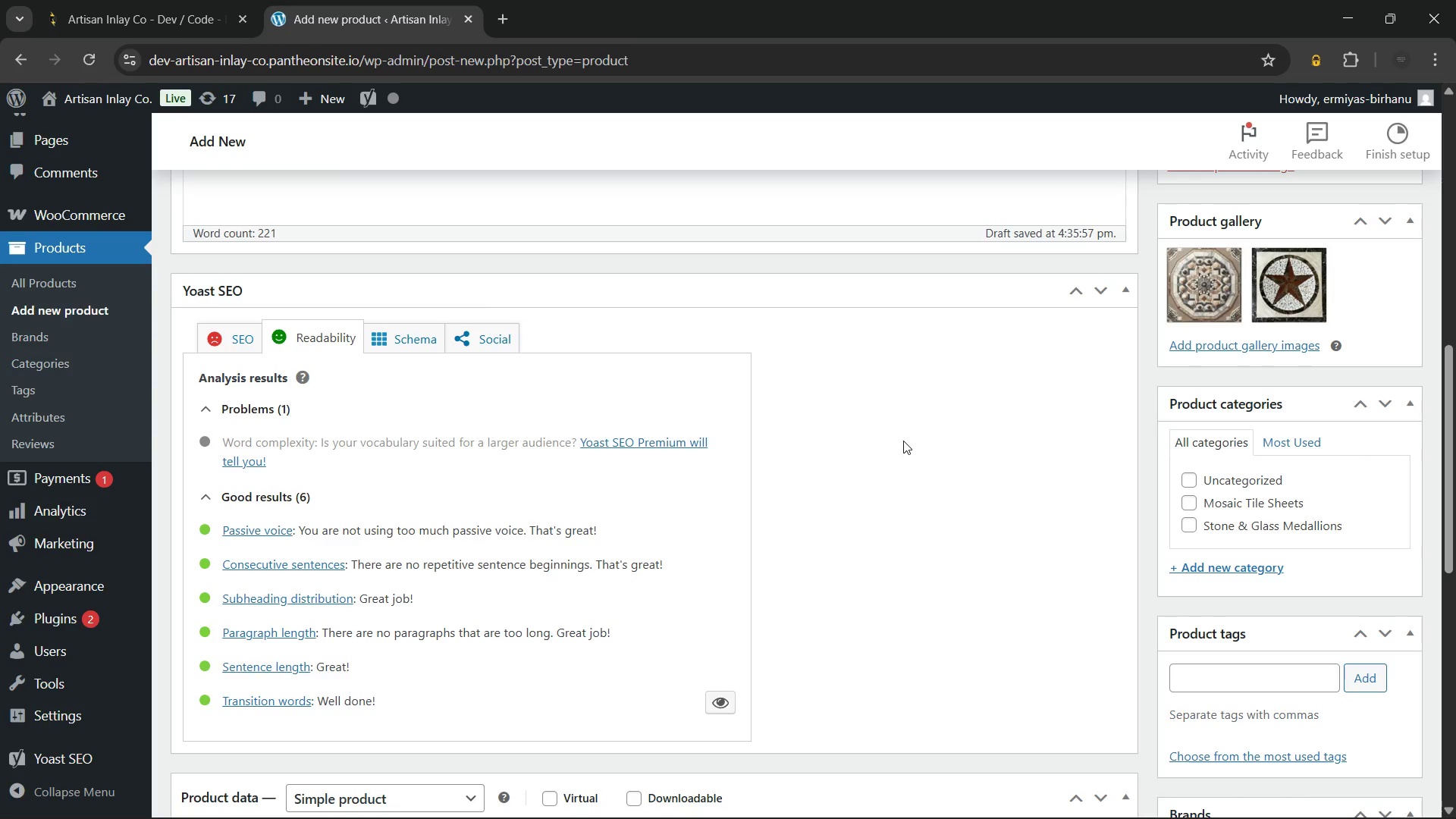 
left_click([1191, 522])
 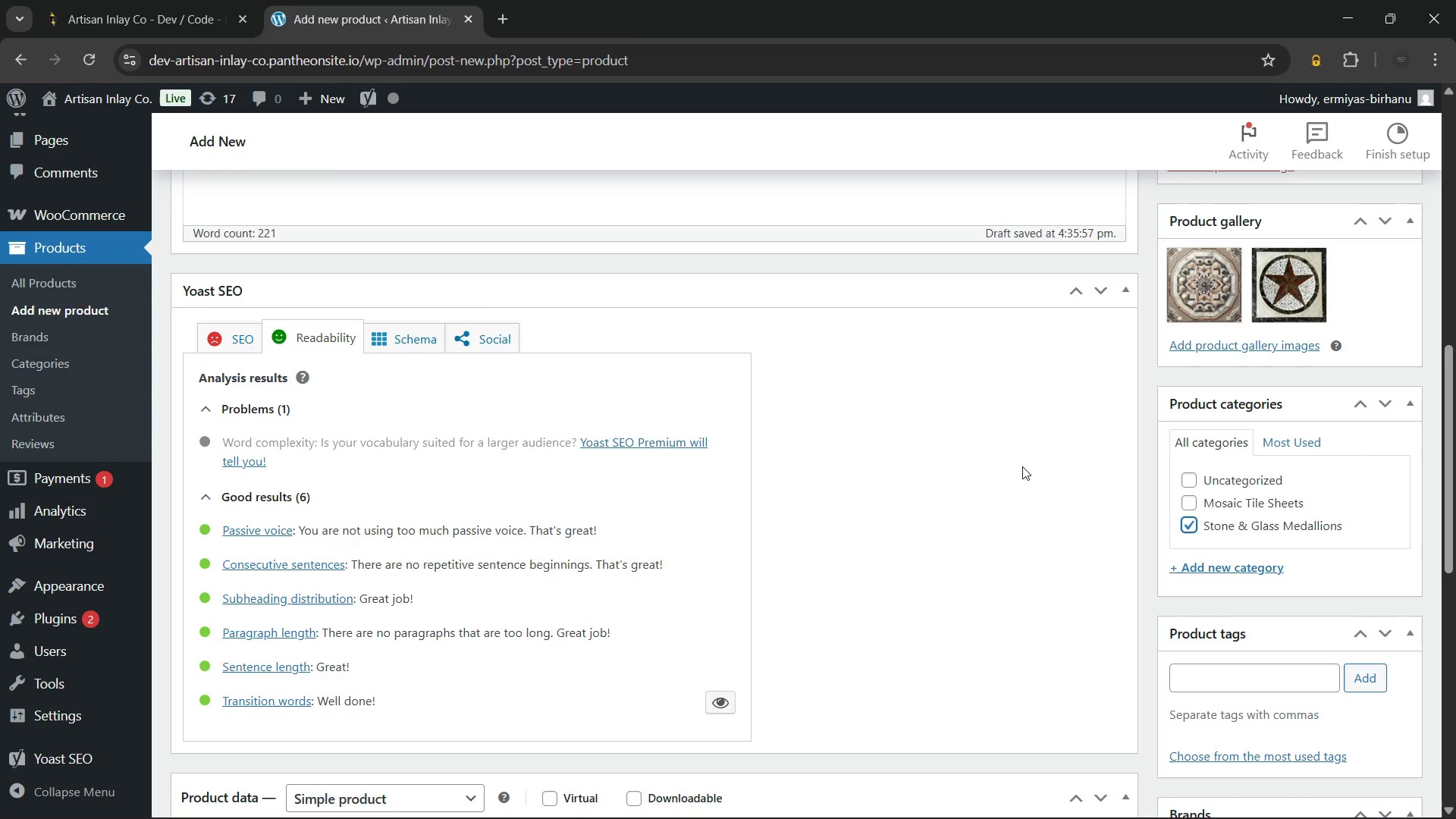 
left_click([1022, 466])
 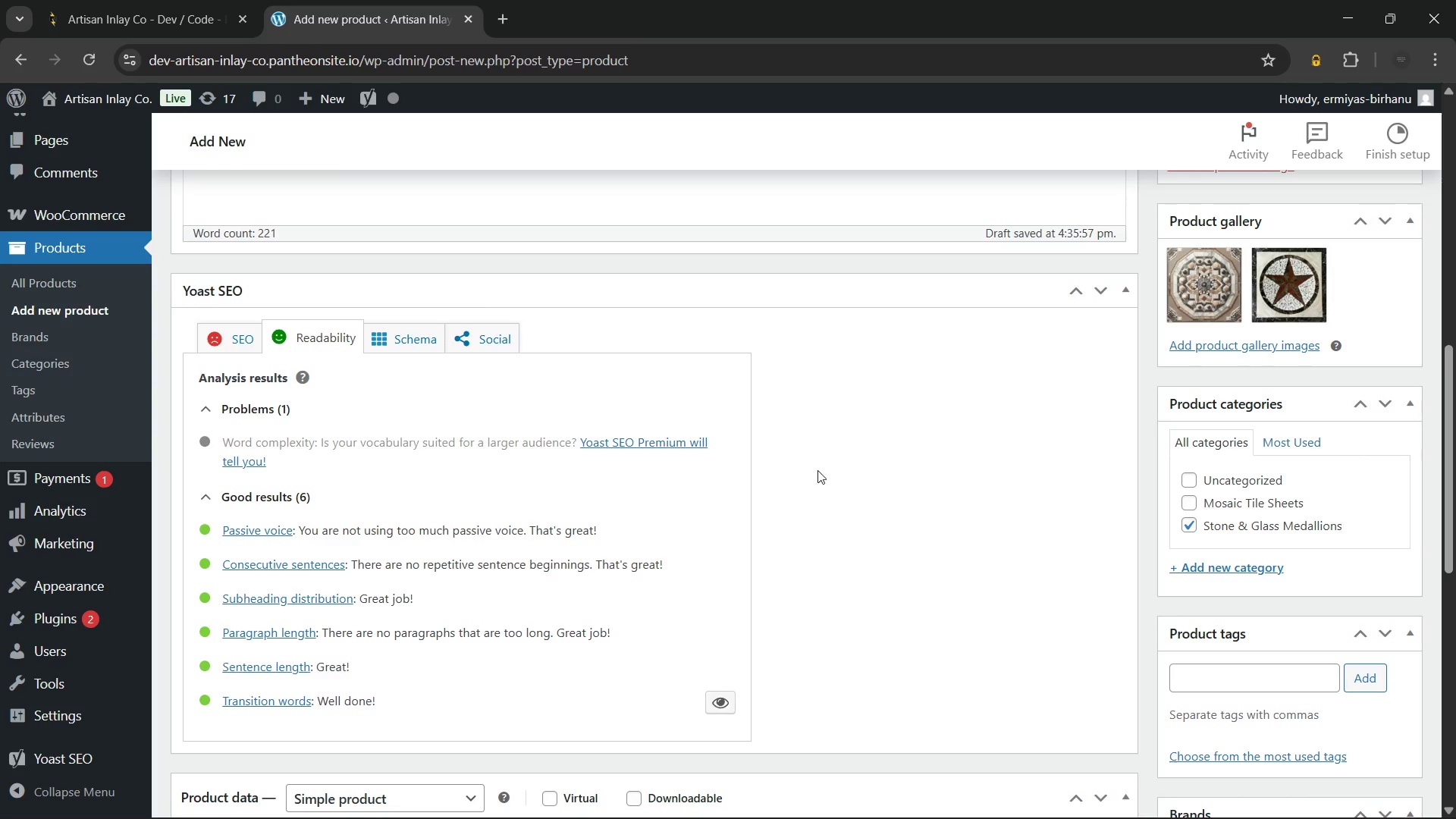 
left_click([225, 340])
 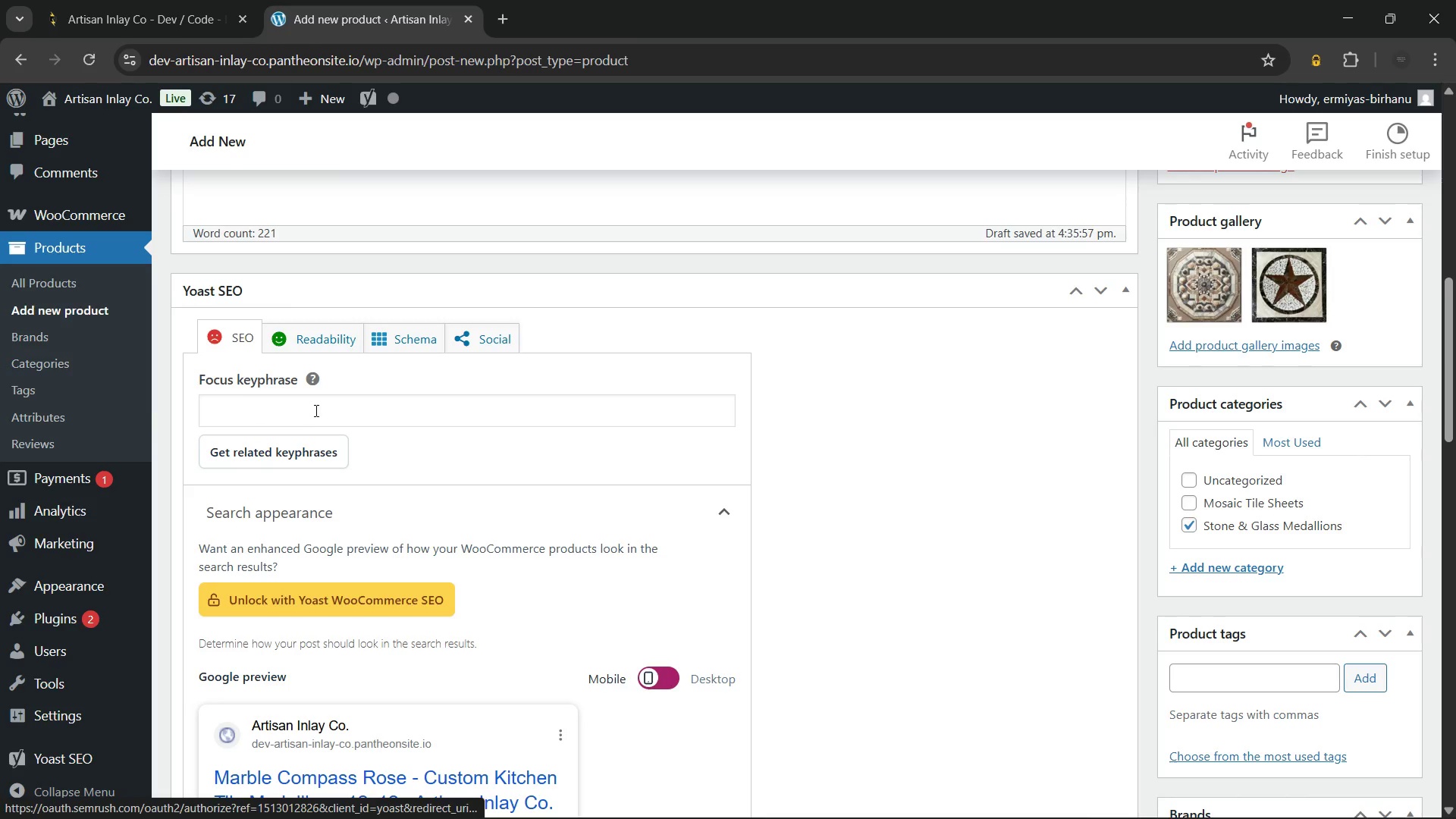 
left_click([315, 410])
 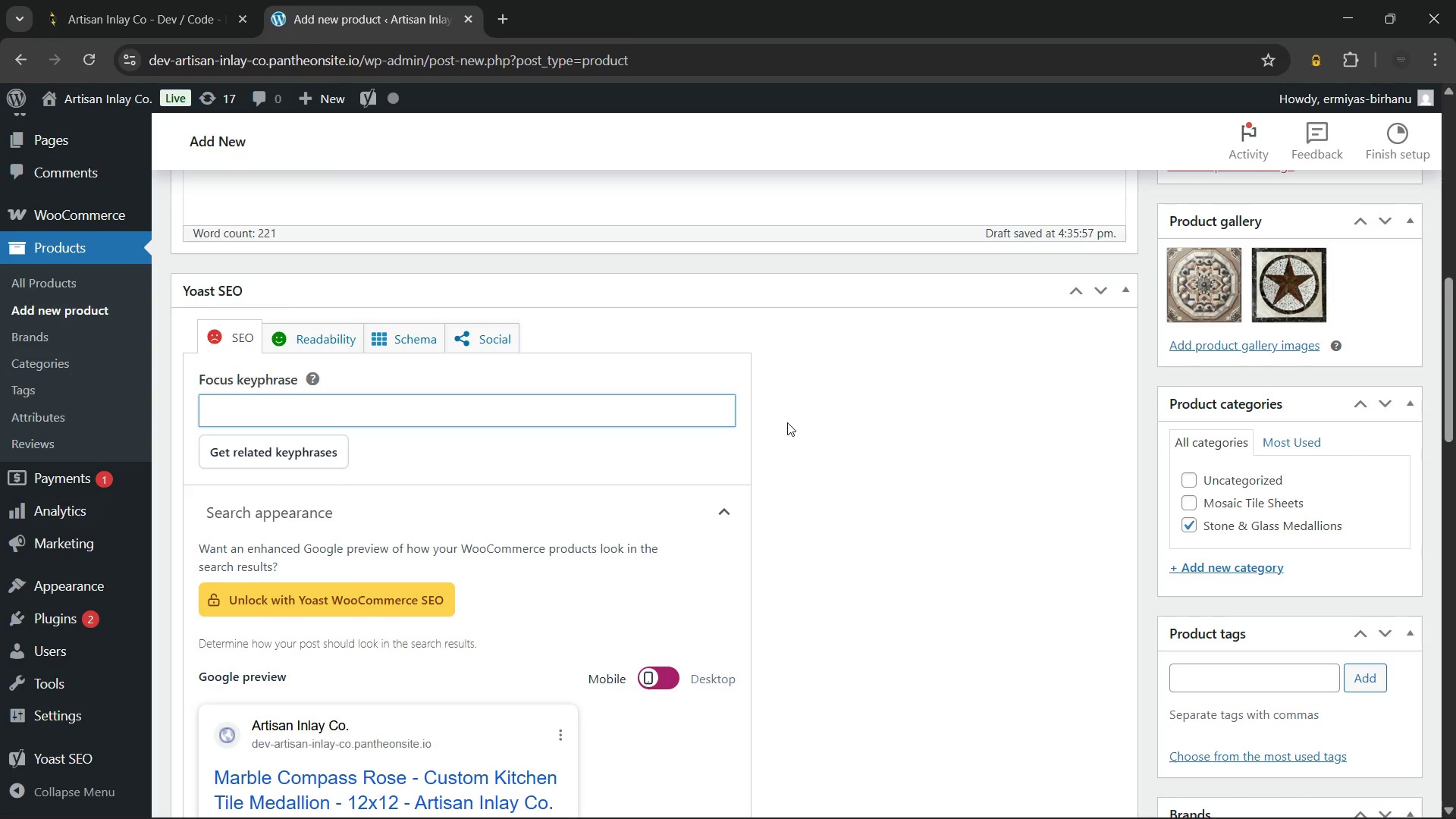 
wait(16.19)
 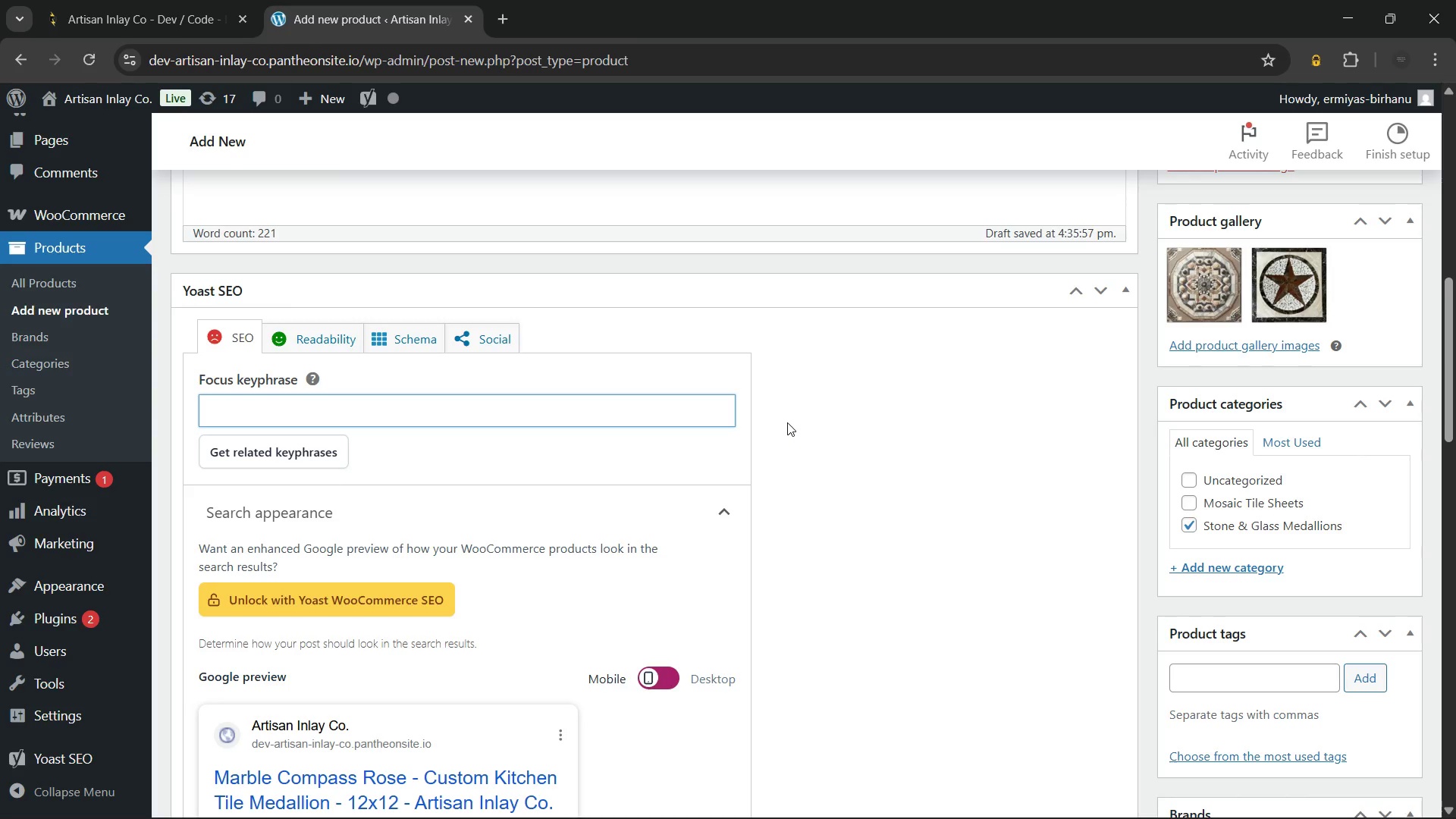 
type(Upgrade your kitchen with a 12x12 custom kitchen tile medallion. Easy to install and premium polished)
 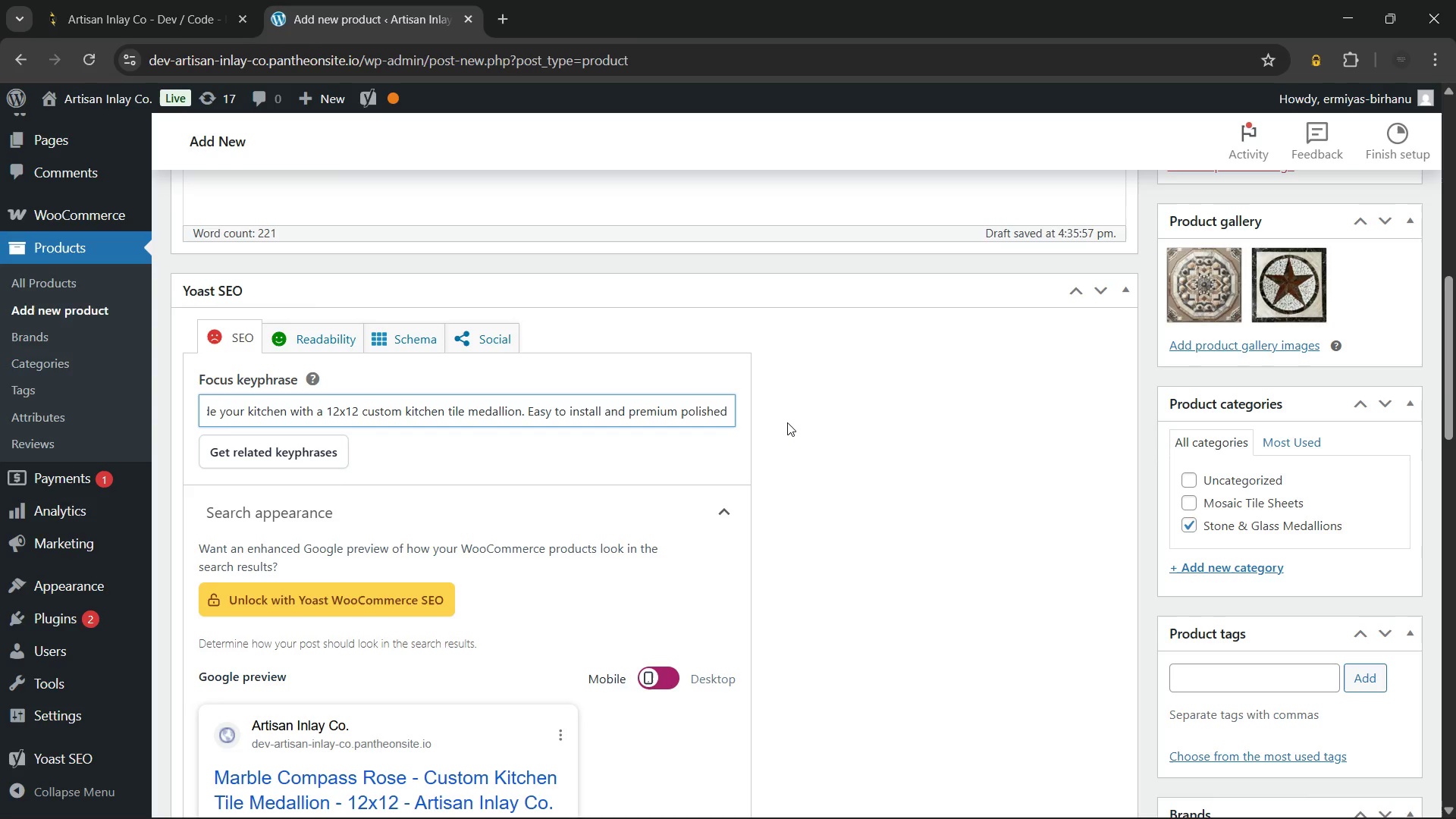 
key(Control+A)
 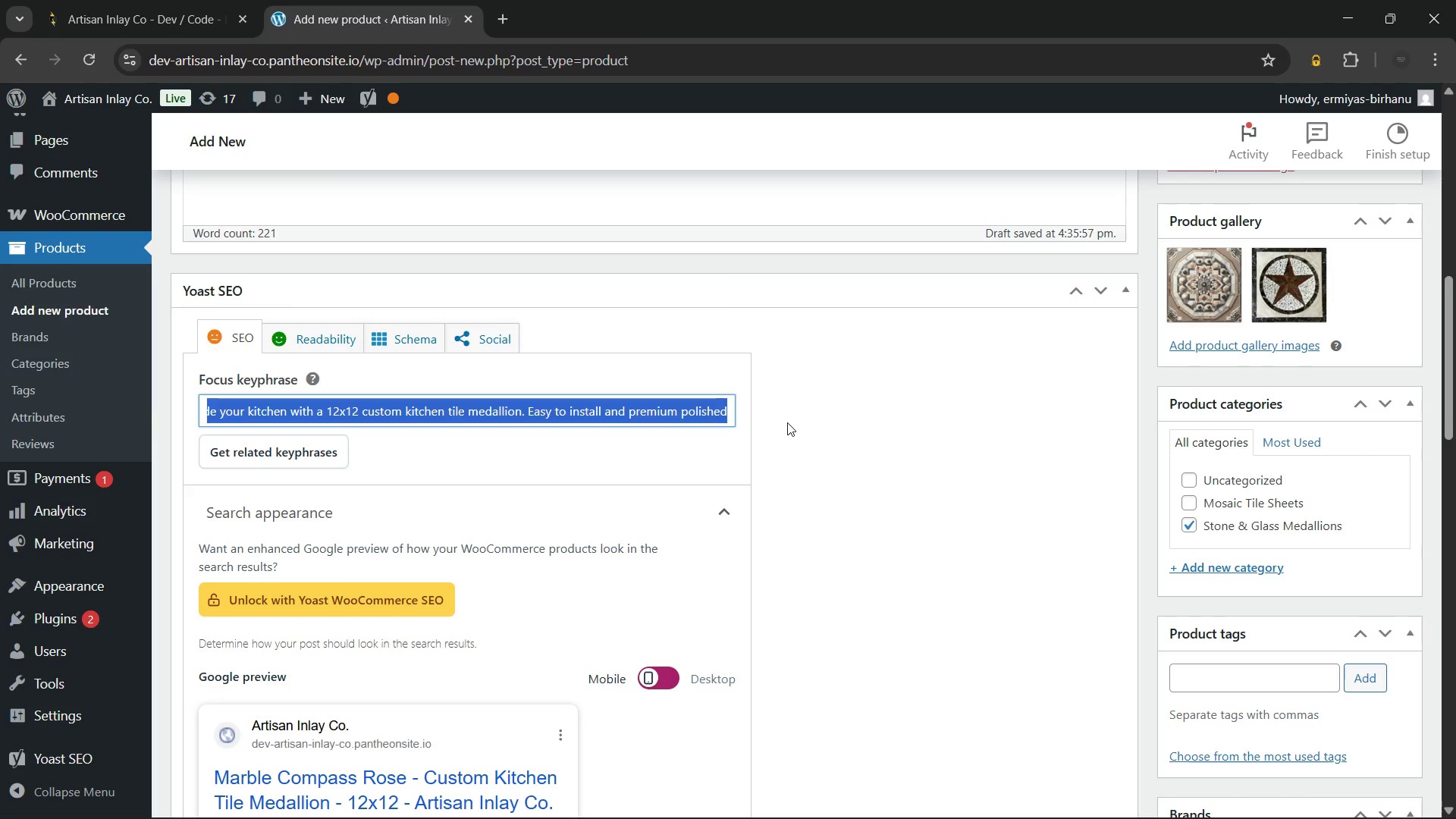 
key(Backspace)
 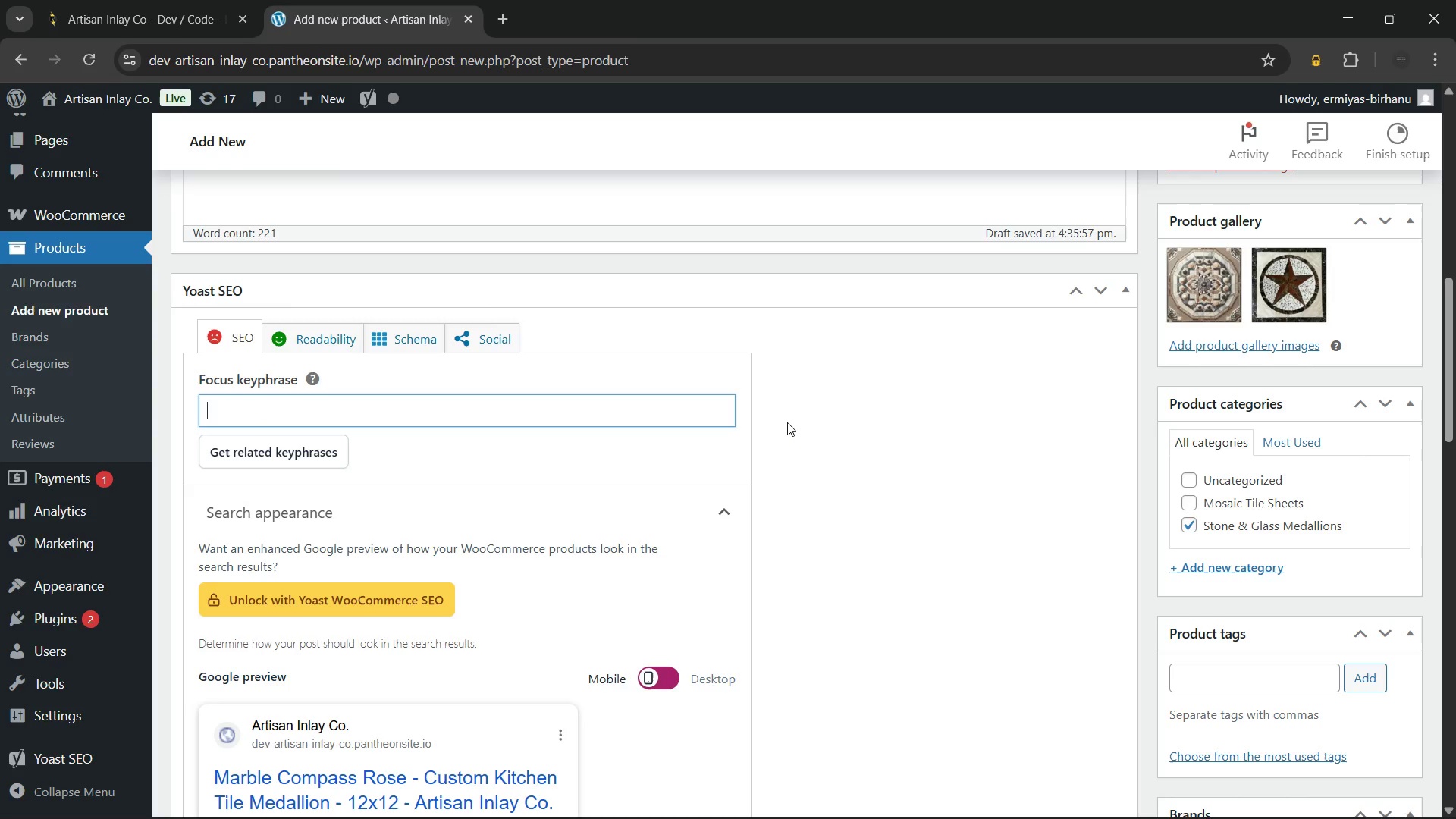 
wait(6.19)
 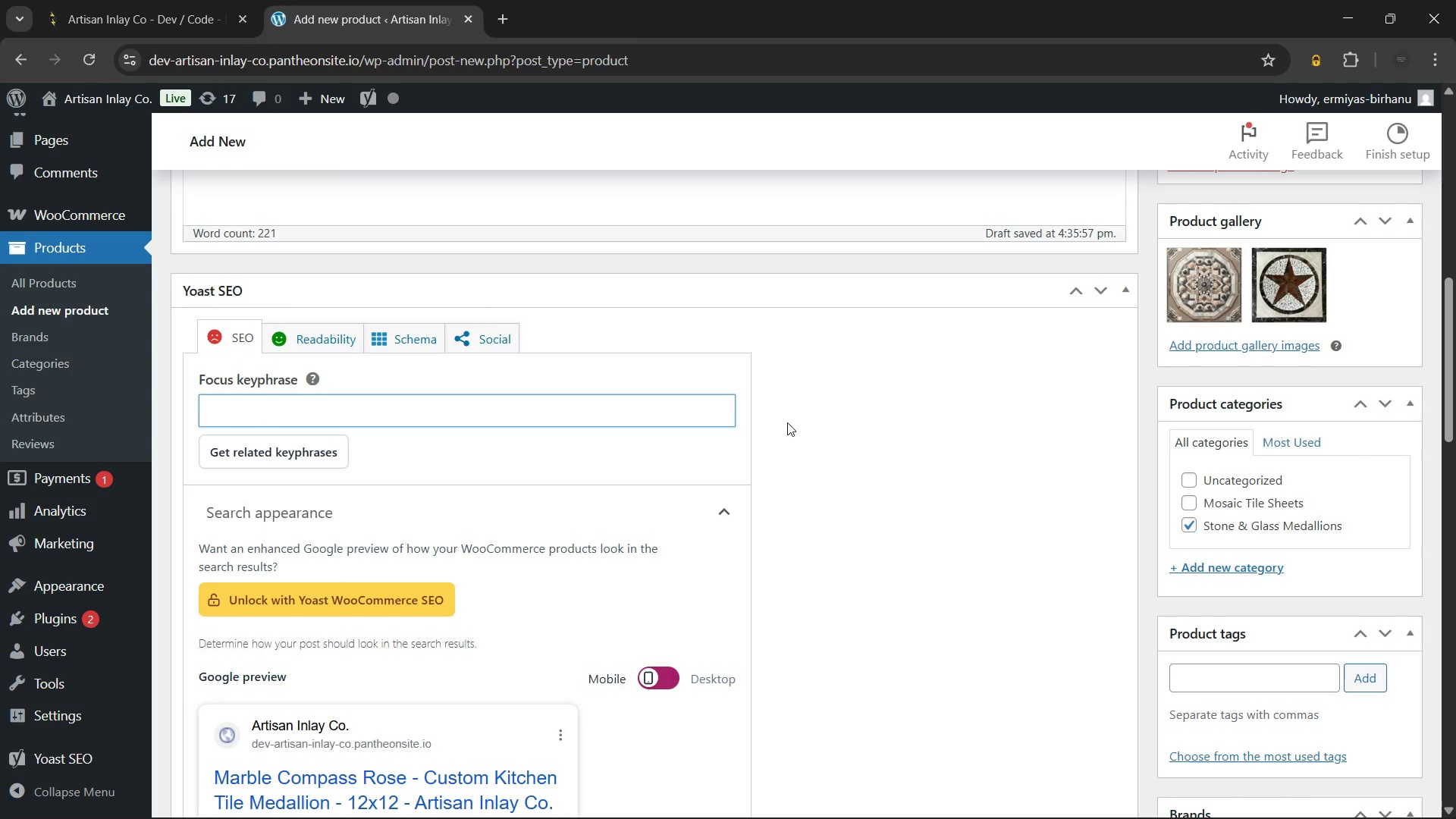 
type(Custom K)
key(Backspace)
type(kitchen tile medallion)
 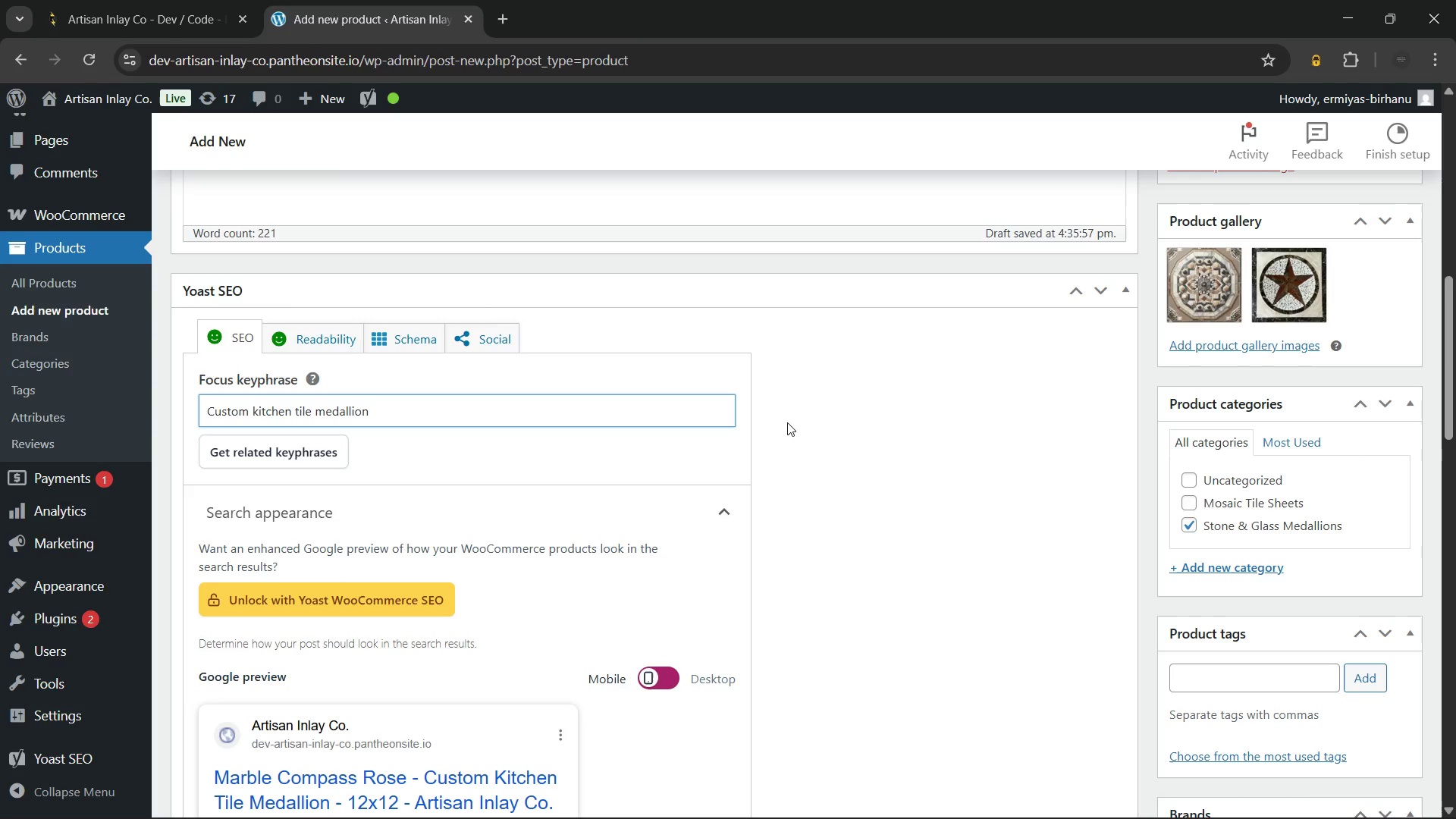 
wait(6.92)
 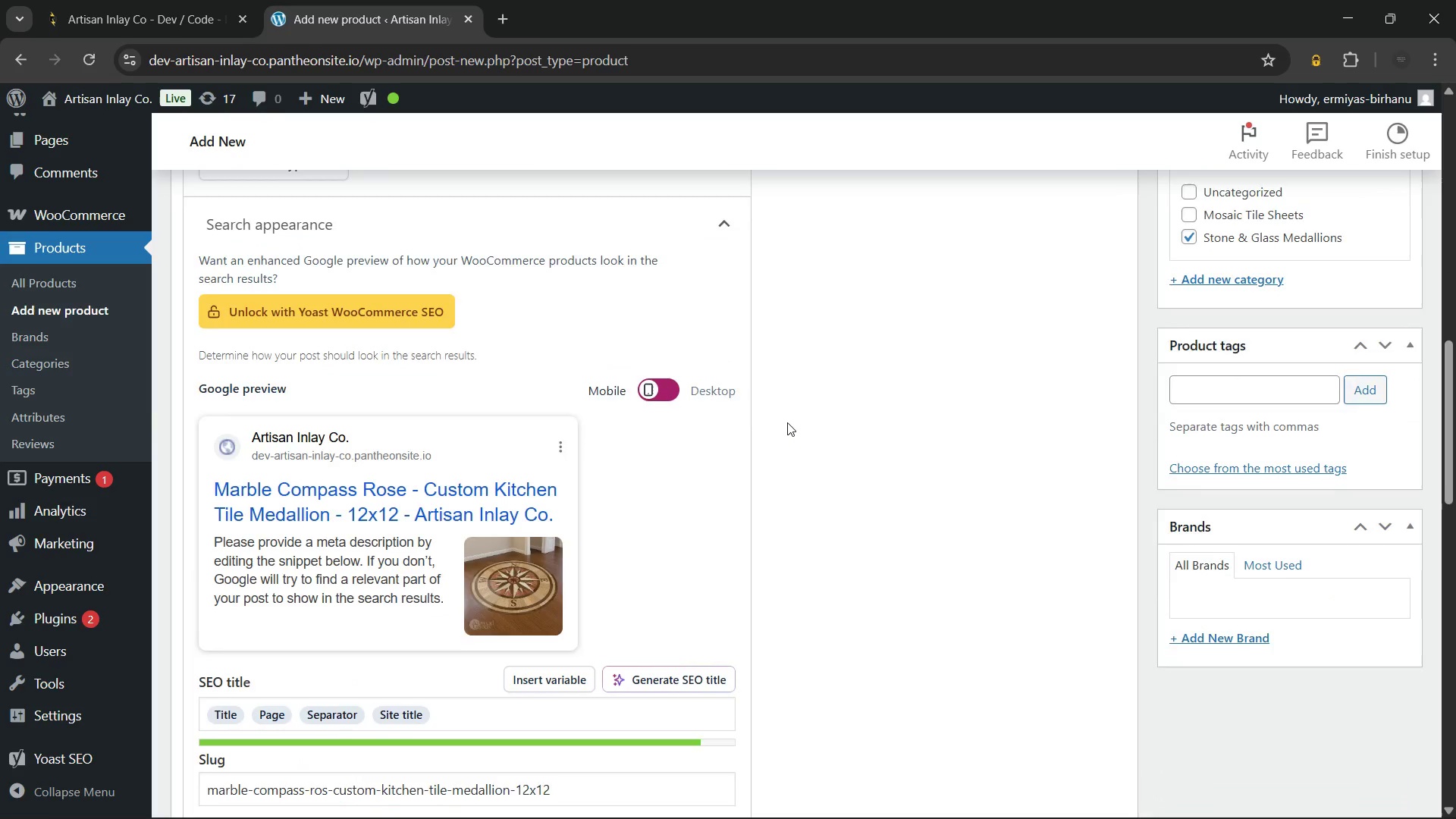 
left_click([576, 420])
 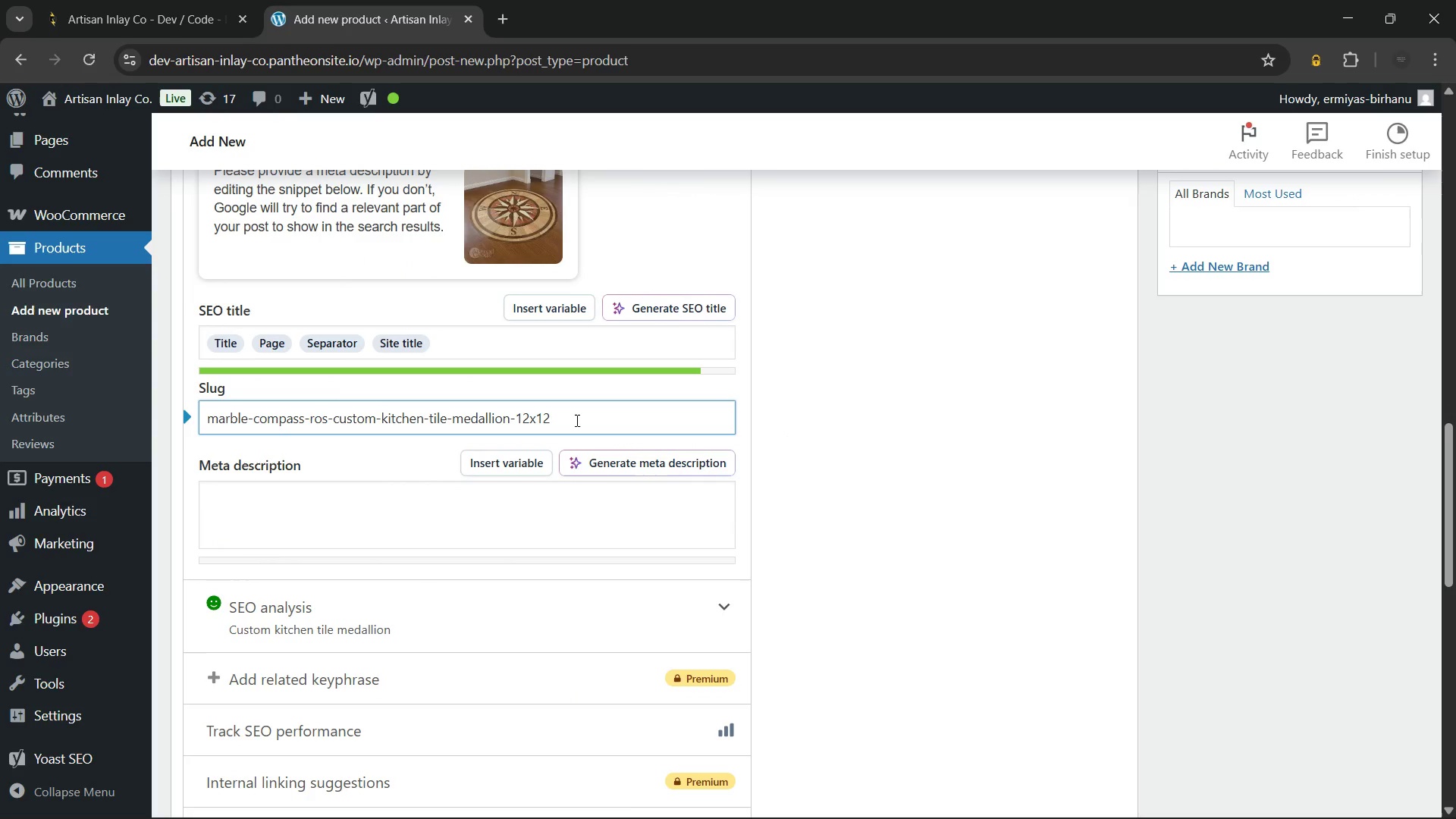 
key(Backspace)
 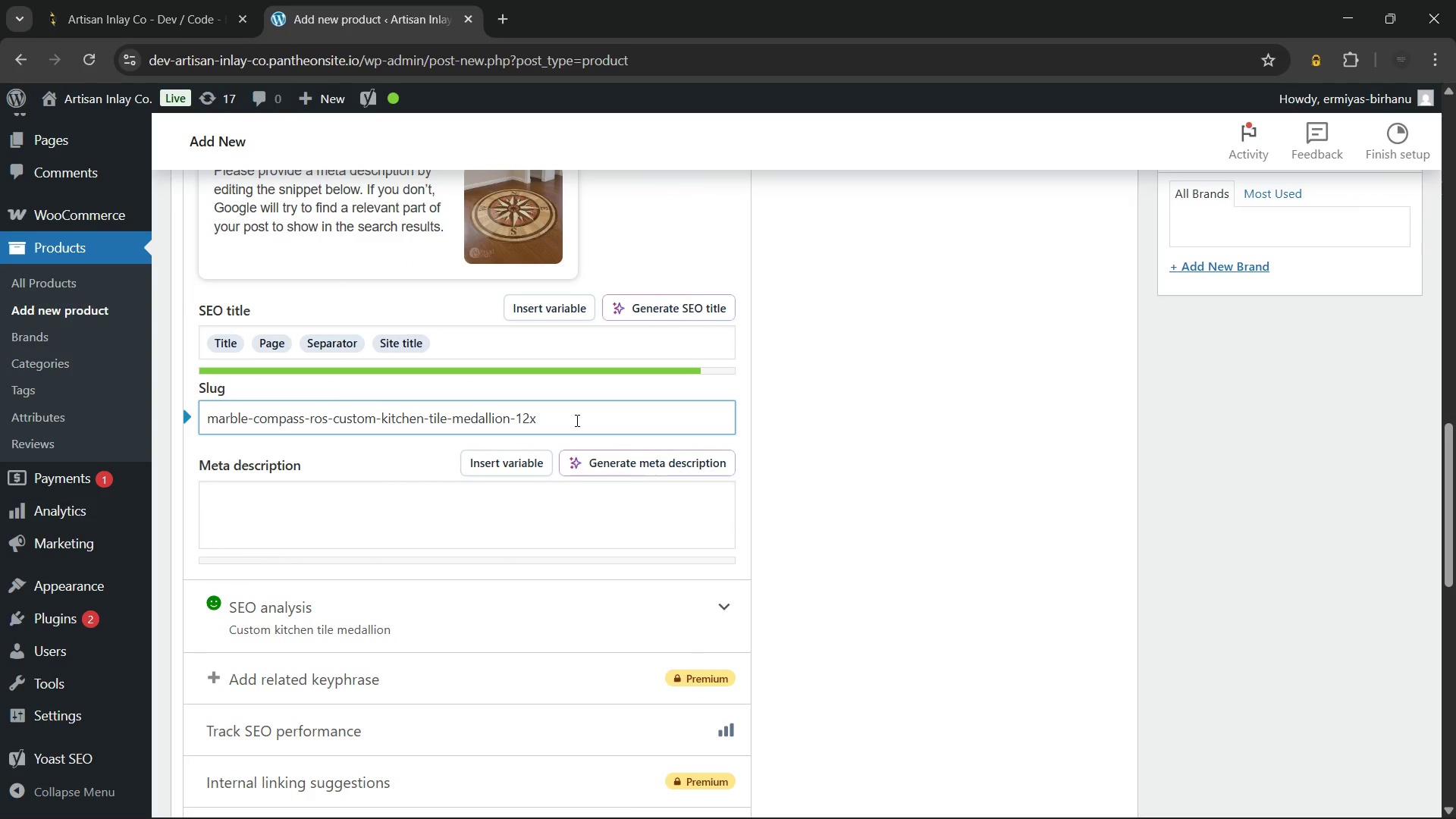 
key(Backspace)
 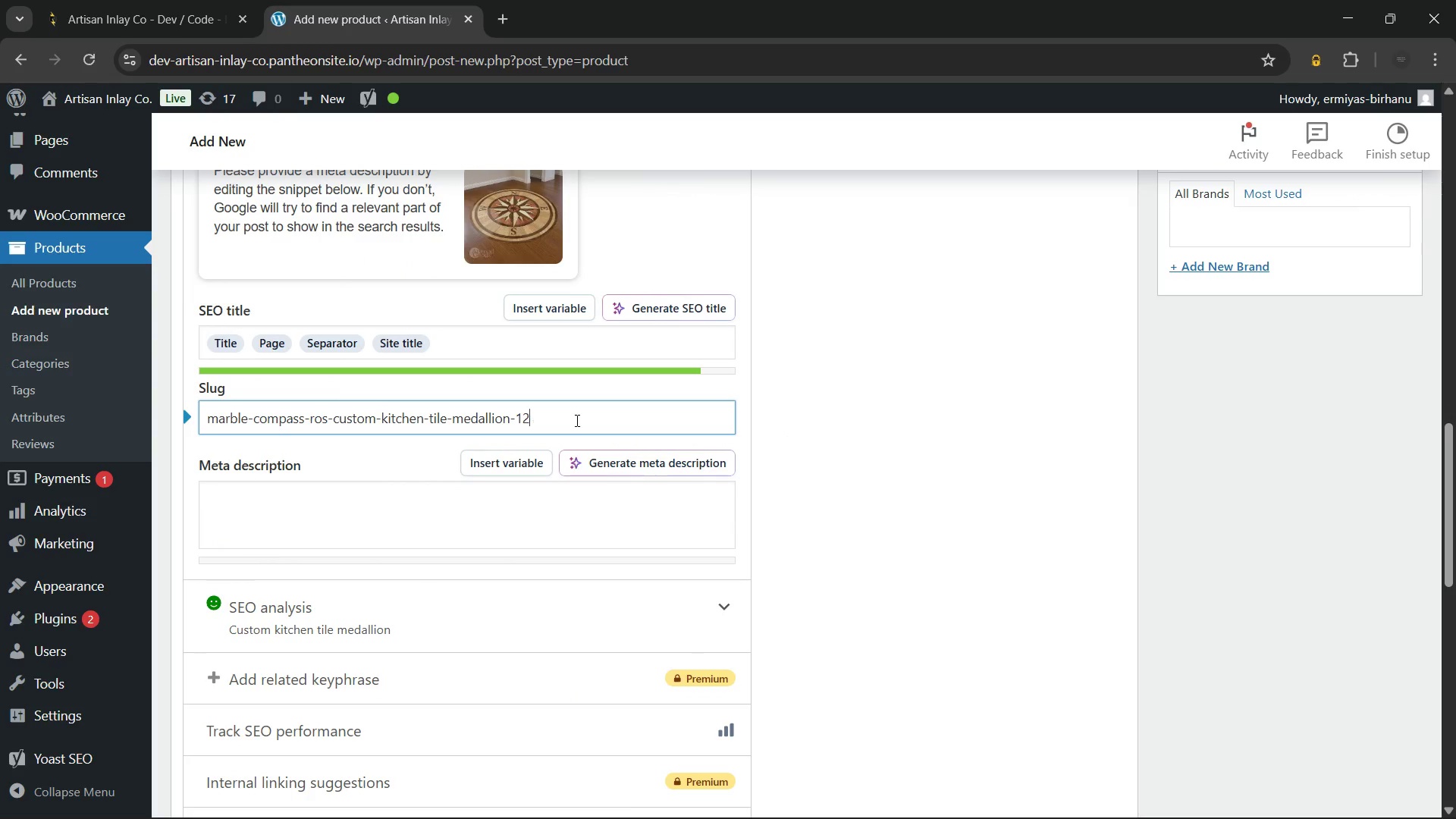 
key(Backspace)
 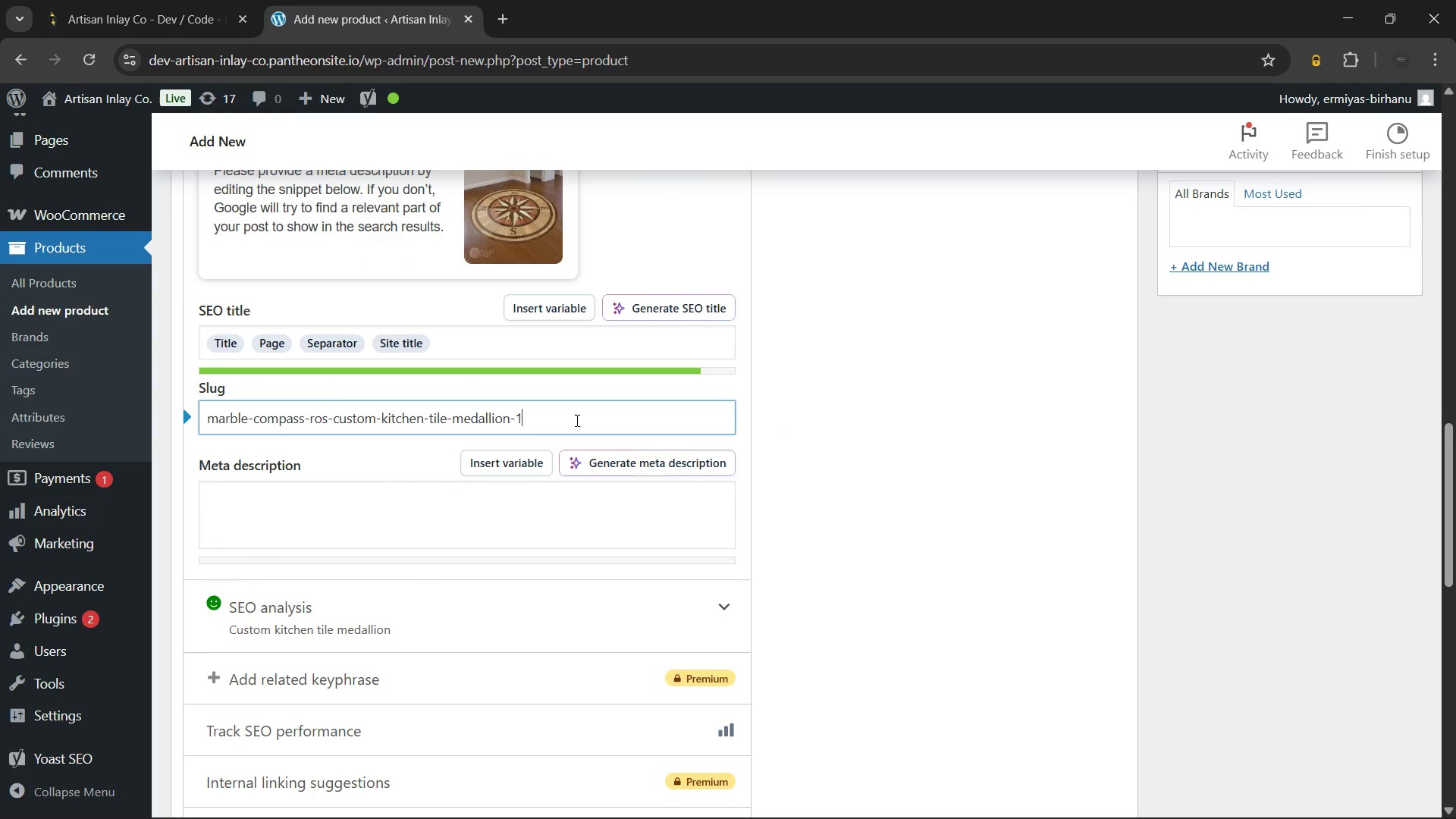 
key(Backspace)
 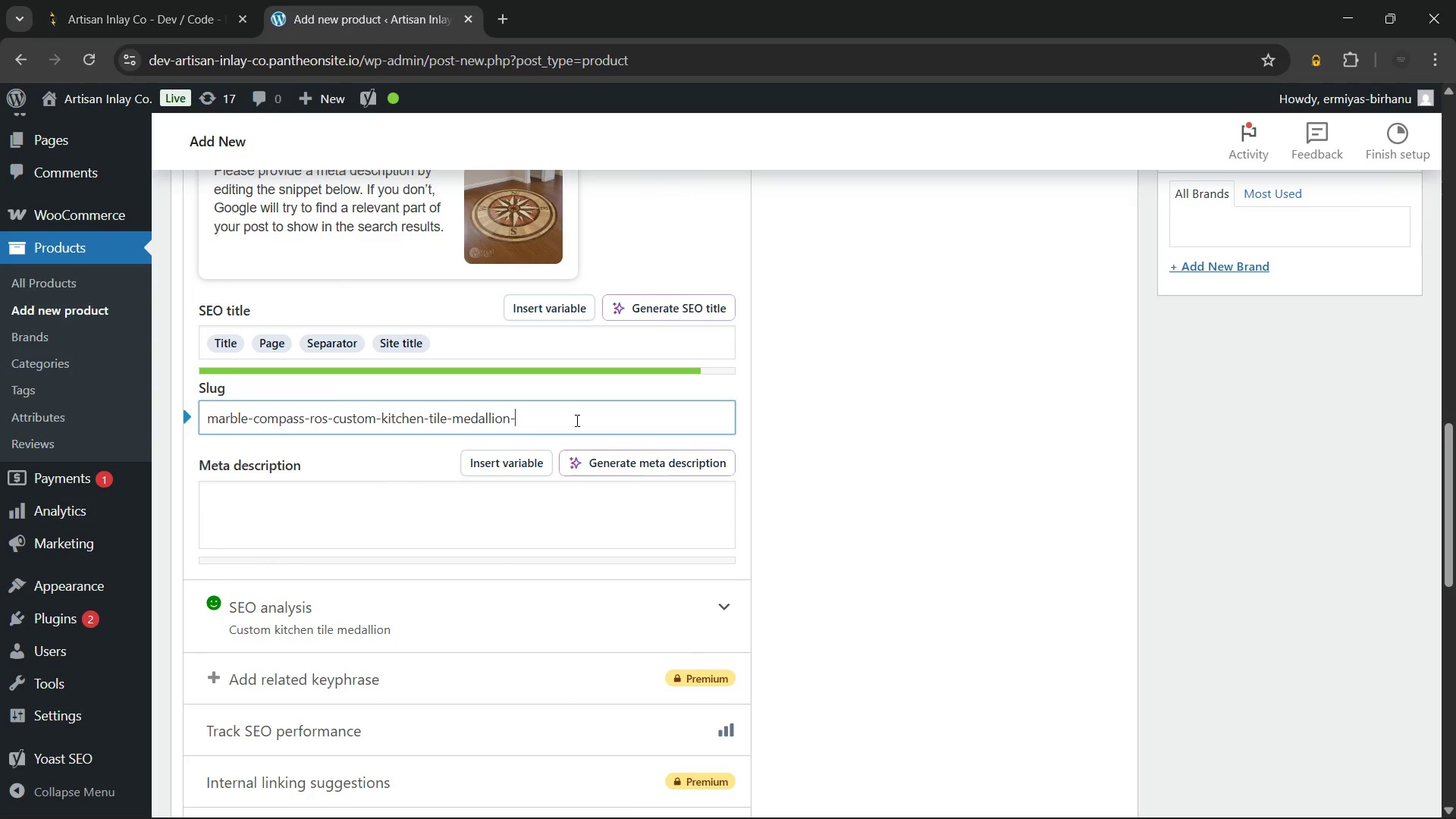 
key(Backspace)
 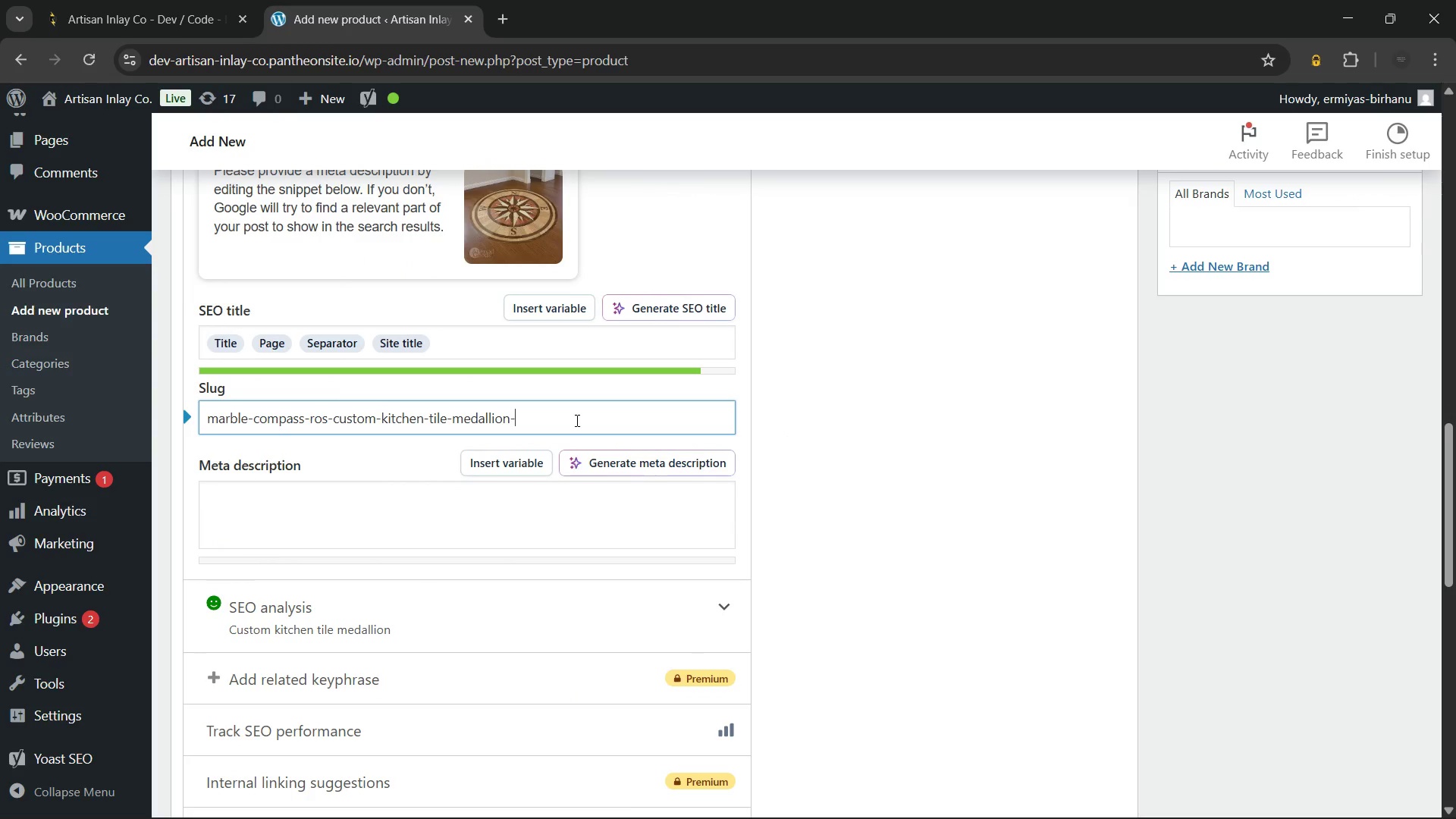 
key(Backspace)
 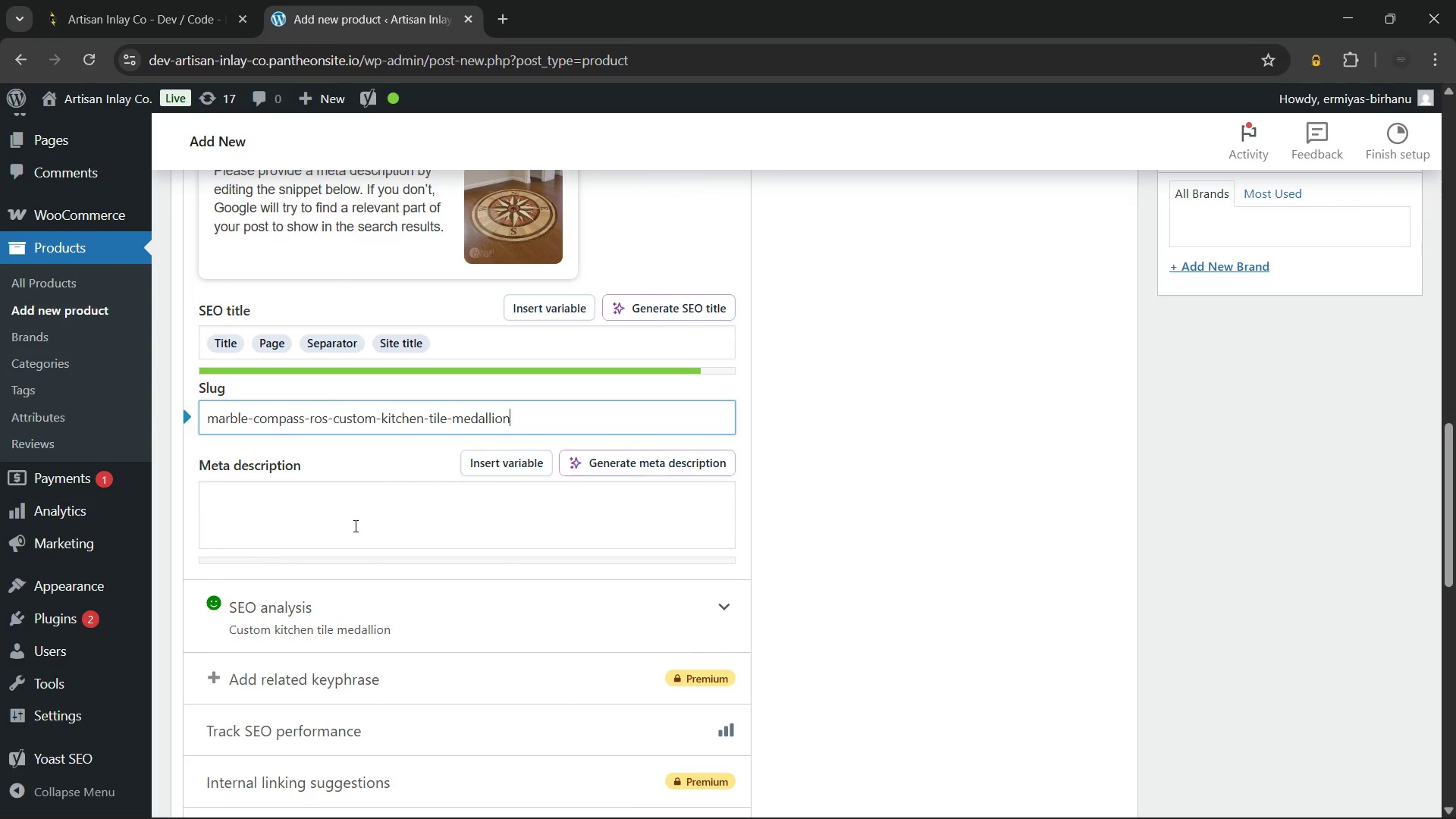 
left_click([354, 526])
 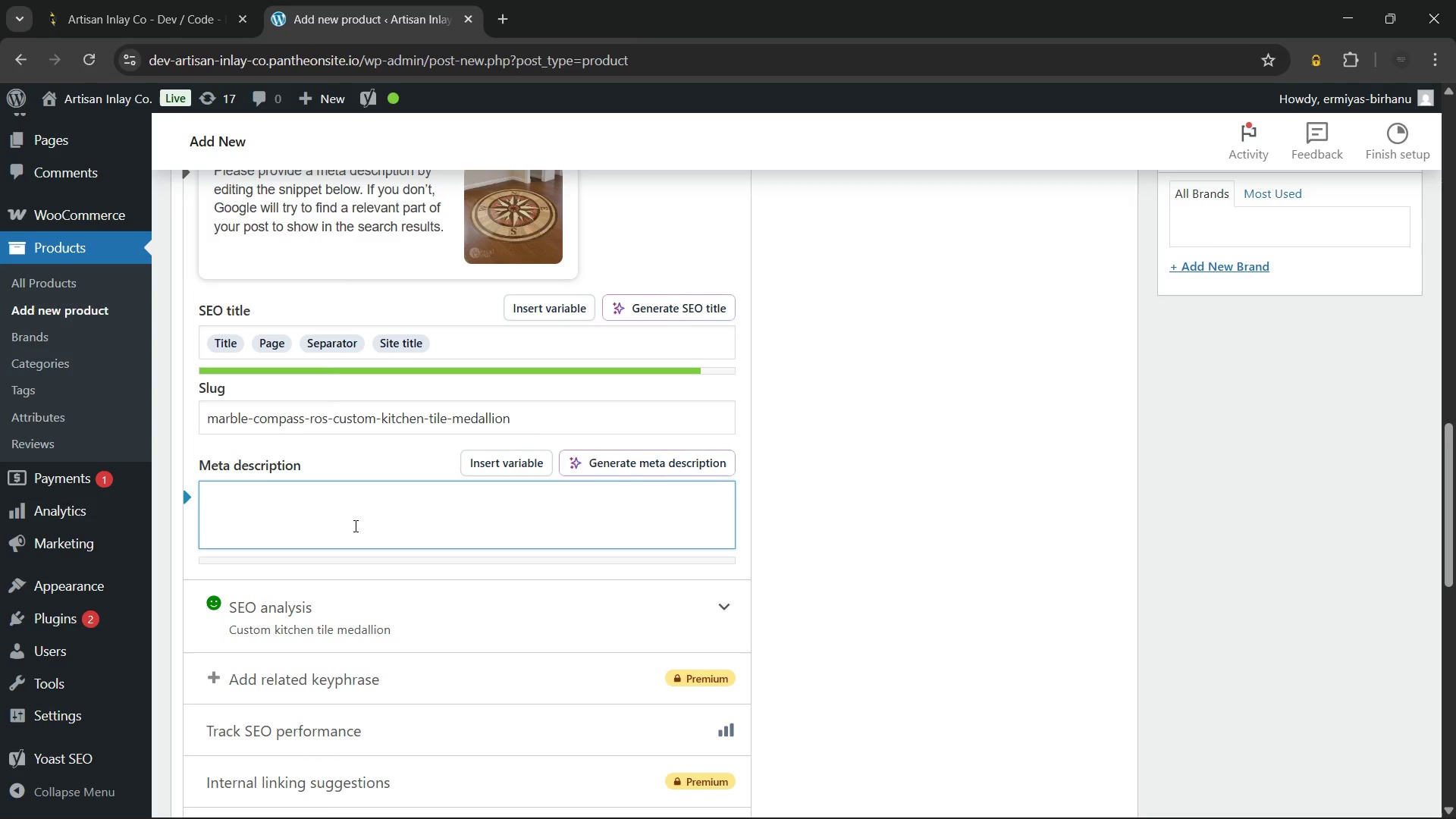 
type(Upgrade your kitchen with a 12x12 custom kitchen tile medai)
key(Backspace)
type(llion. Easy to install and premium polished marble quality. Shop the Artisan Inlay collection now.)
 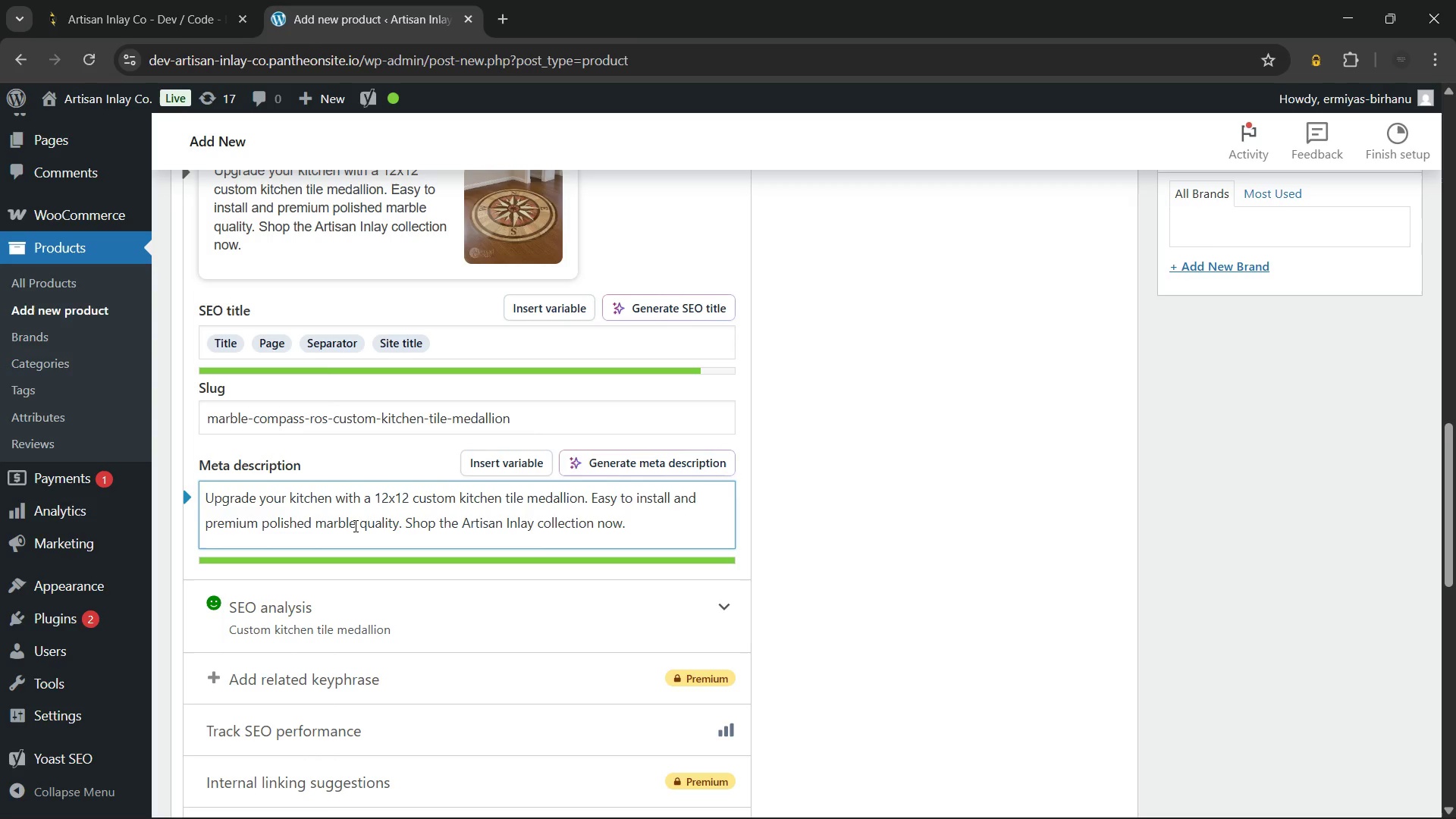 
wait(6.94)
 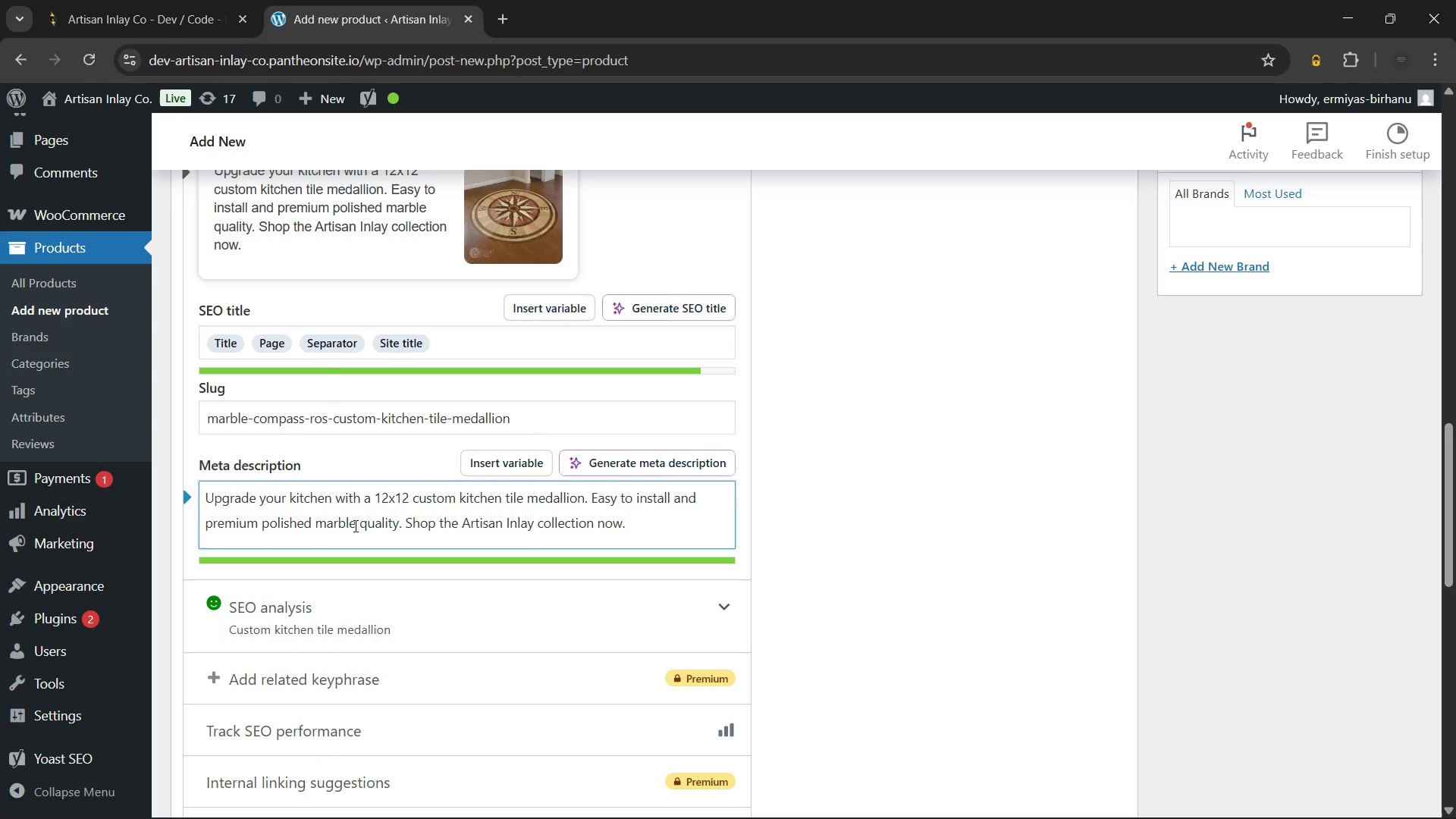 
left_click([918, 448])
 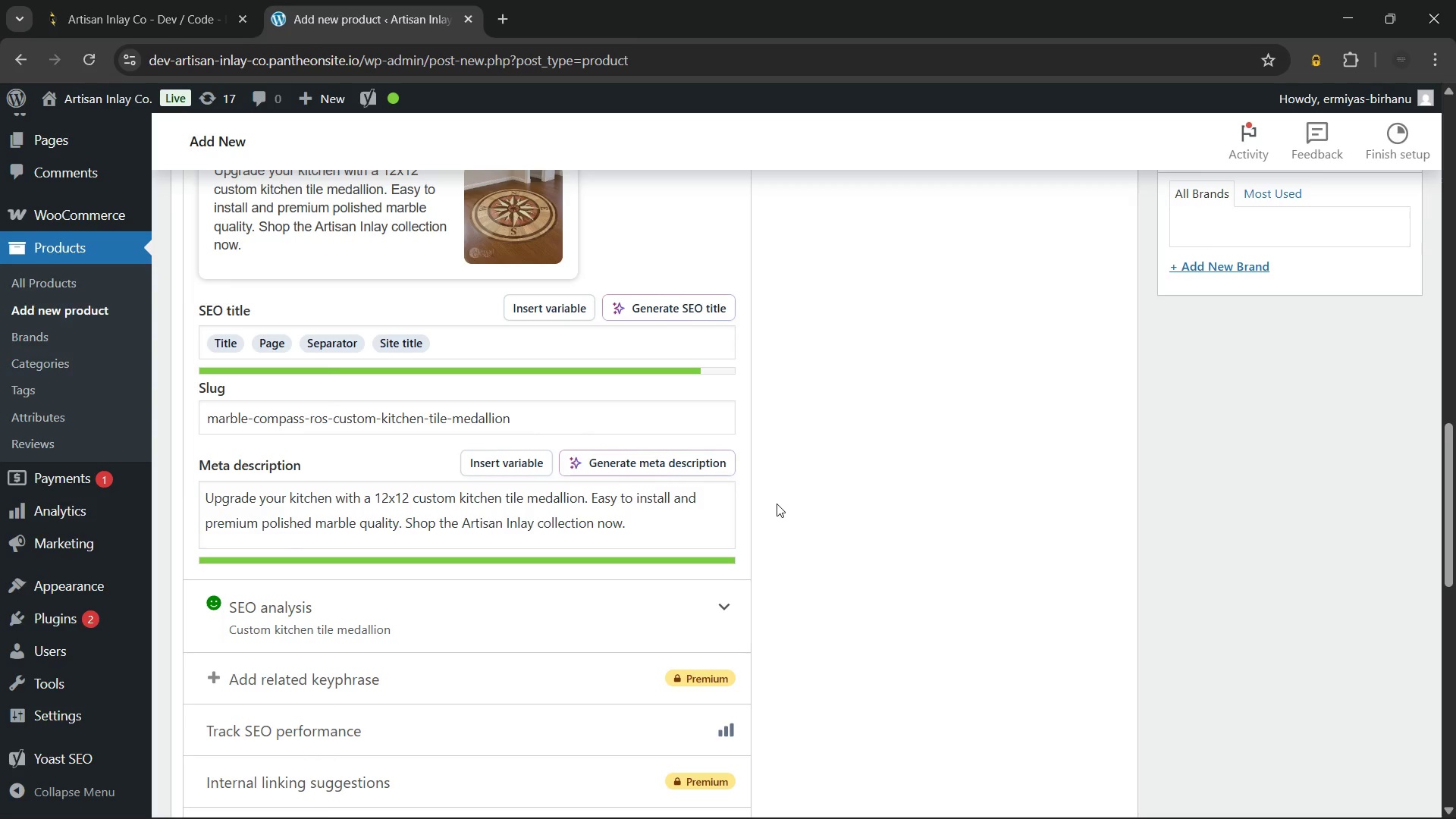 
scroll: coordinate [768, 497], scroll_direction: down, amount: 7.0
 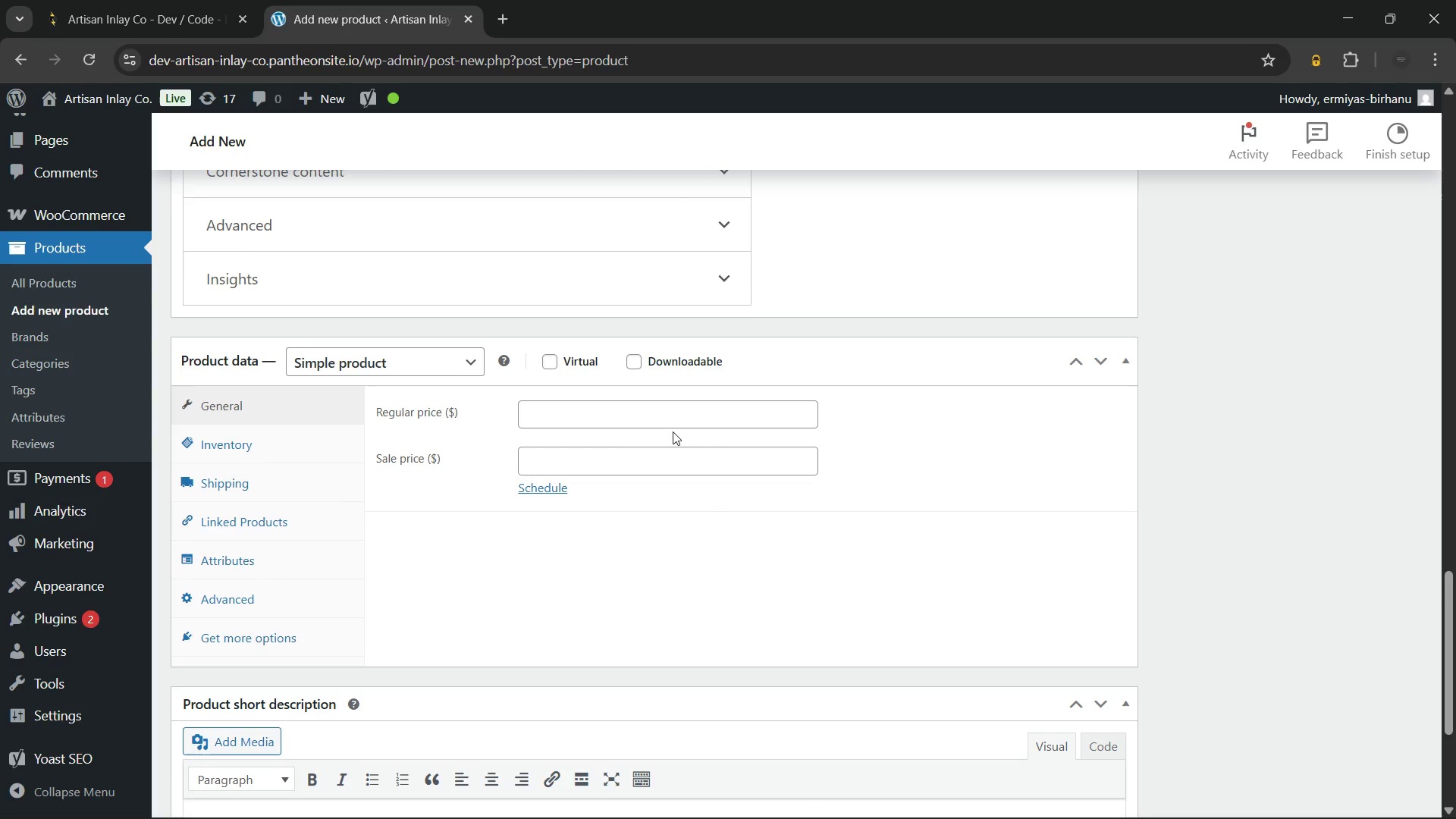 
wait(9.56)
 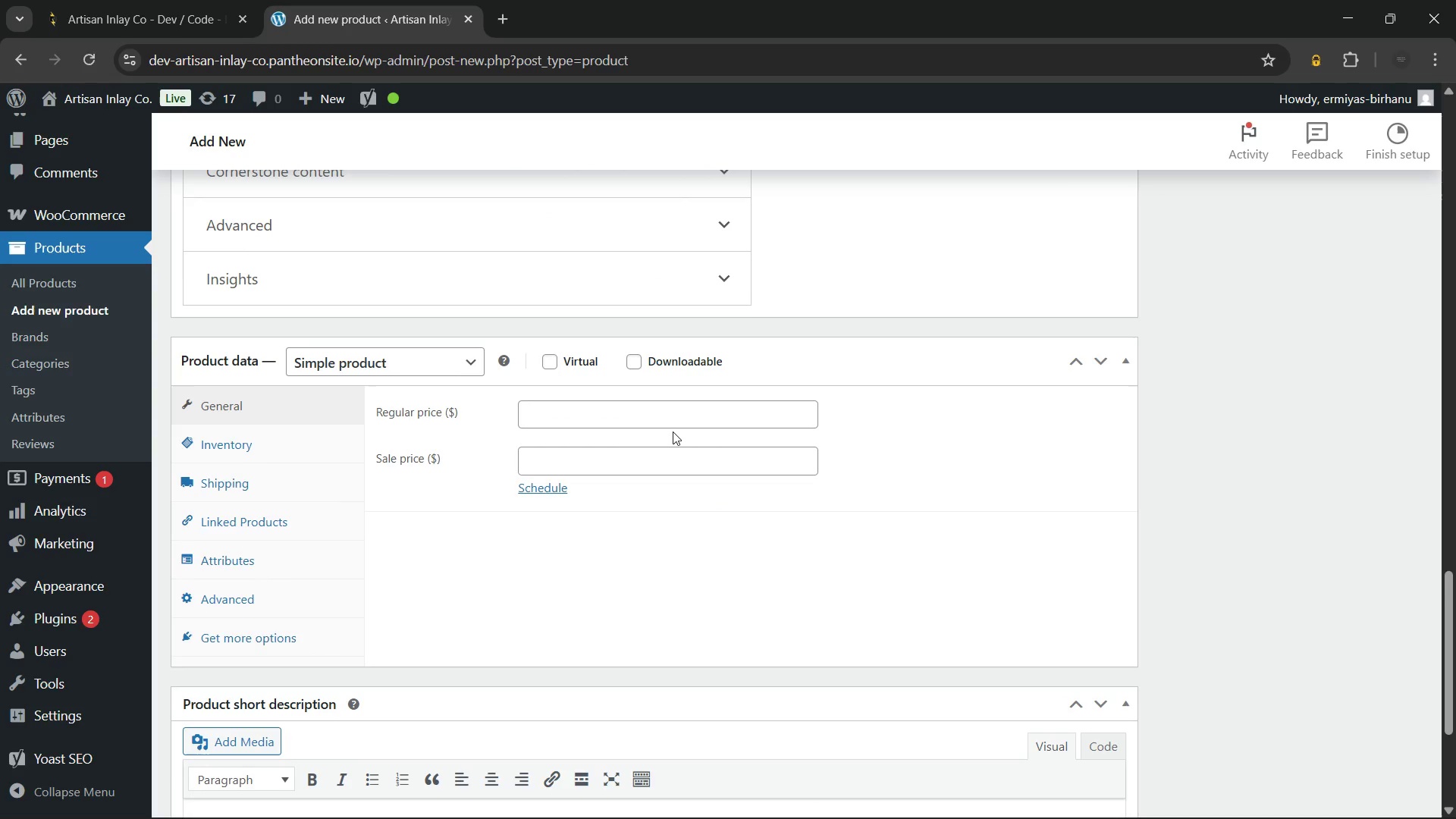 
left_click([605, 422])
 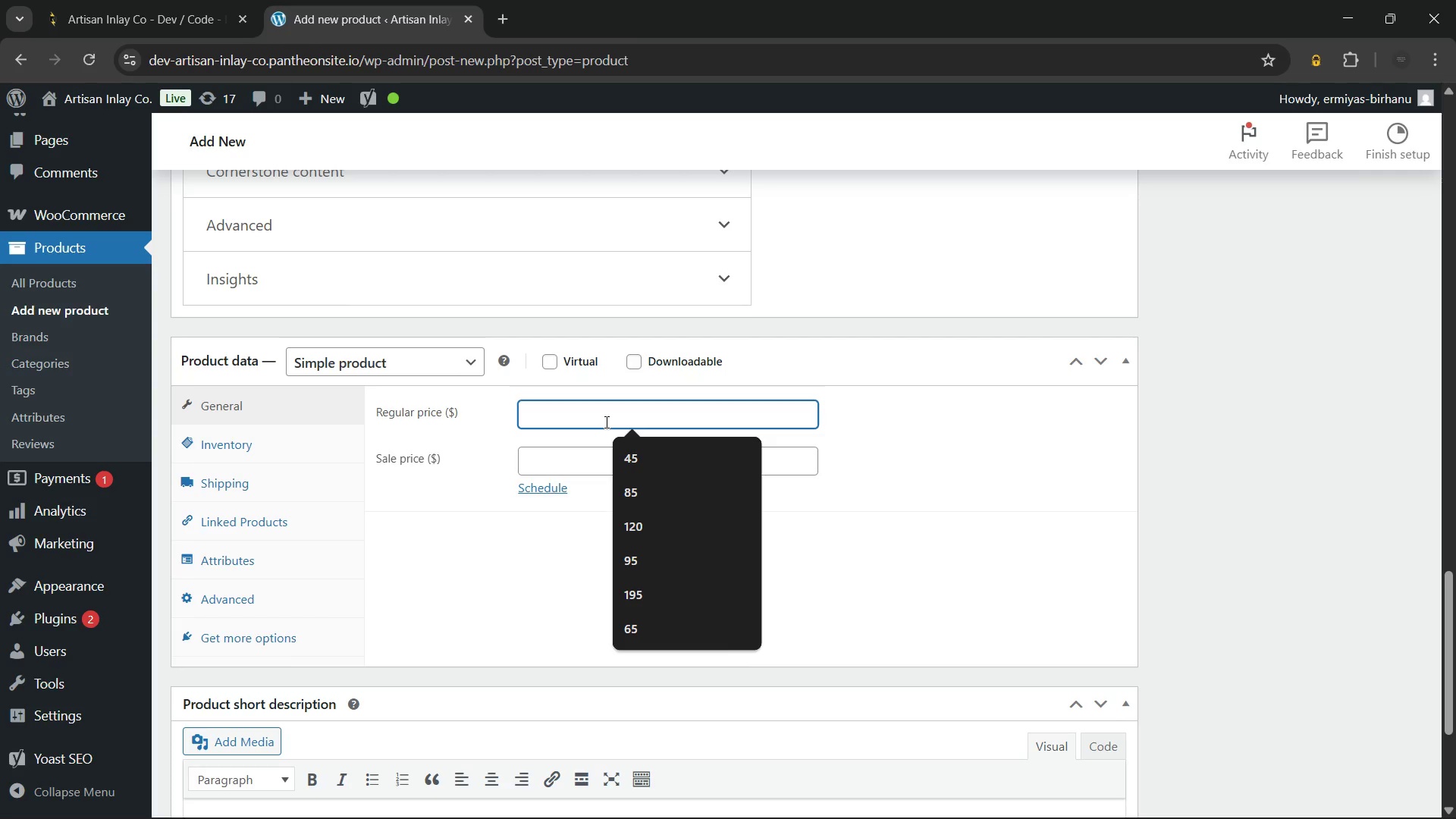 
key(Numpad1)
 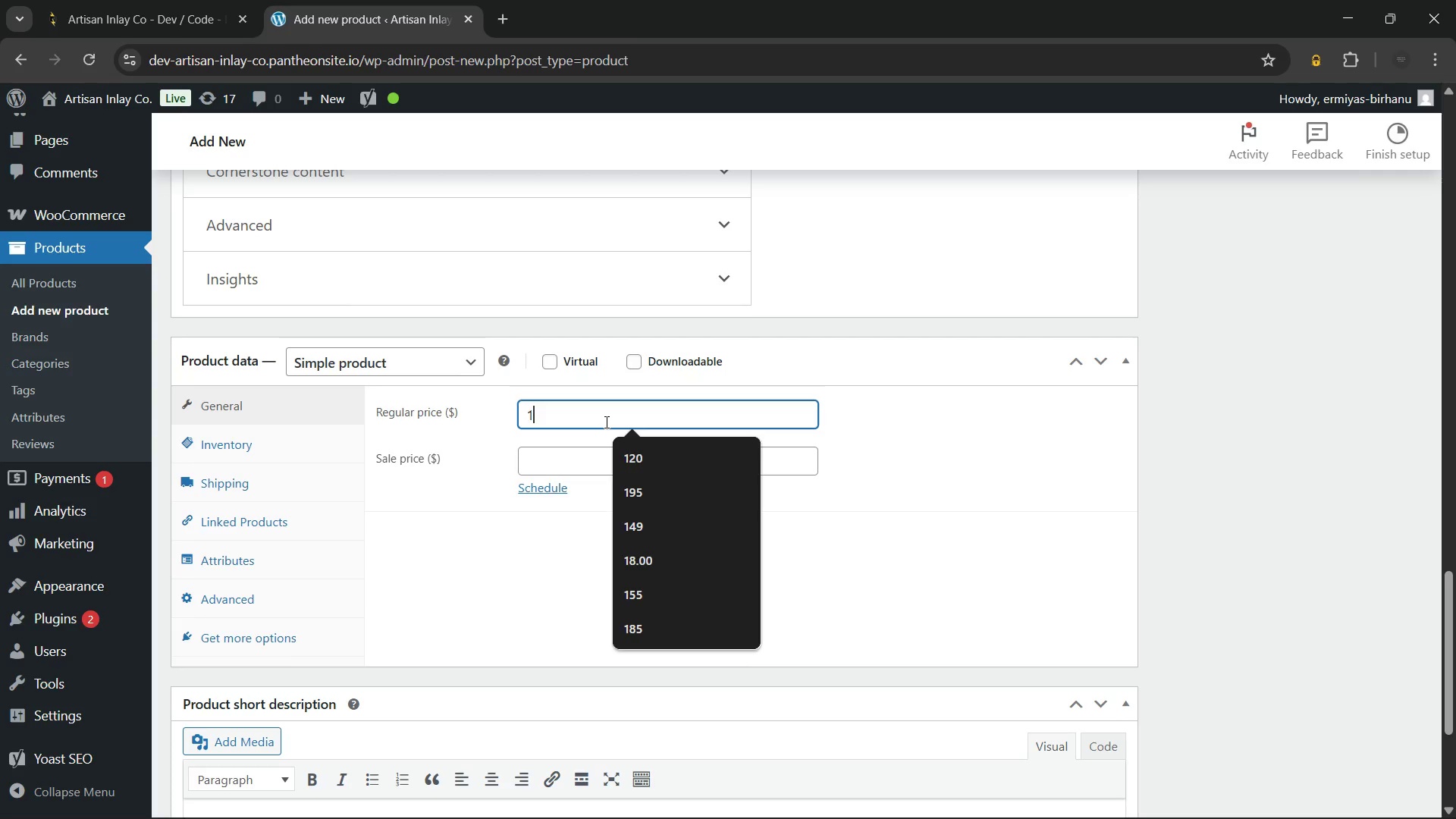 
key(Numpad8)
 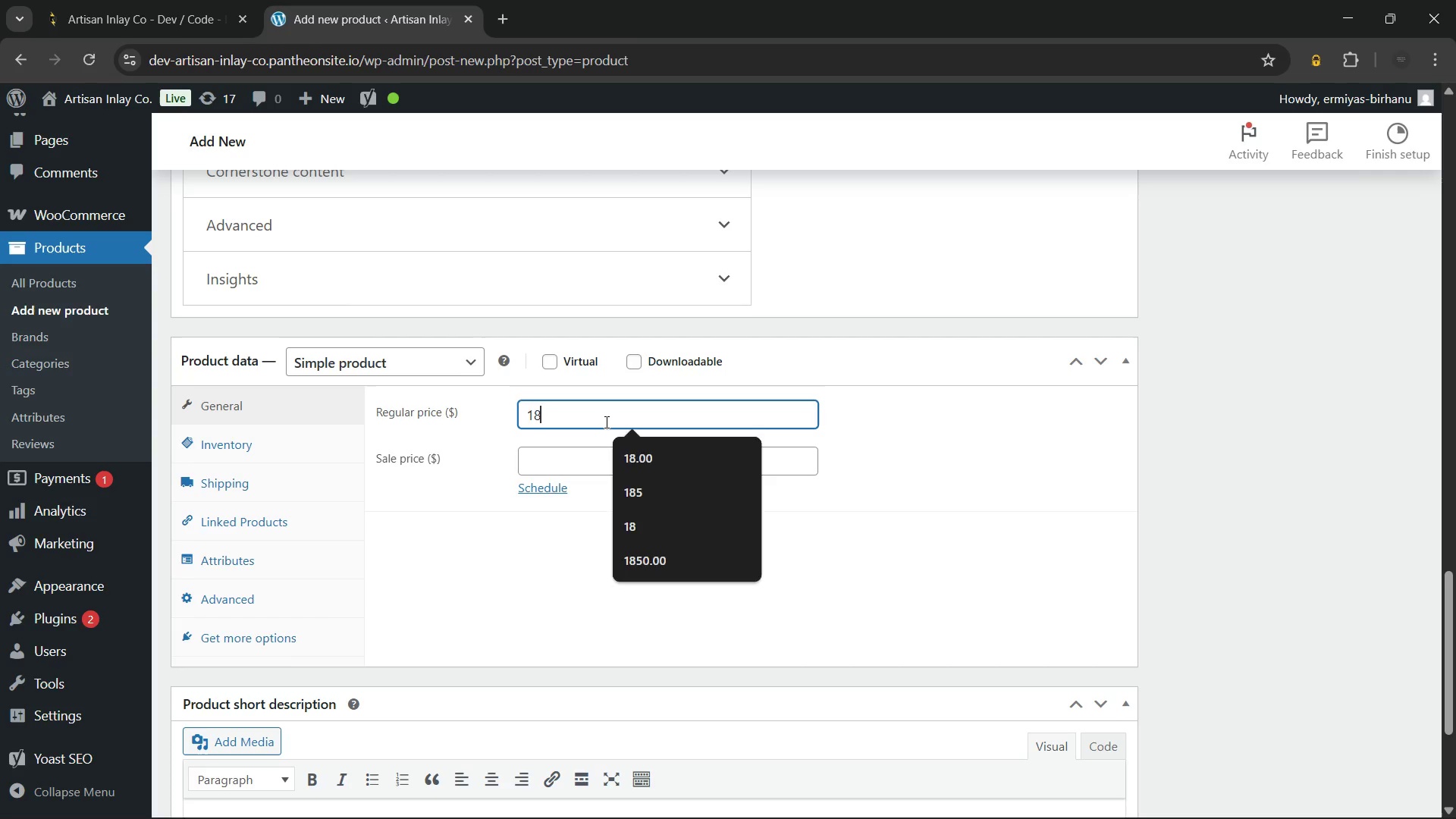 
key(Numpad9)
 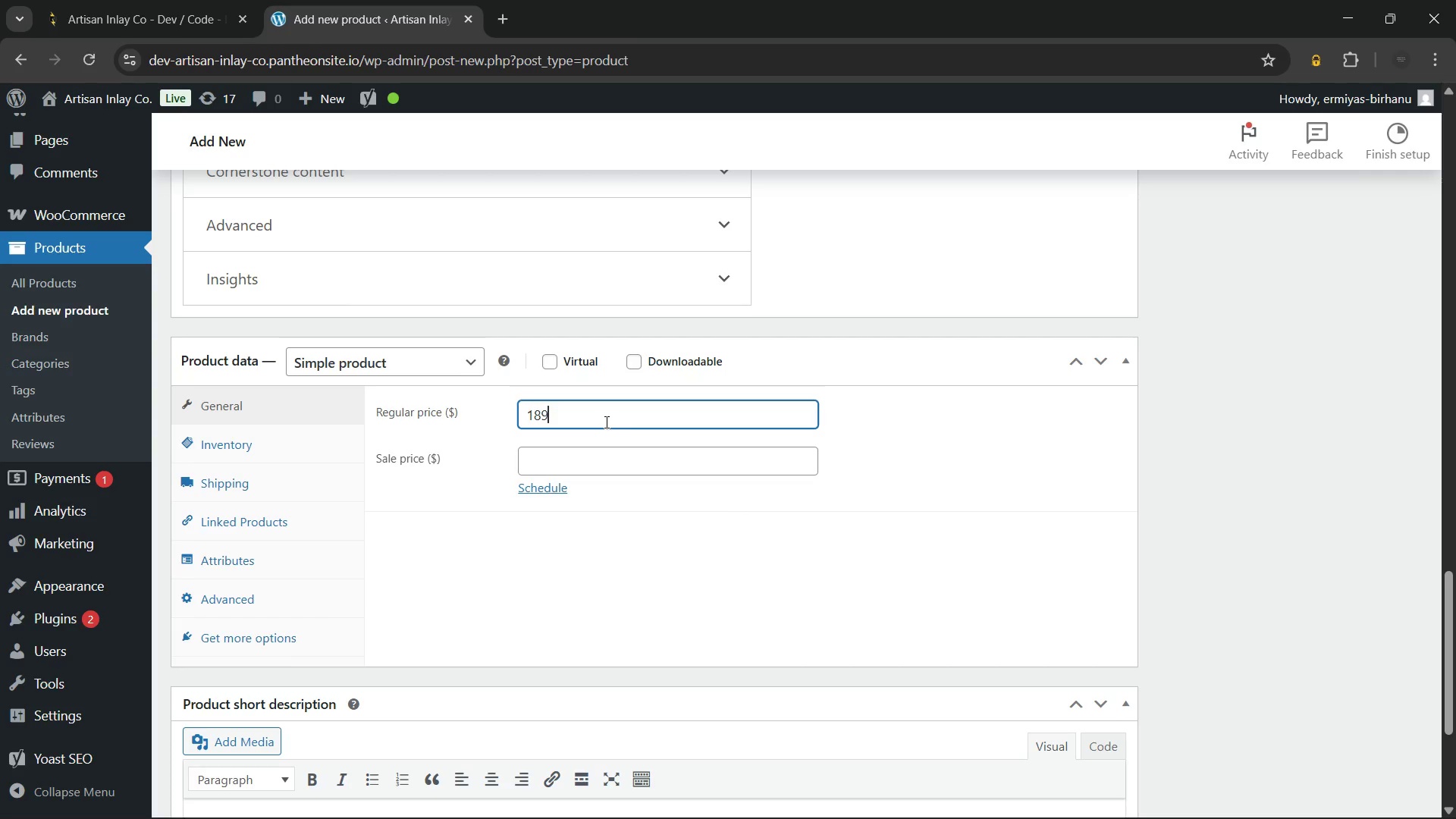 
key(NumpadDecimal)
 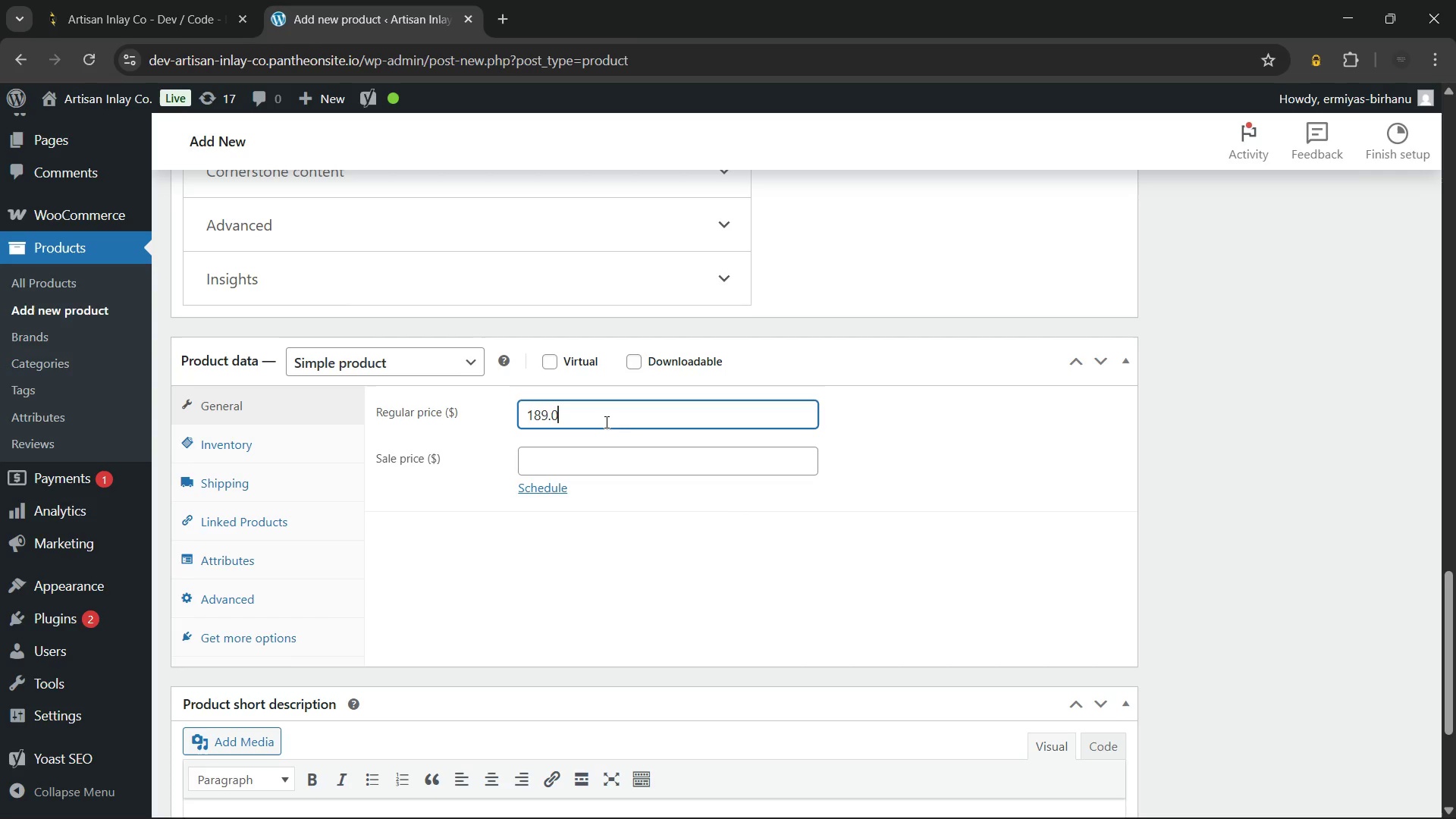 
key(Numpad0)
 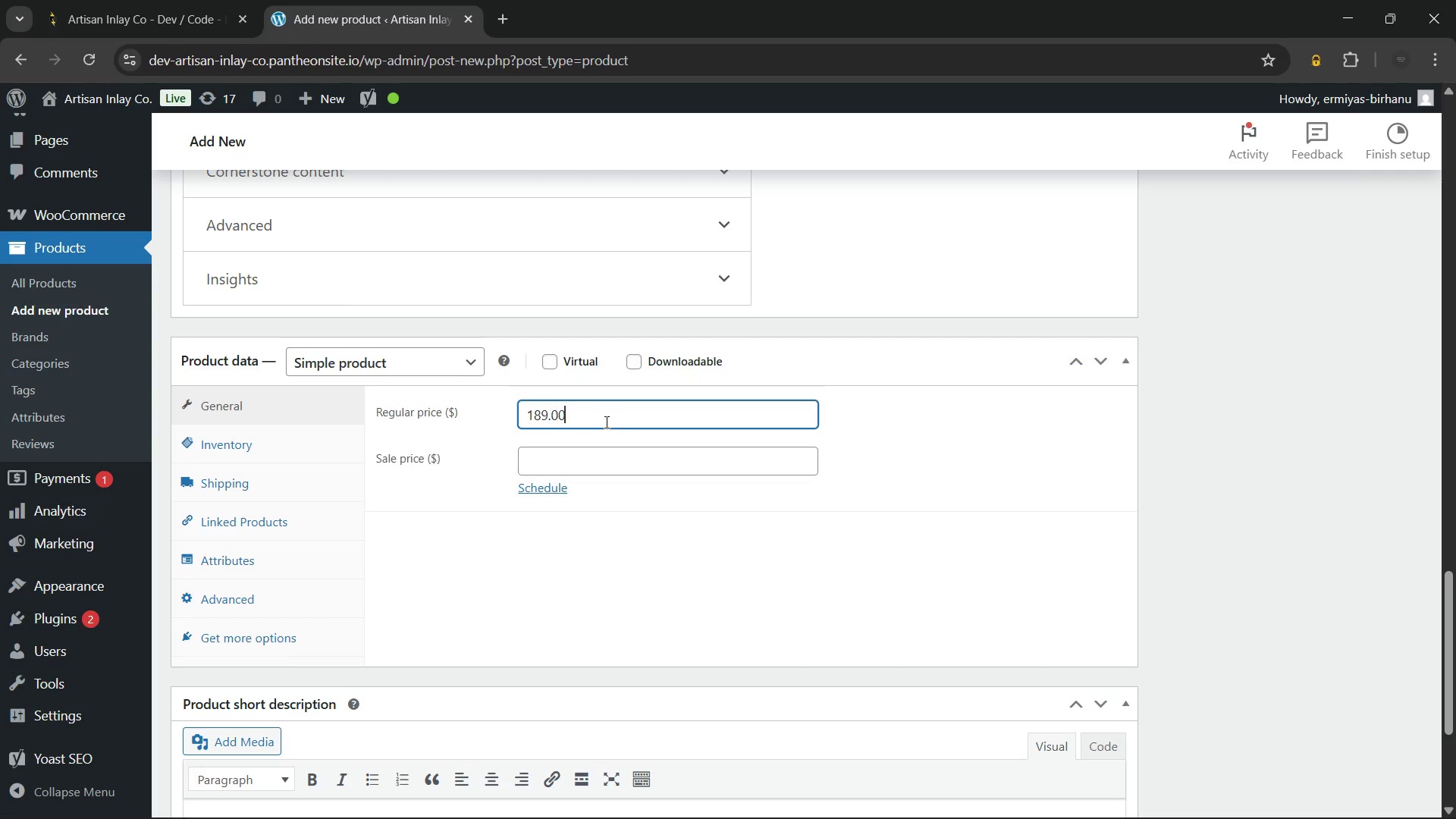 
key(Numpad0)
 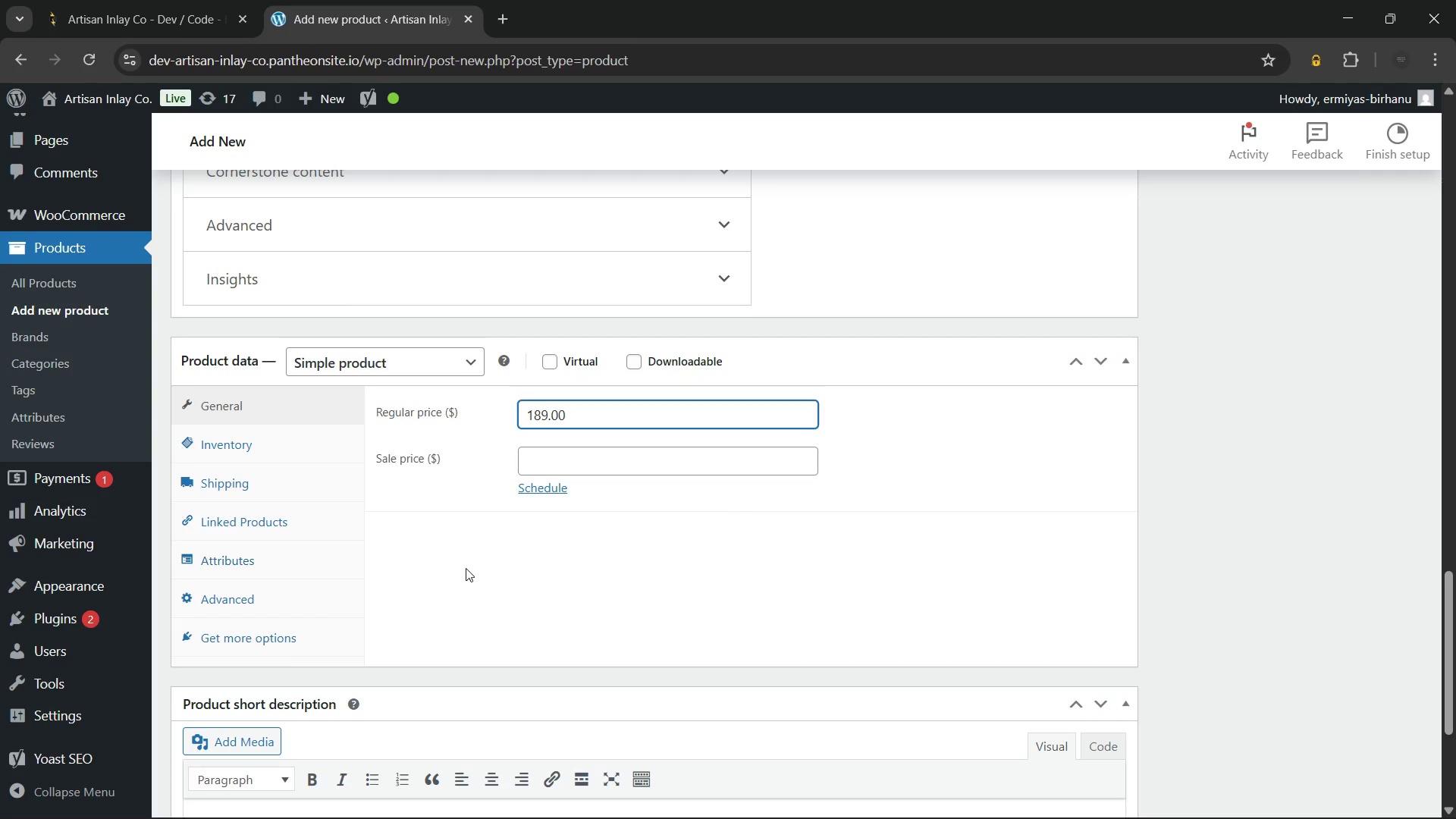 
left_click([467, 566])
 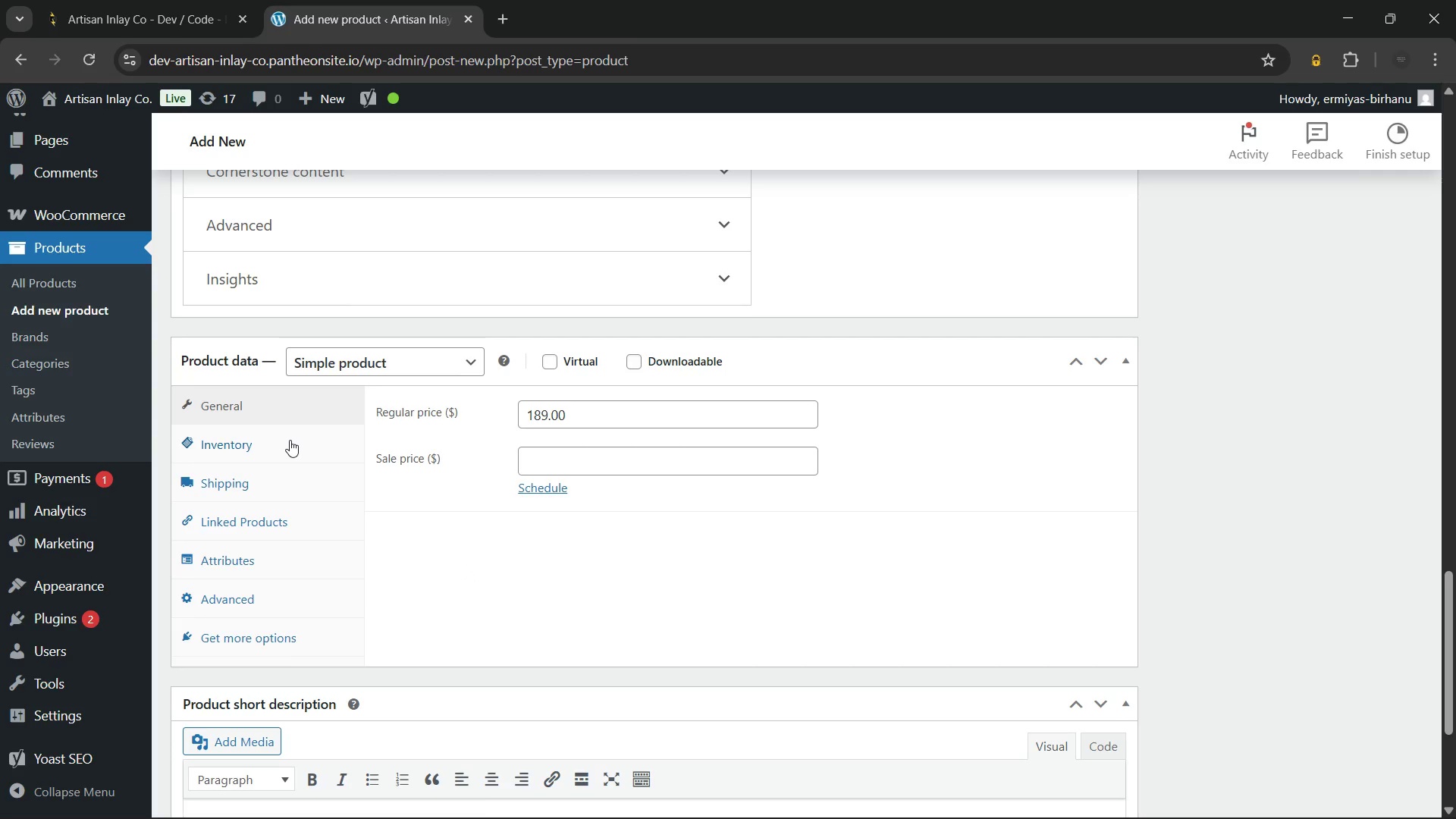 
left_click([290, 440])
 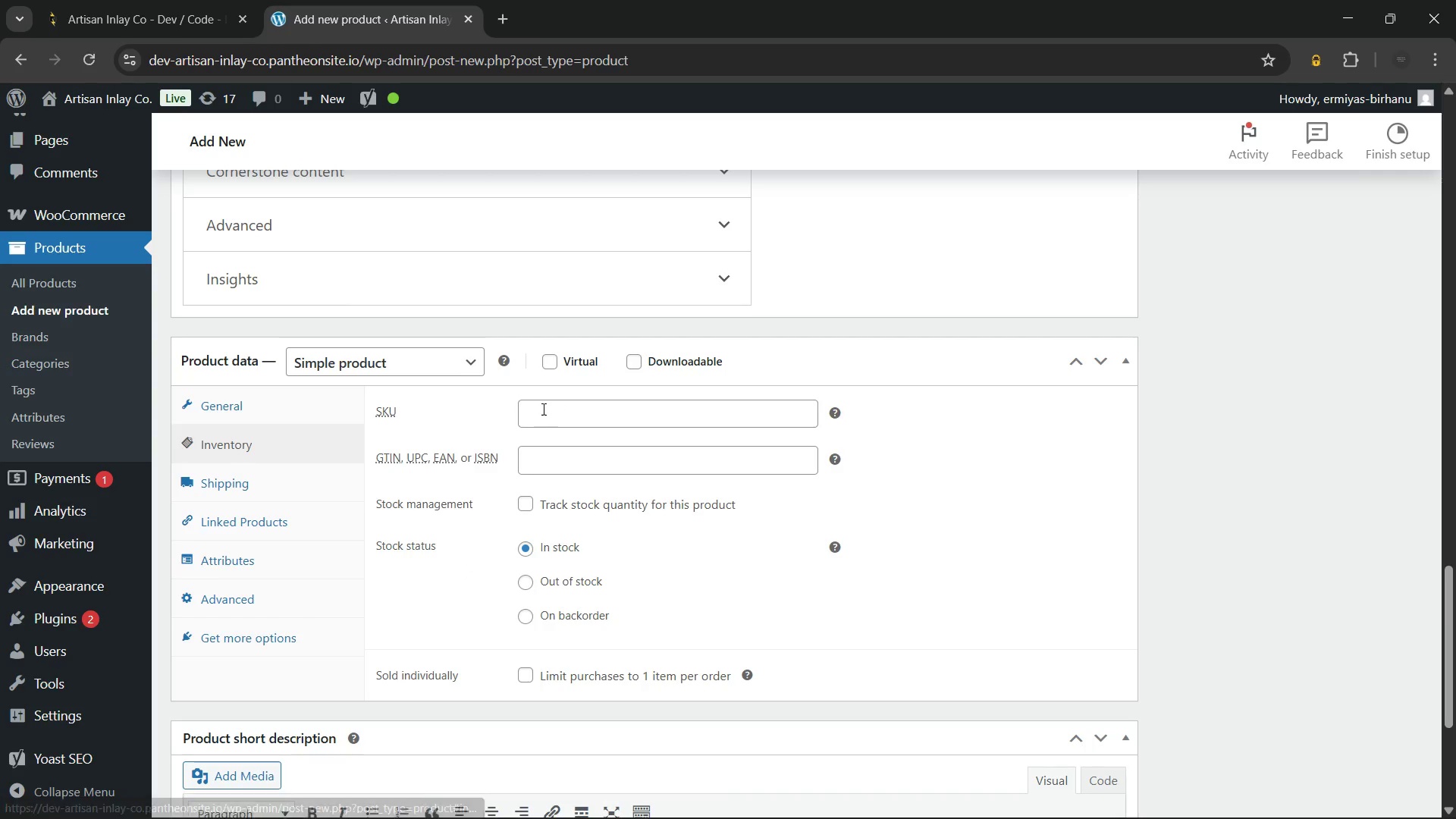 
left_click([555, 416])
 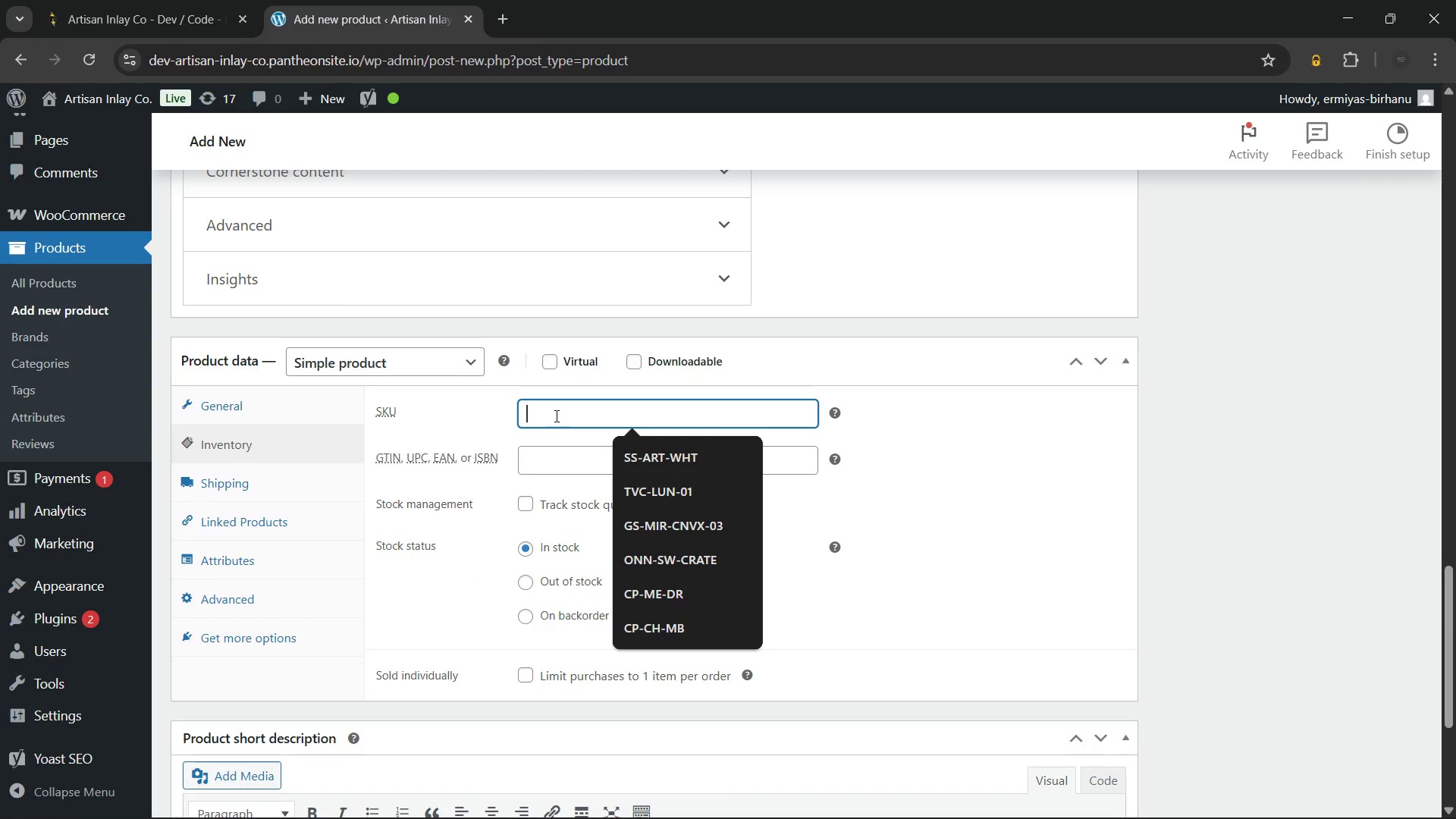 
wait(5.92)
 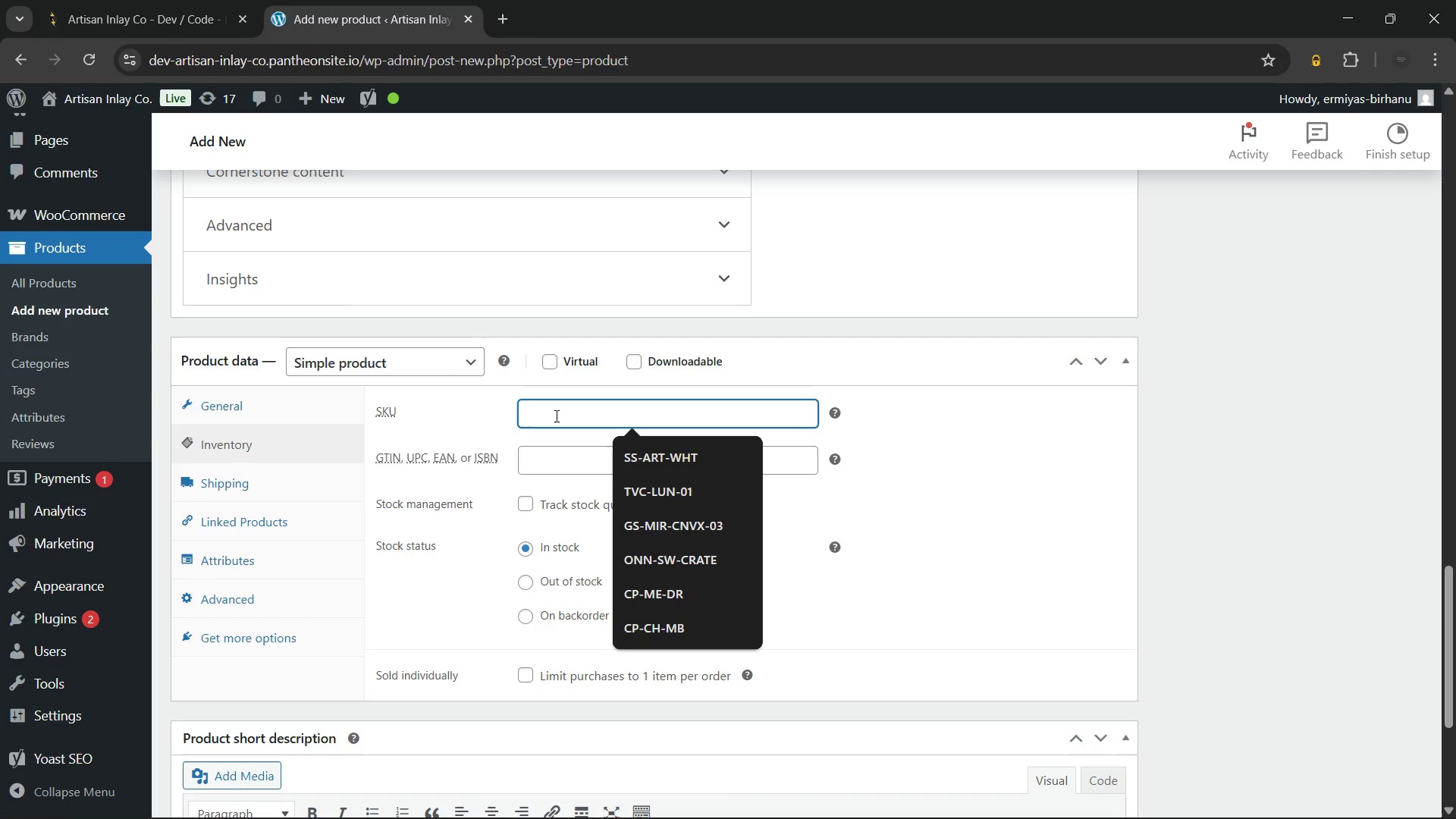 
type(AIC-MCR-001)
 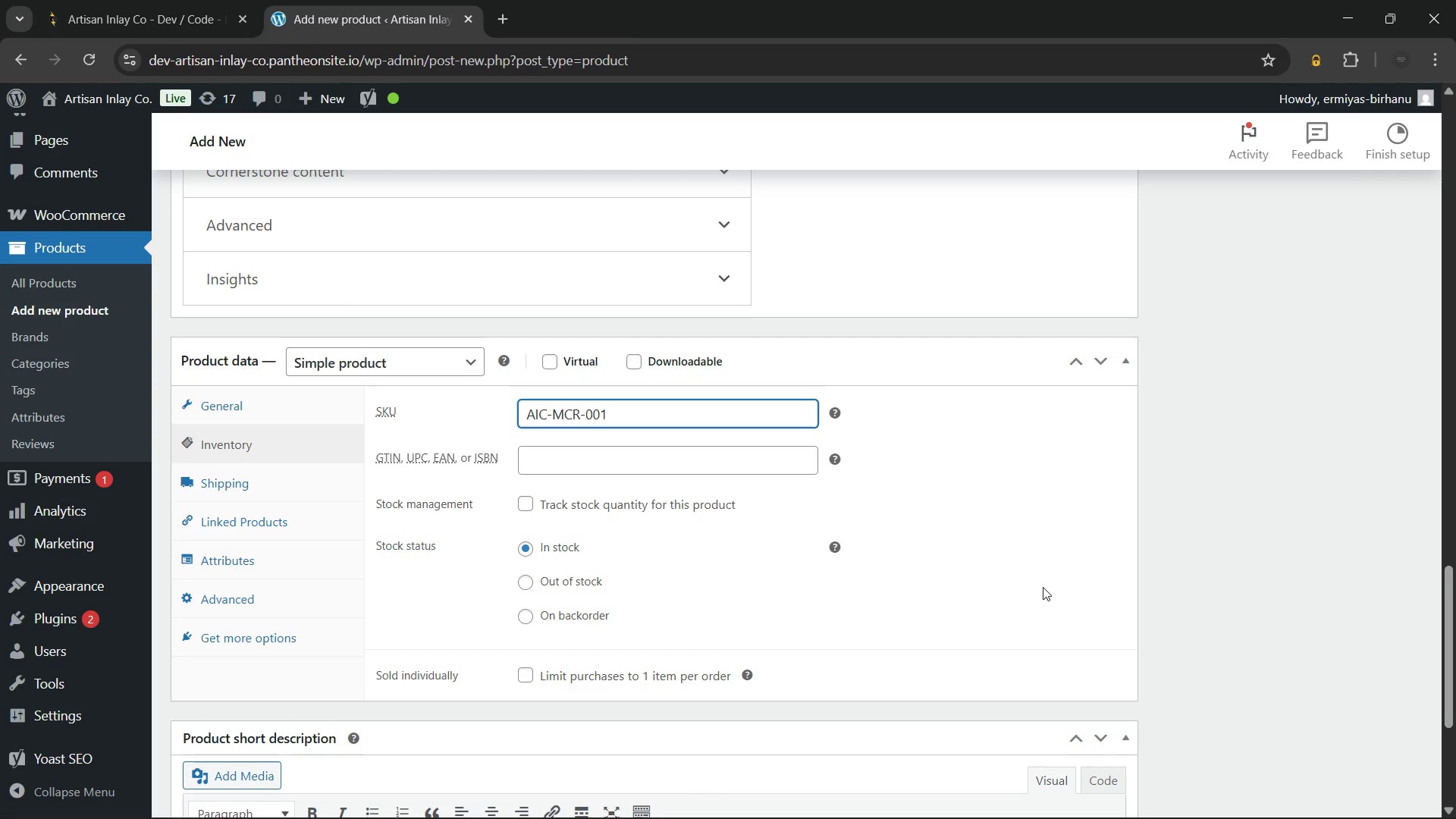 
wait(9.19)
 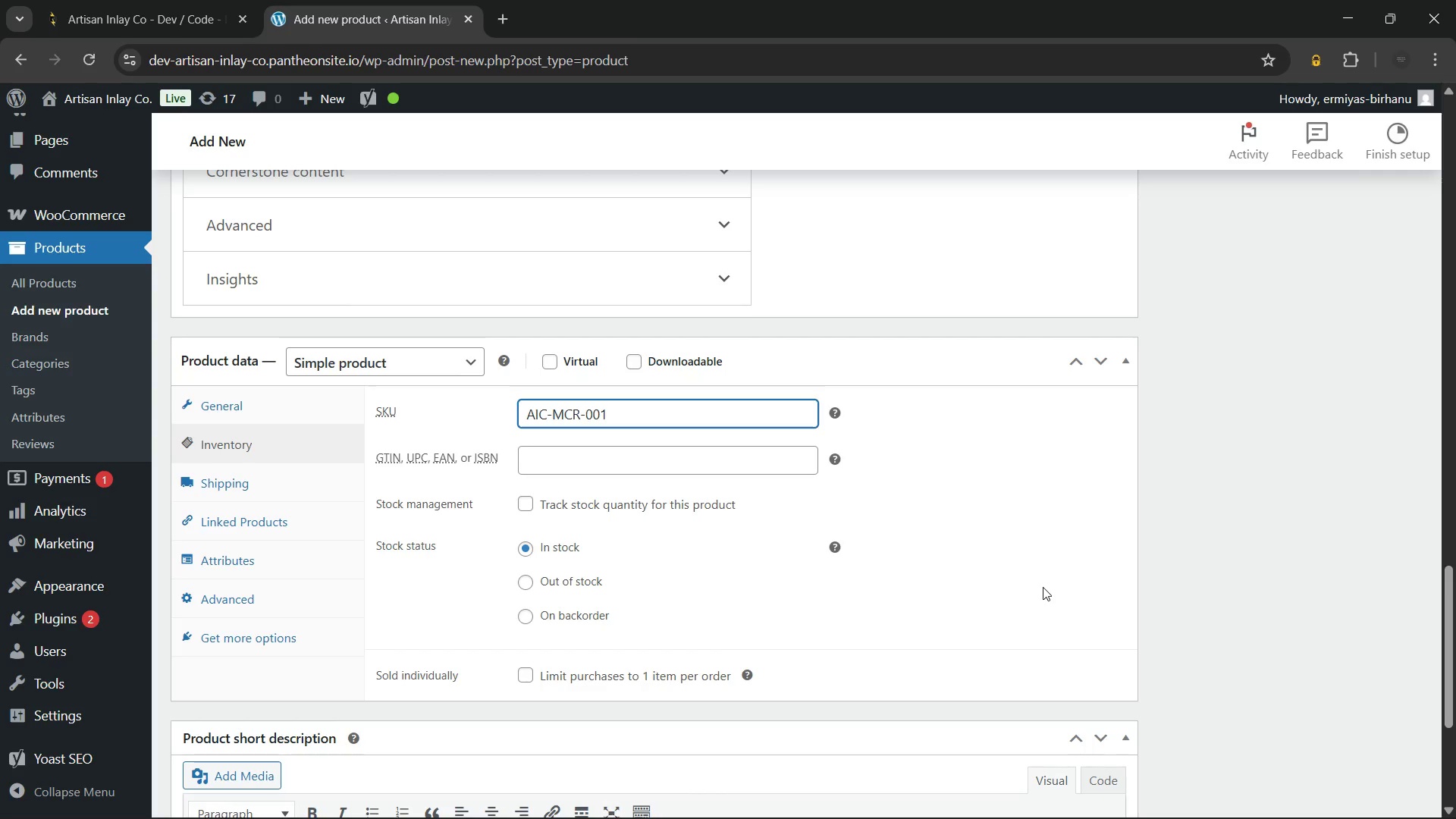 
left_click([984, 428])
 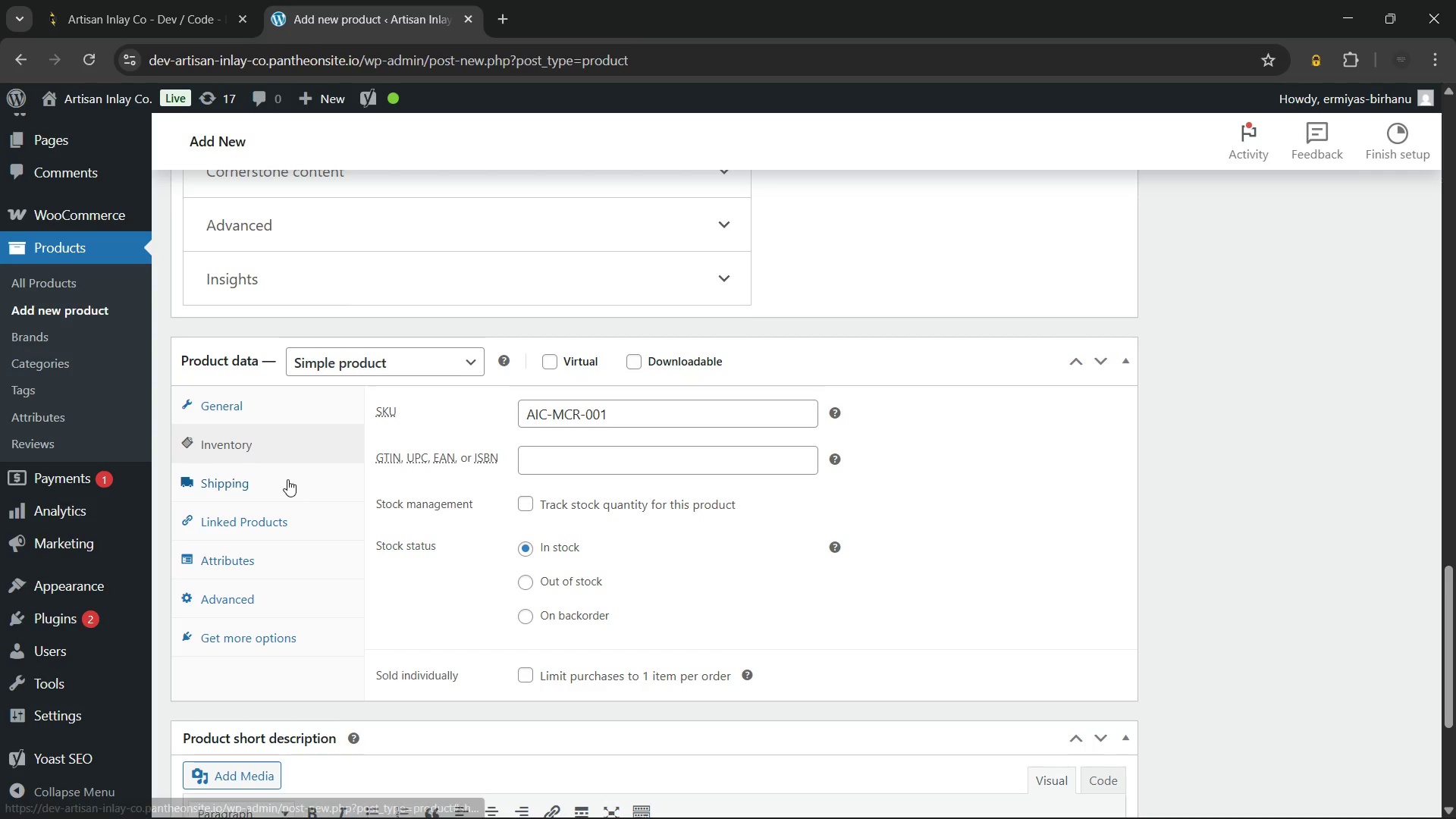 
wait(5.58)
 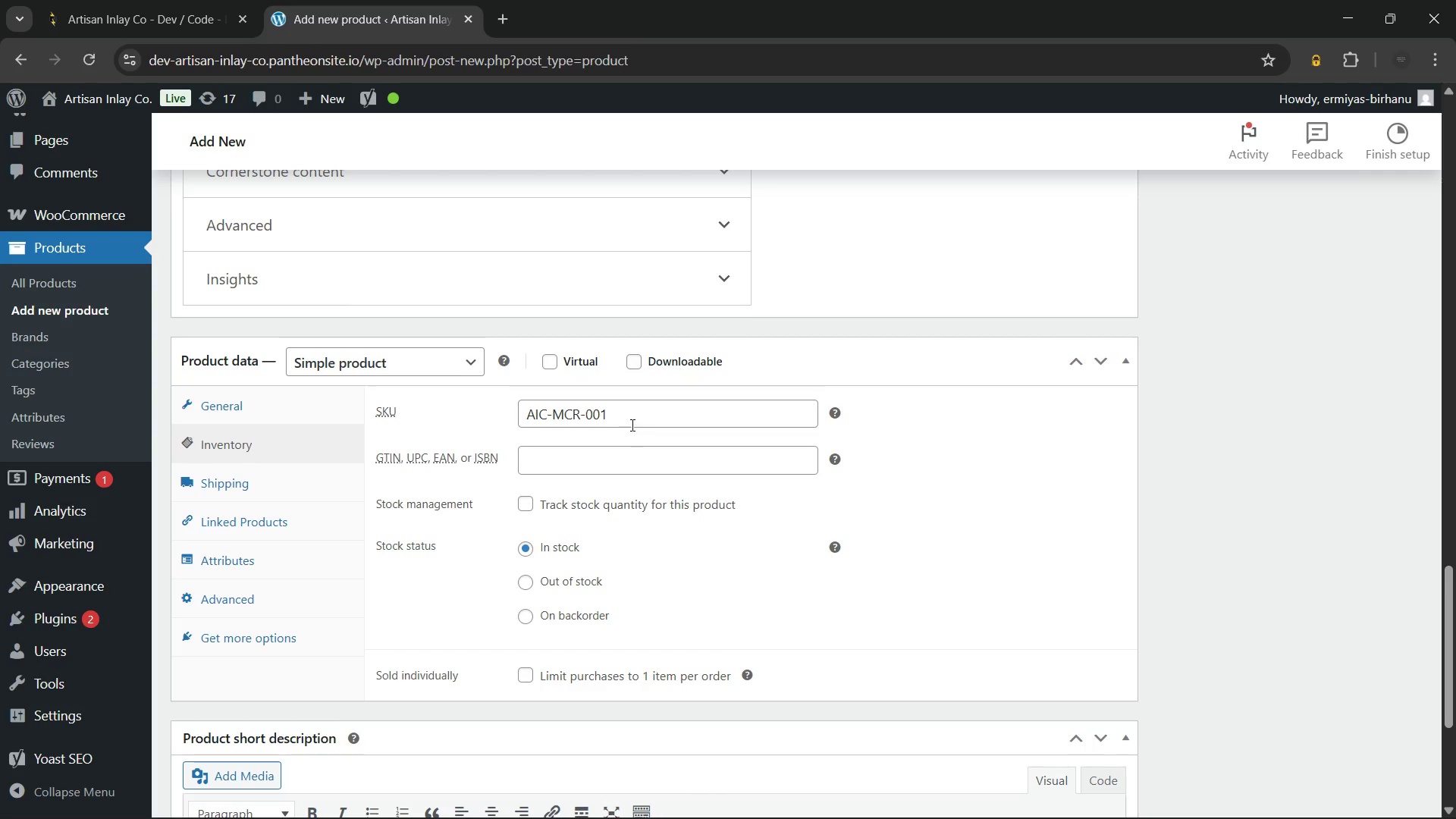 
left_click([287, 550])
 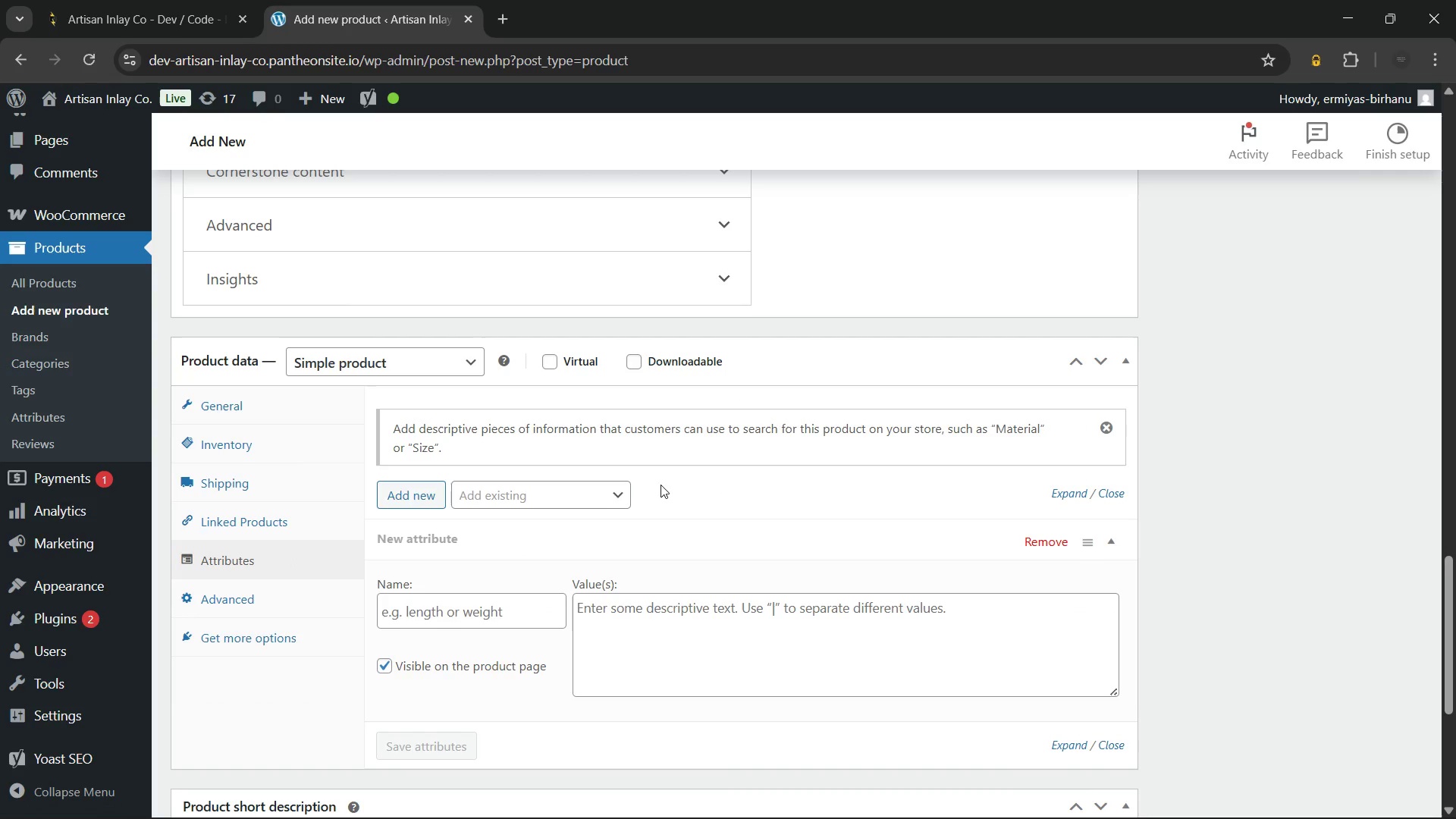 
wait(12.89)
 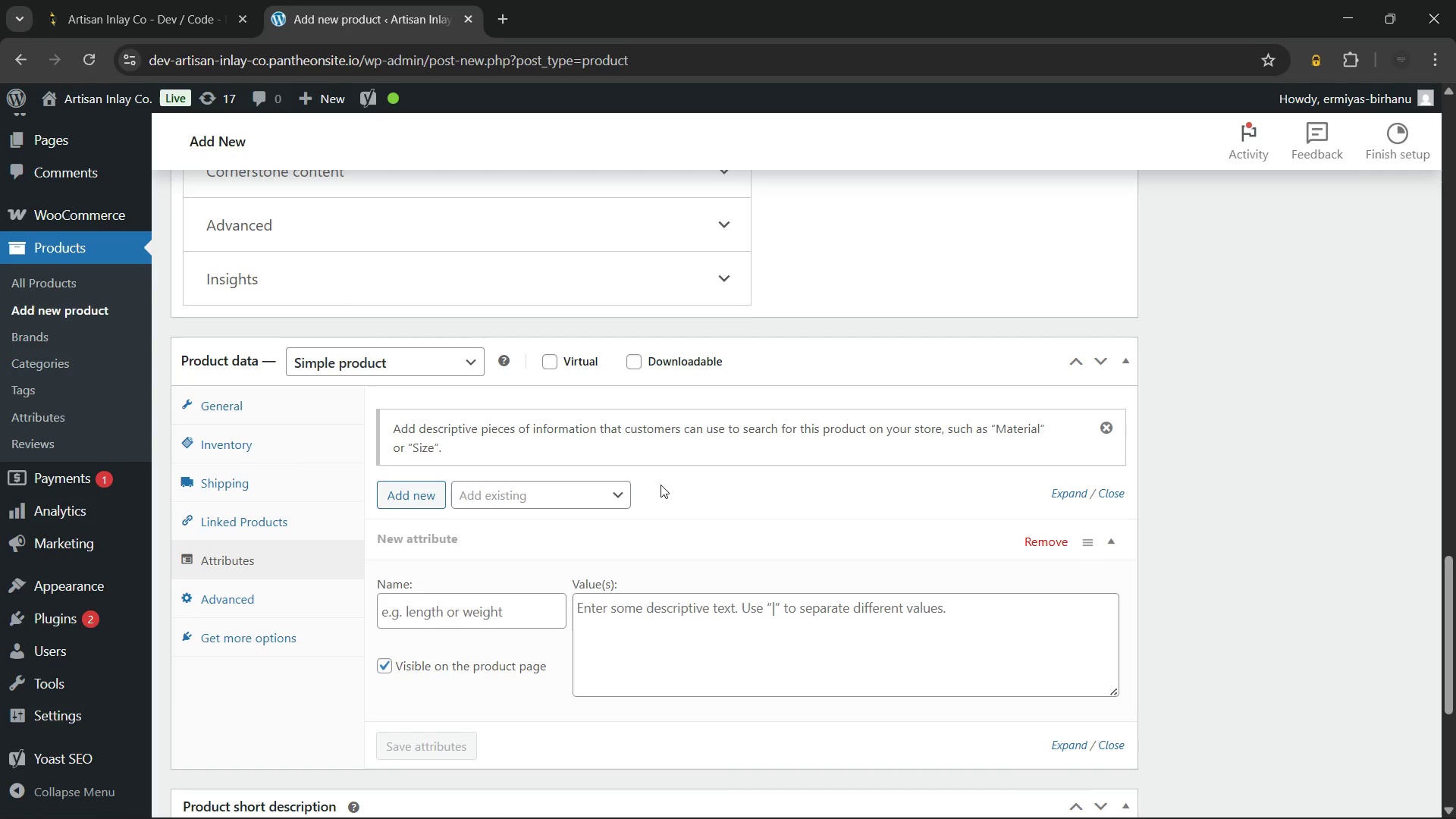 
left_click([585, 491])
 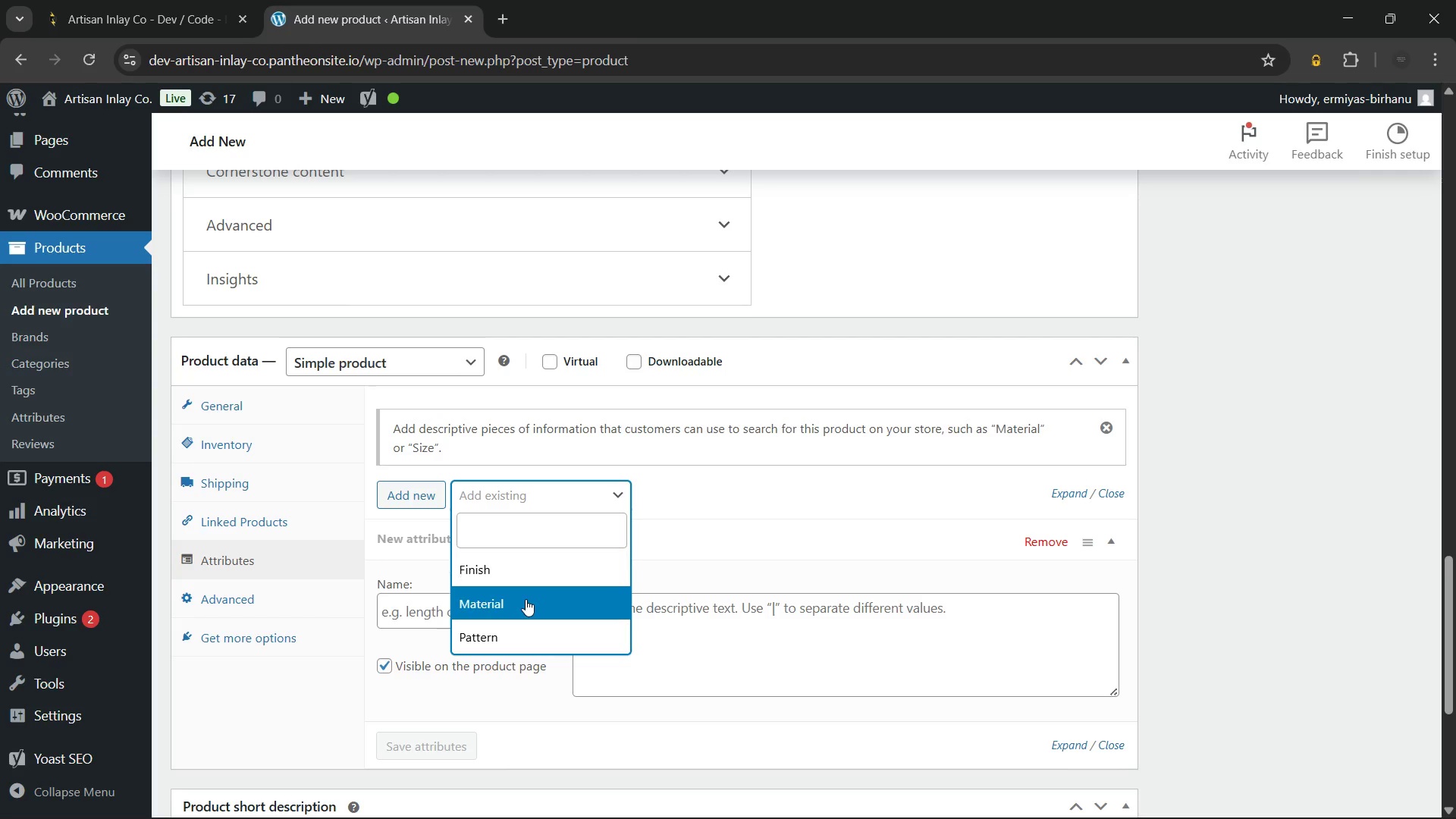 
left_click([526, 599])
 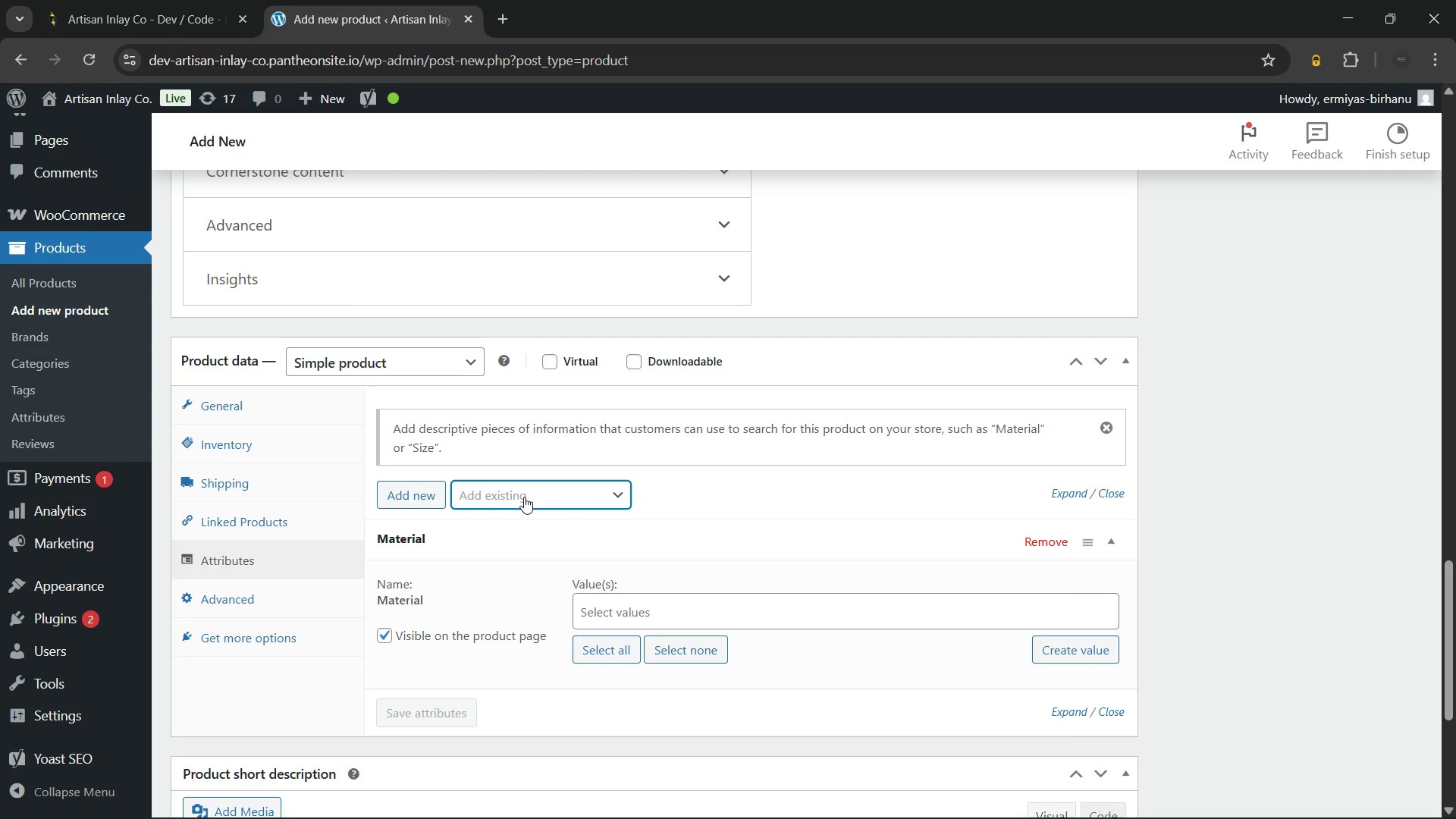 
left_click([524, 497])
 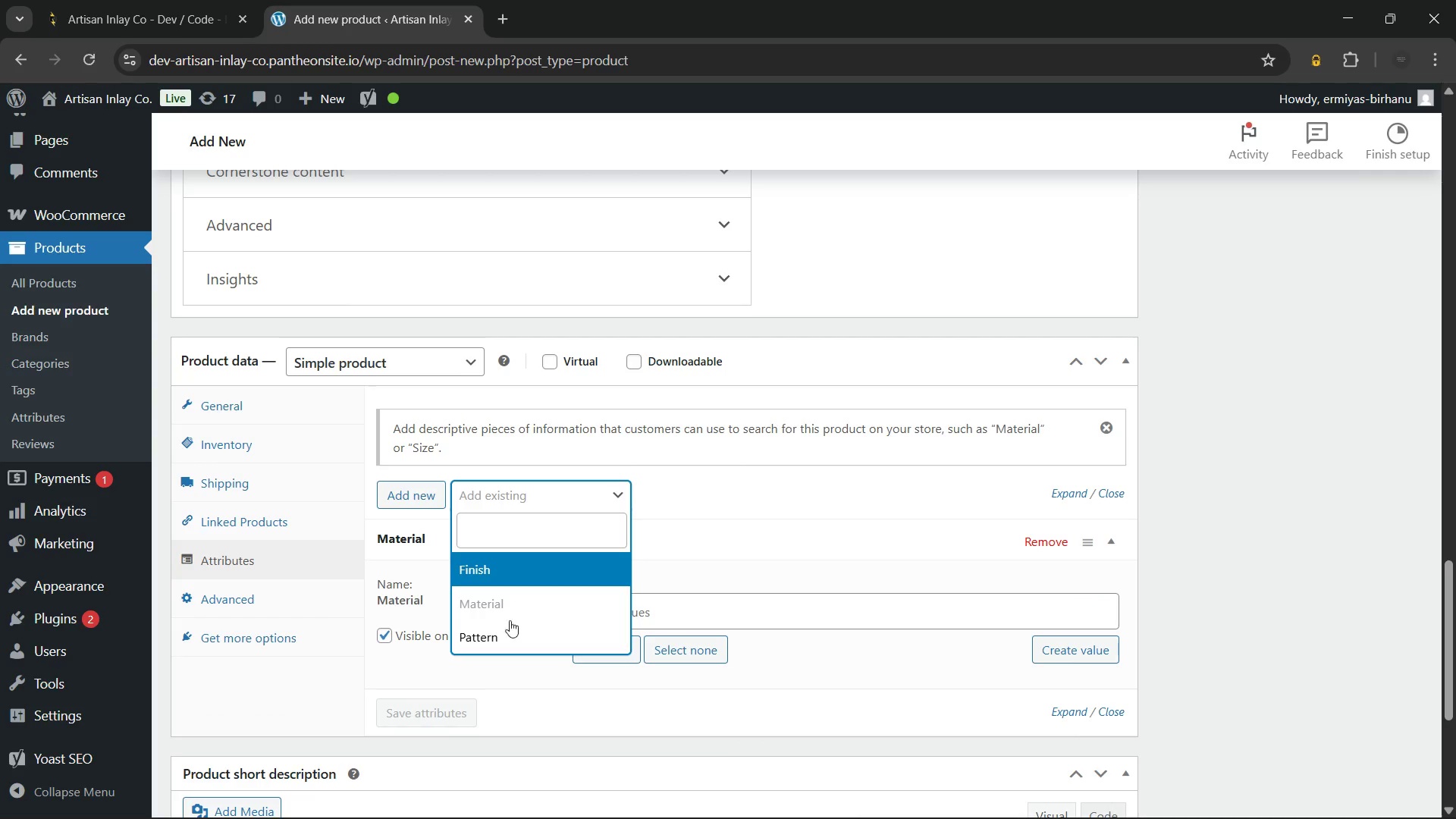 
left_click([505, 626])
 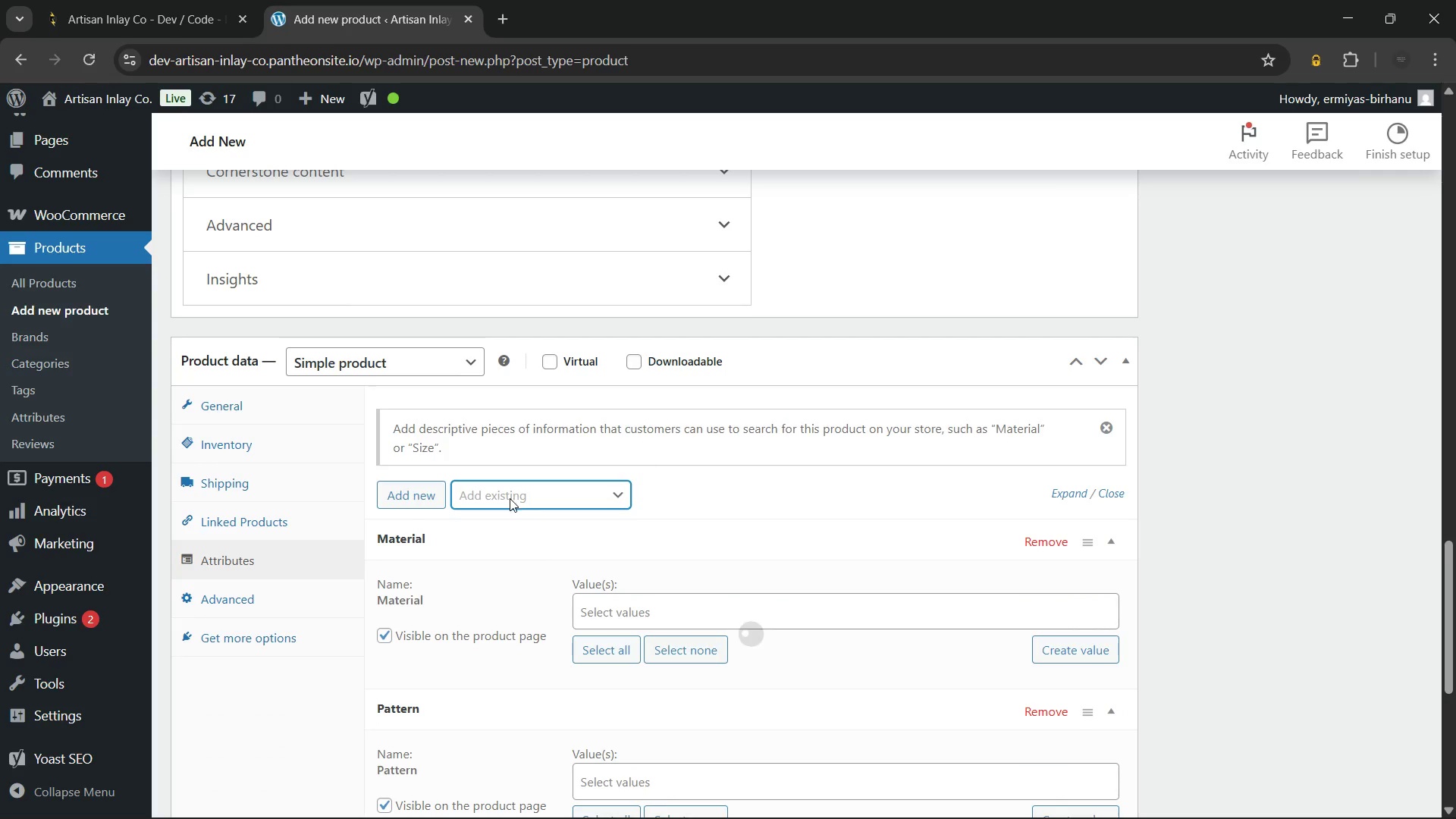 
left_click([510, 498])
 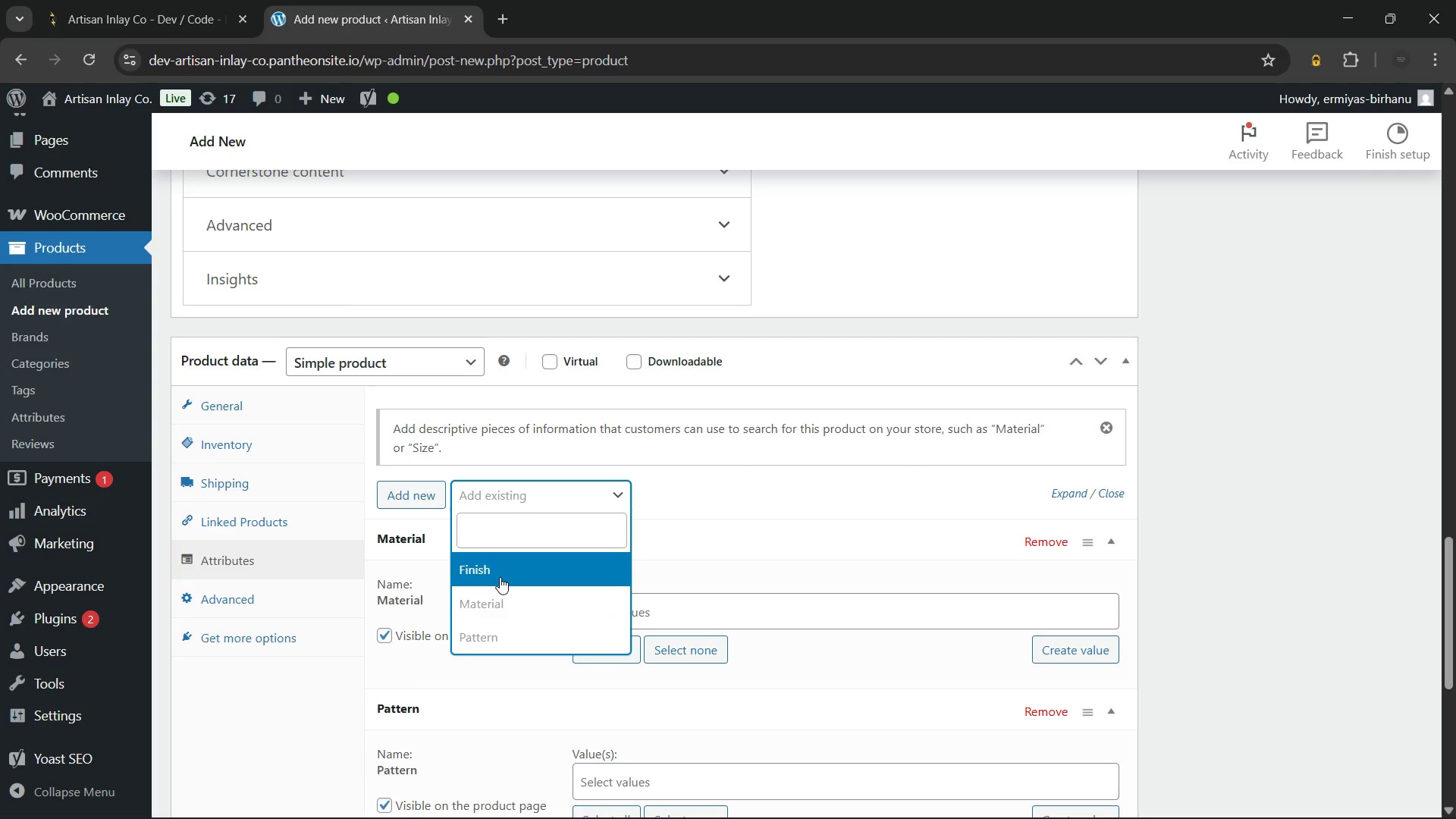 
left_click([500, 574])
 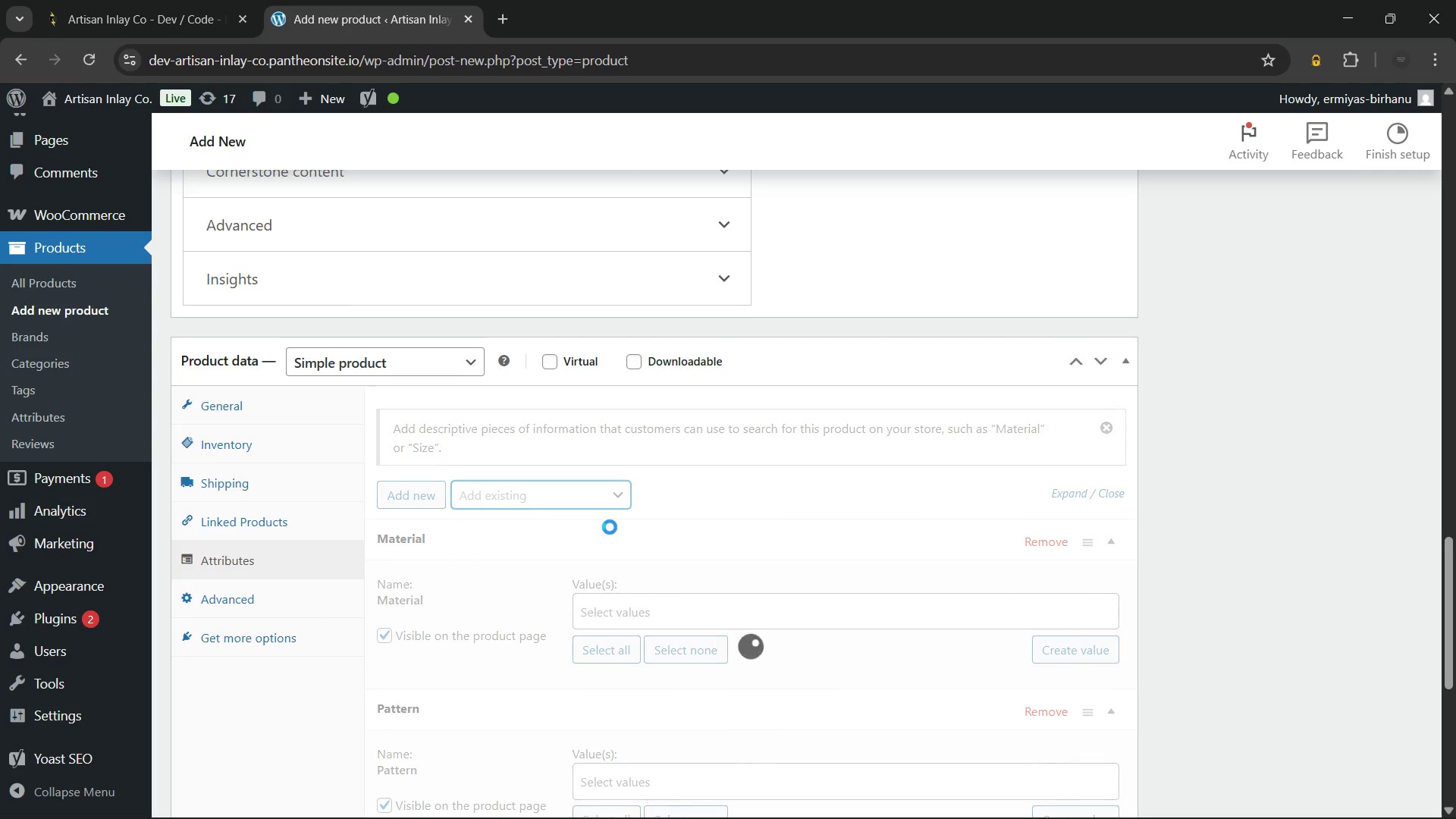 
scroll: coordinate [610, 527], scroll_direction: down, amount: 3.0
 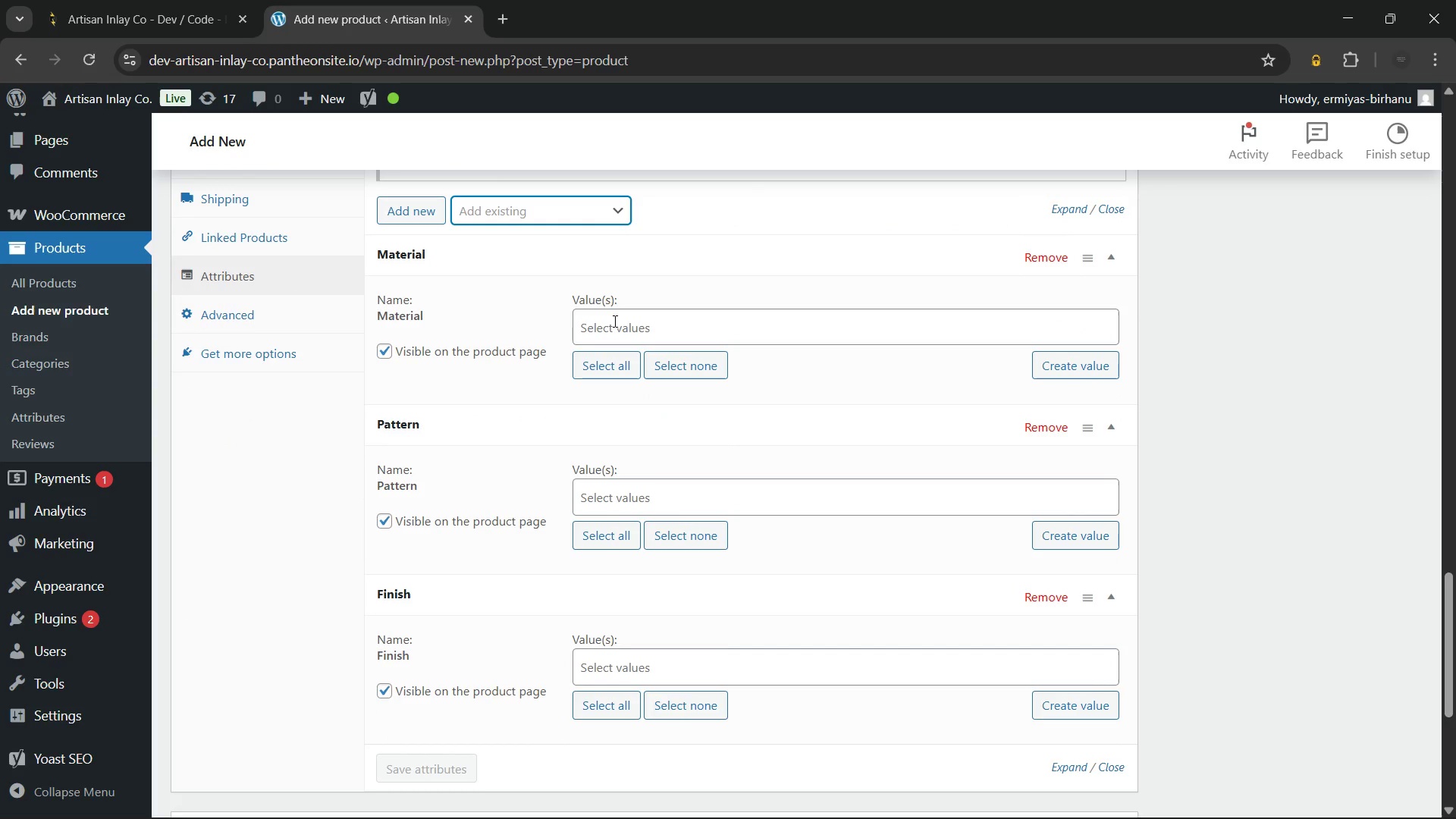 
left_click([613, 321])
 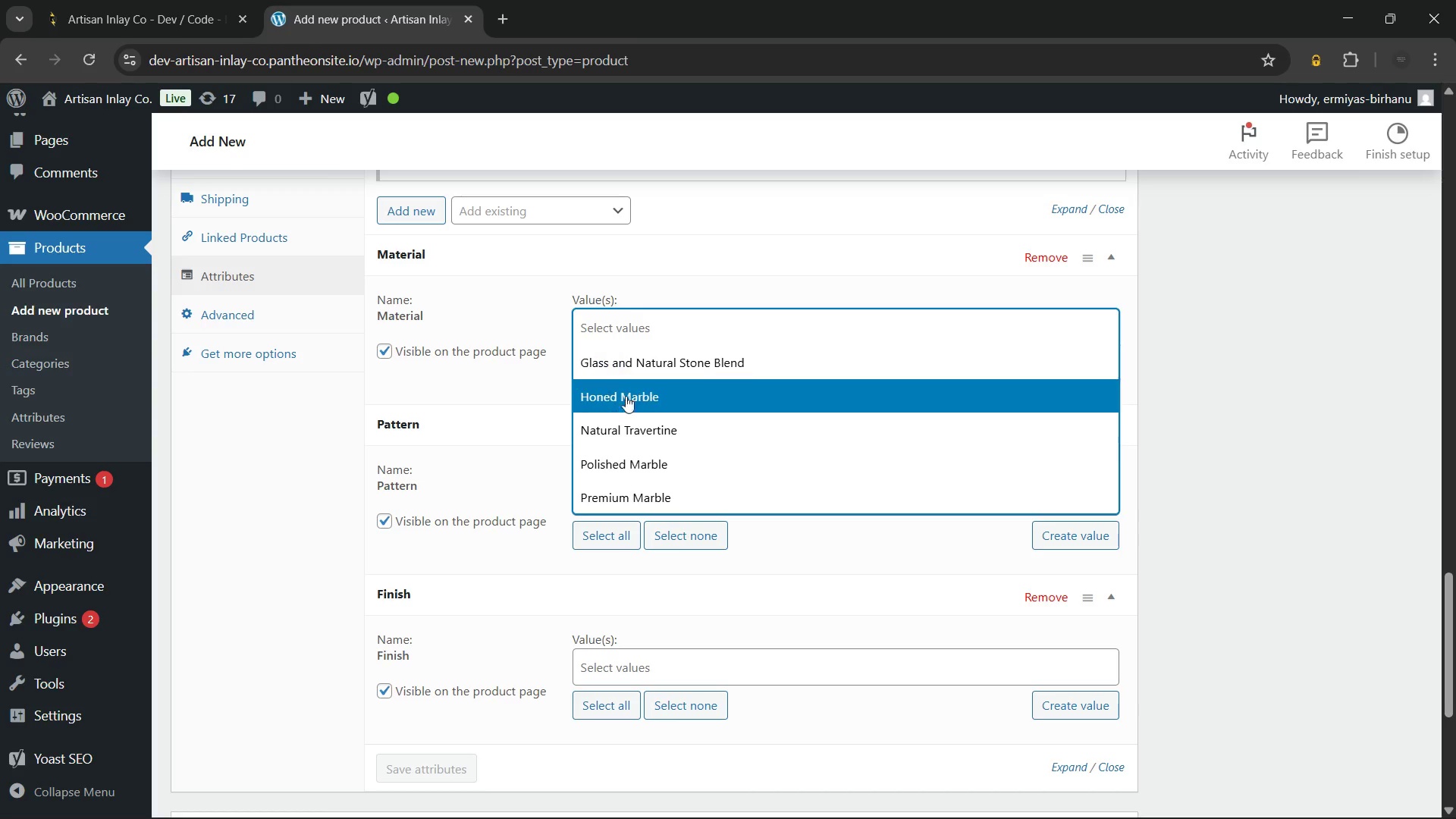 
left_click([634, 467])
 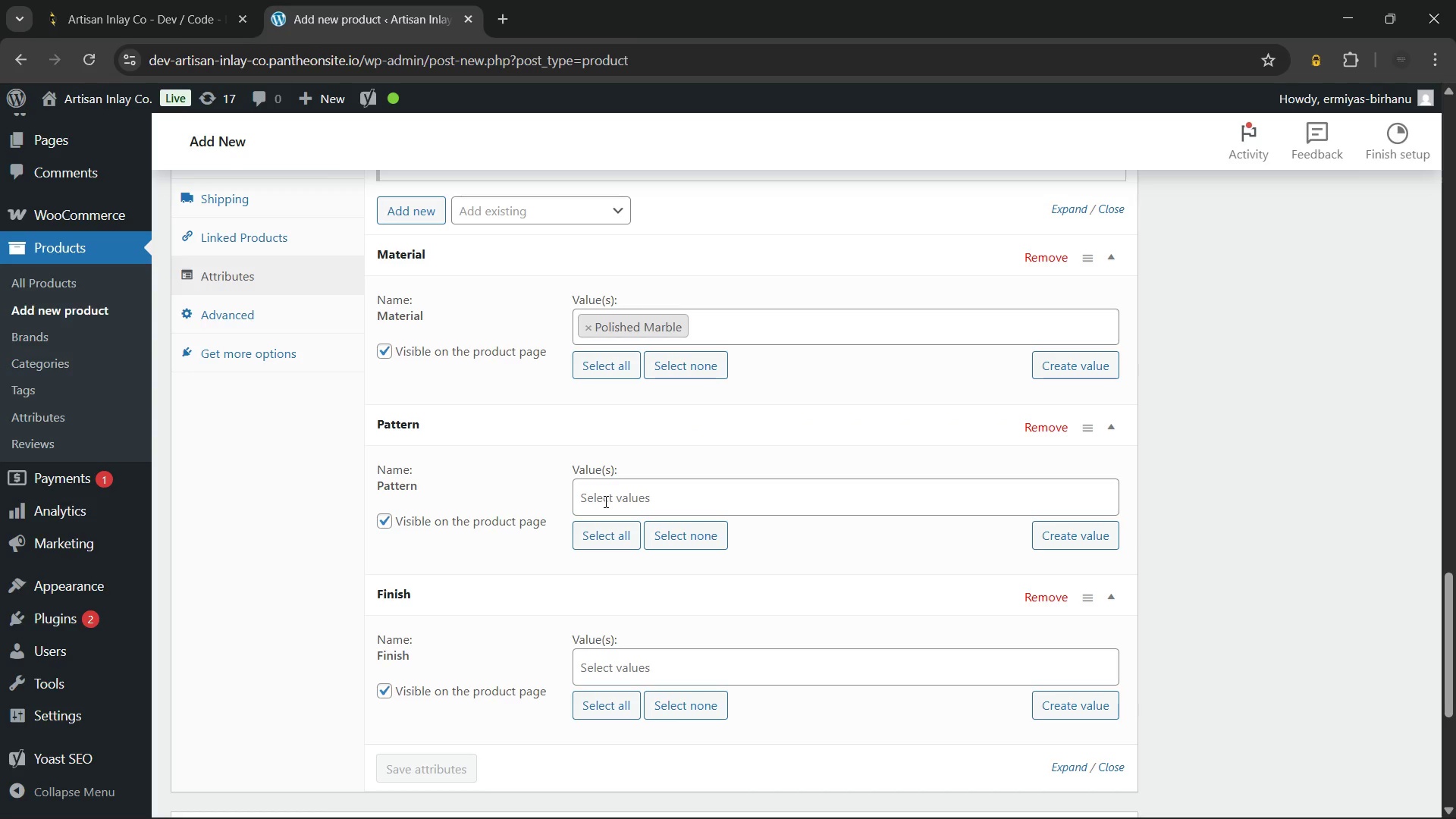 
left_click([604, 501])
 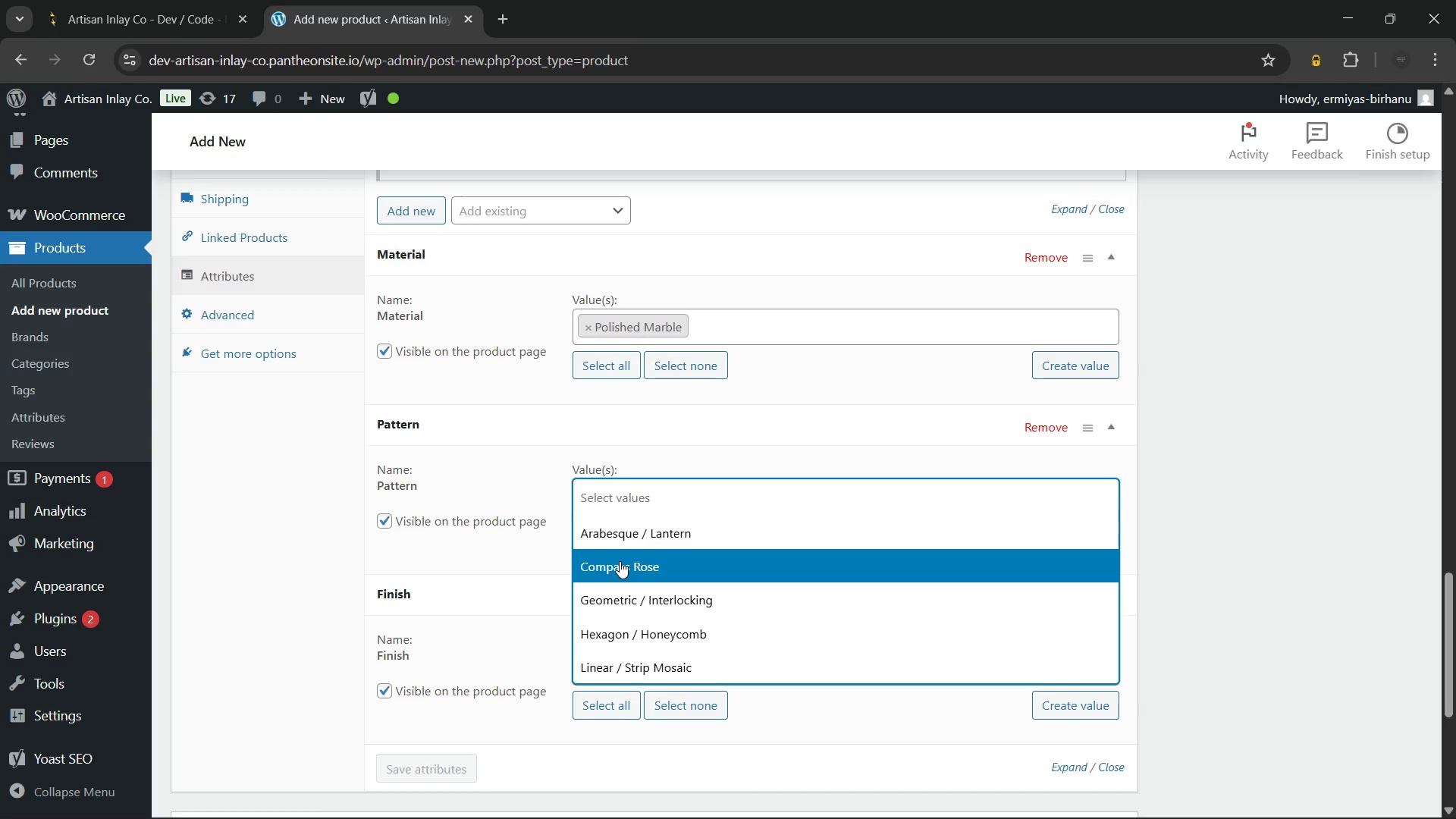 
left_click([620, 561])
 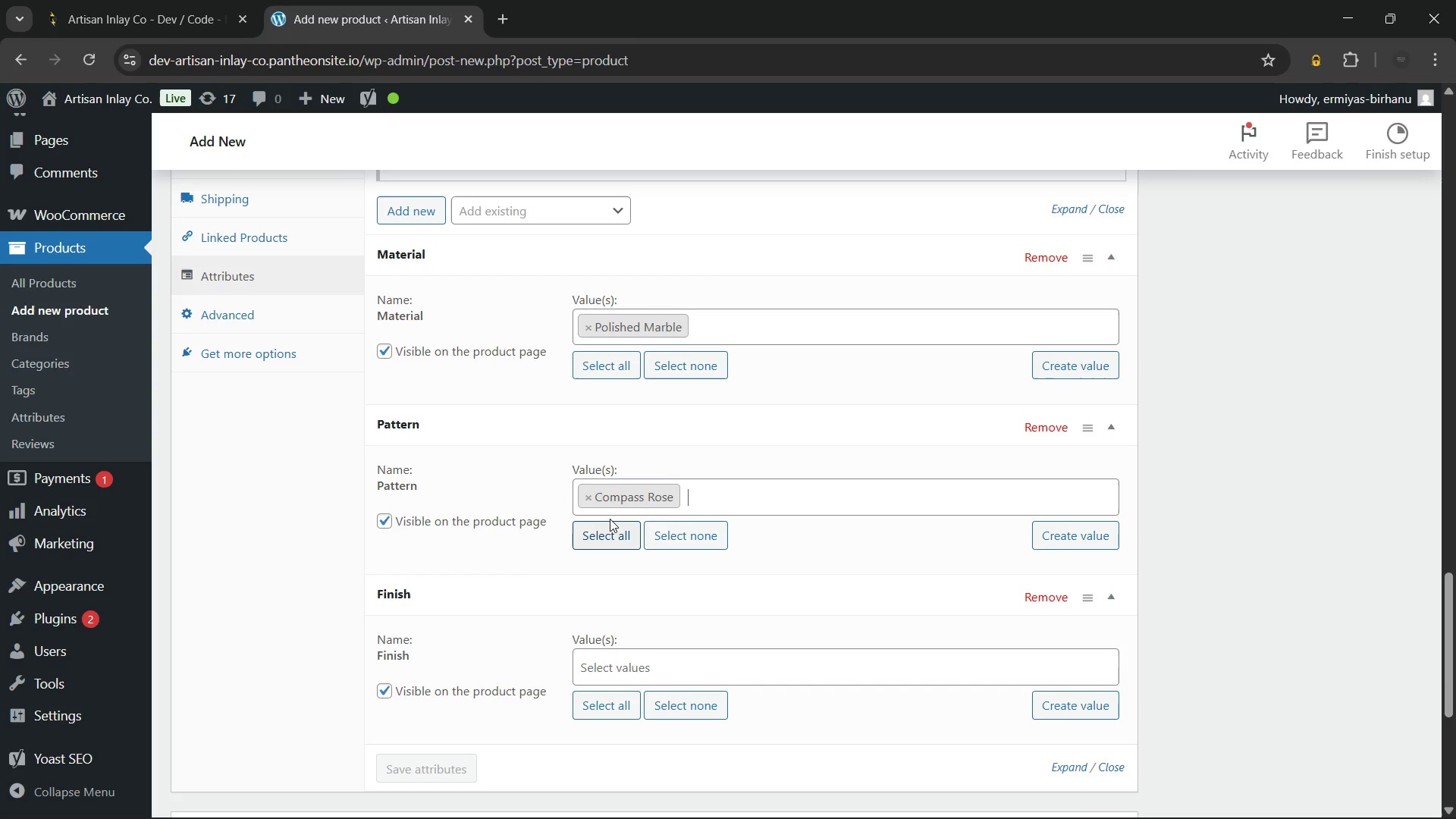 
scroll: coordinate [610, 518], scroll_direction: down, amount: 2.0
 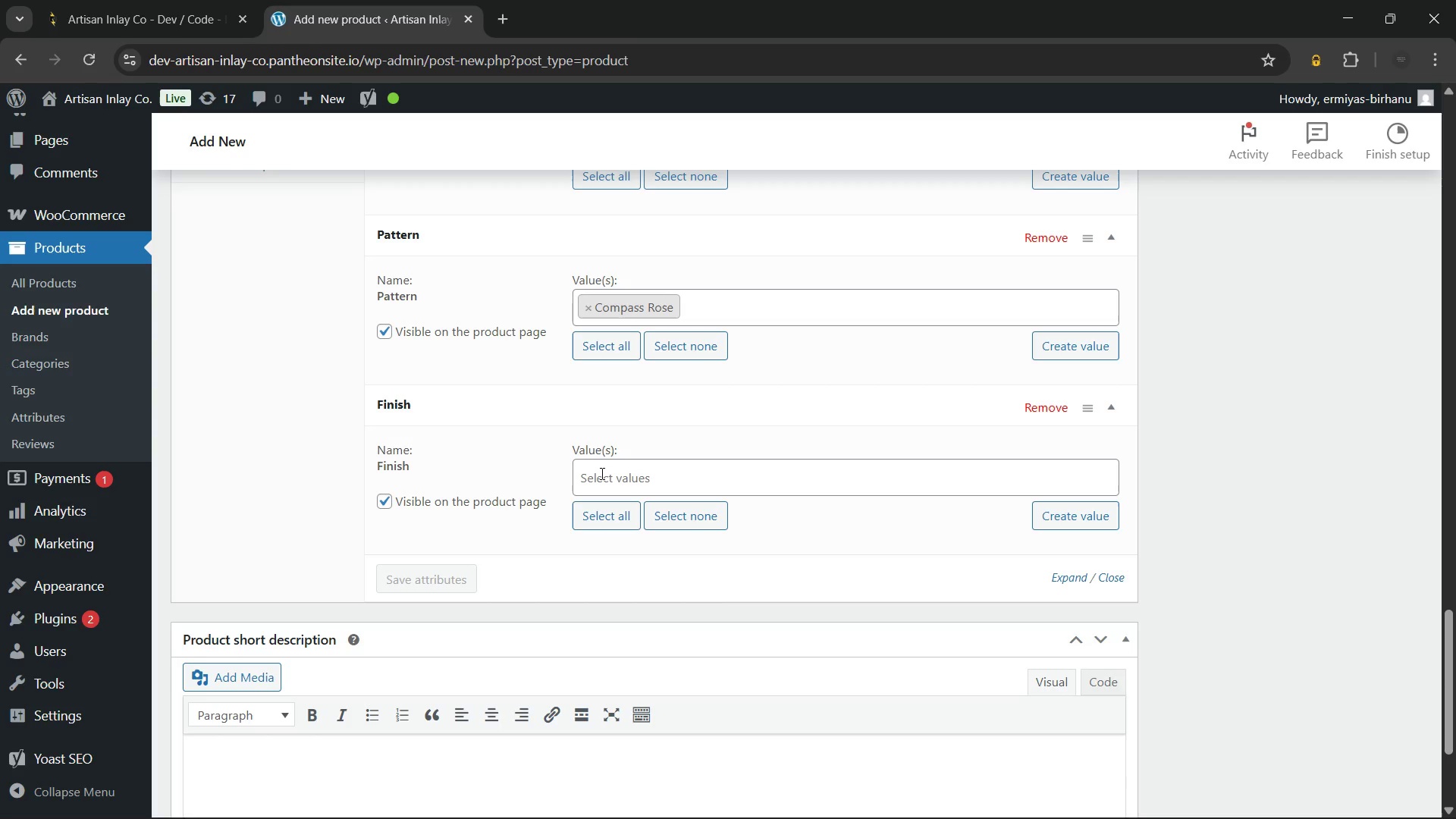 
left_click([601, 473])
 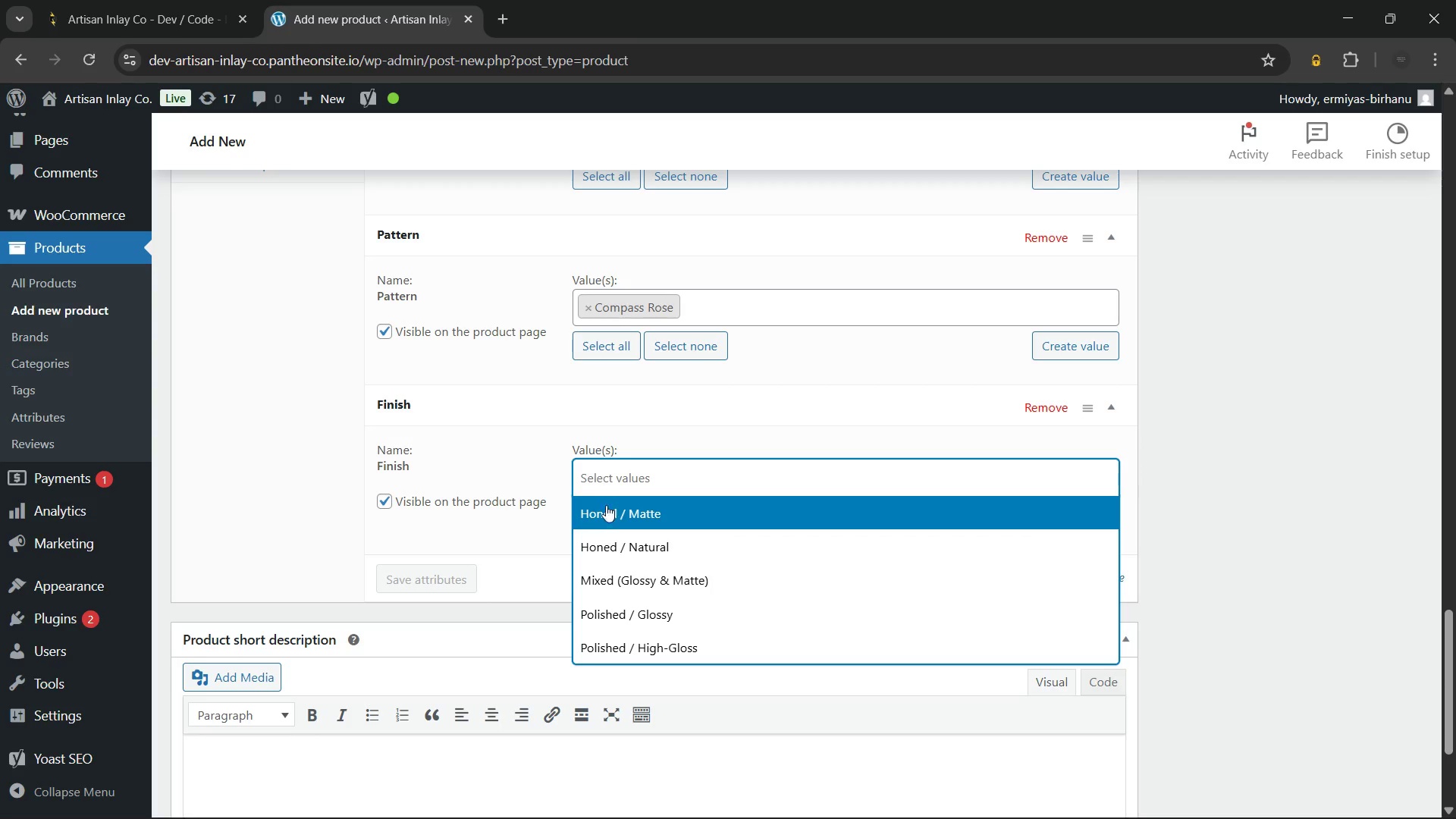 
left_click([621, 643])
 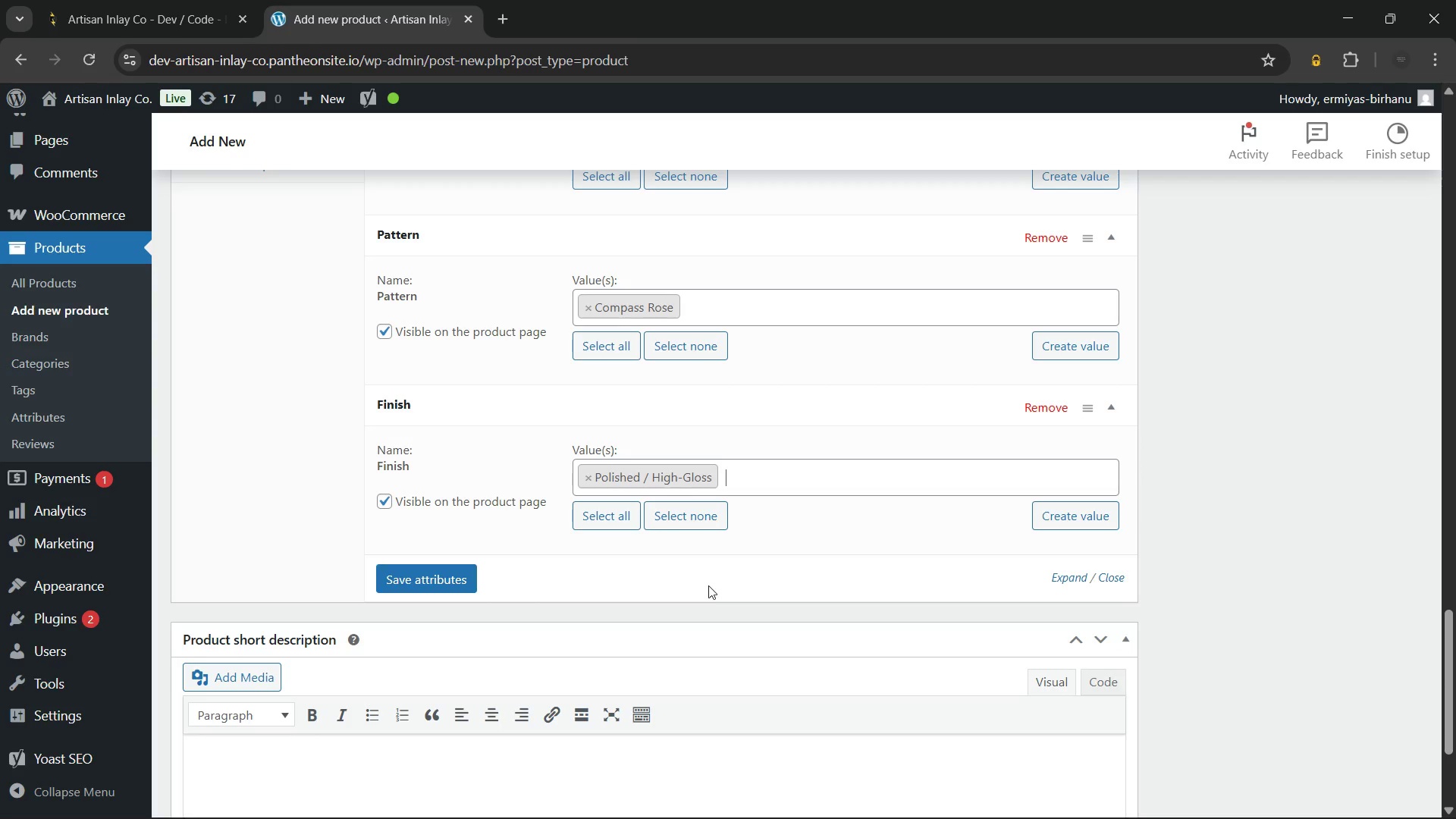 
scroll: coordinate [693, 546], scroll_direction: up, amount: 2.0
 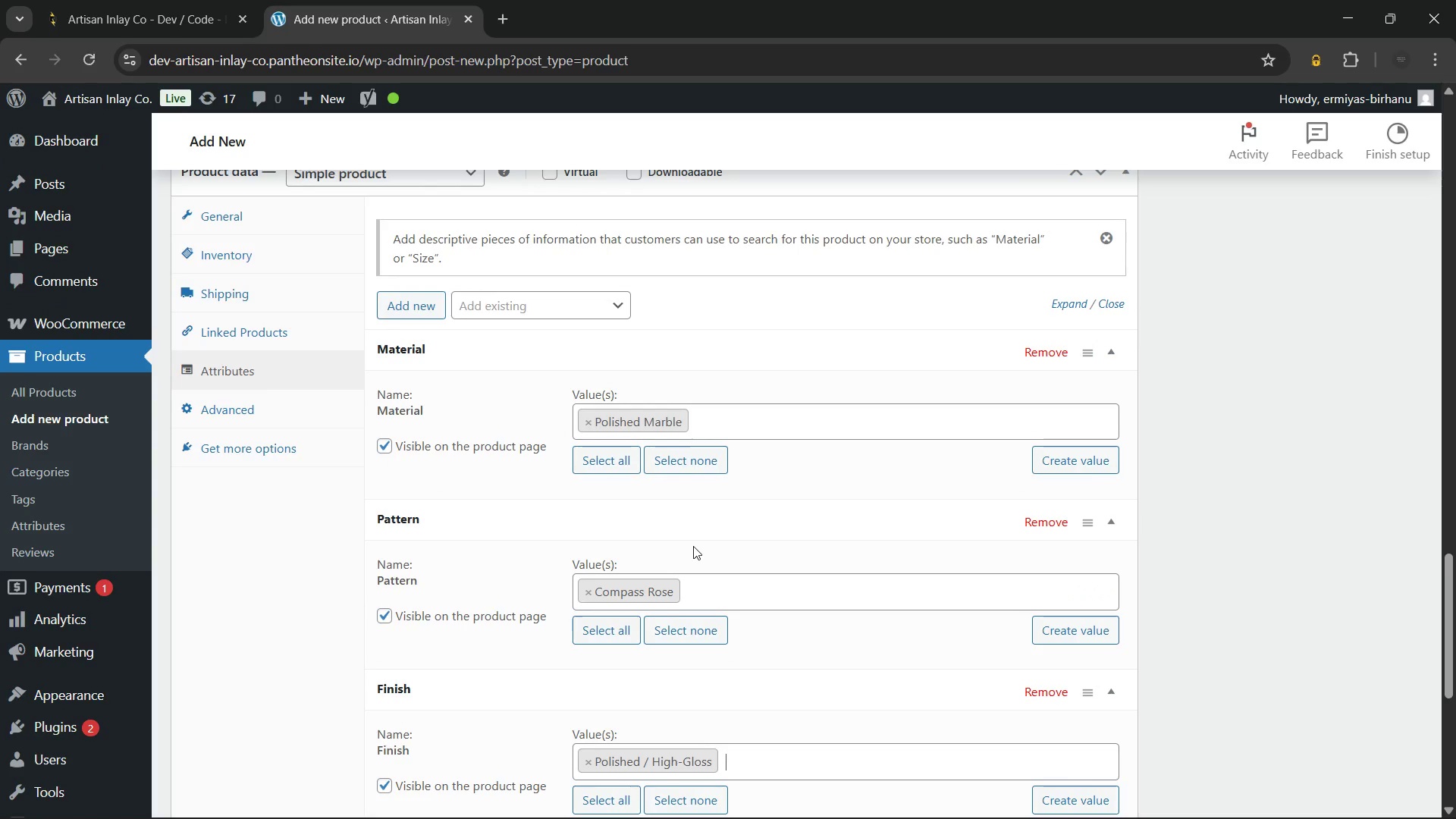 
scroll: coordinate [693, 546], scroll_direction: down, amount: 1.0
 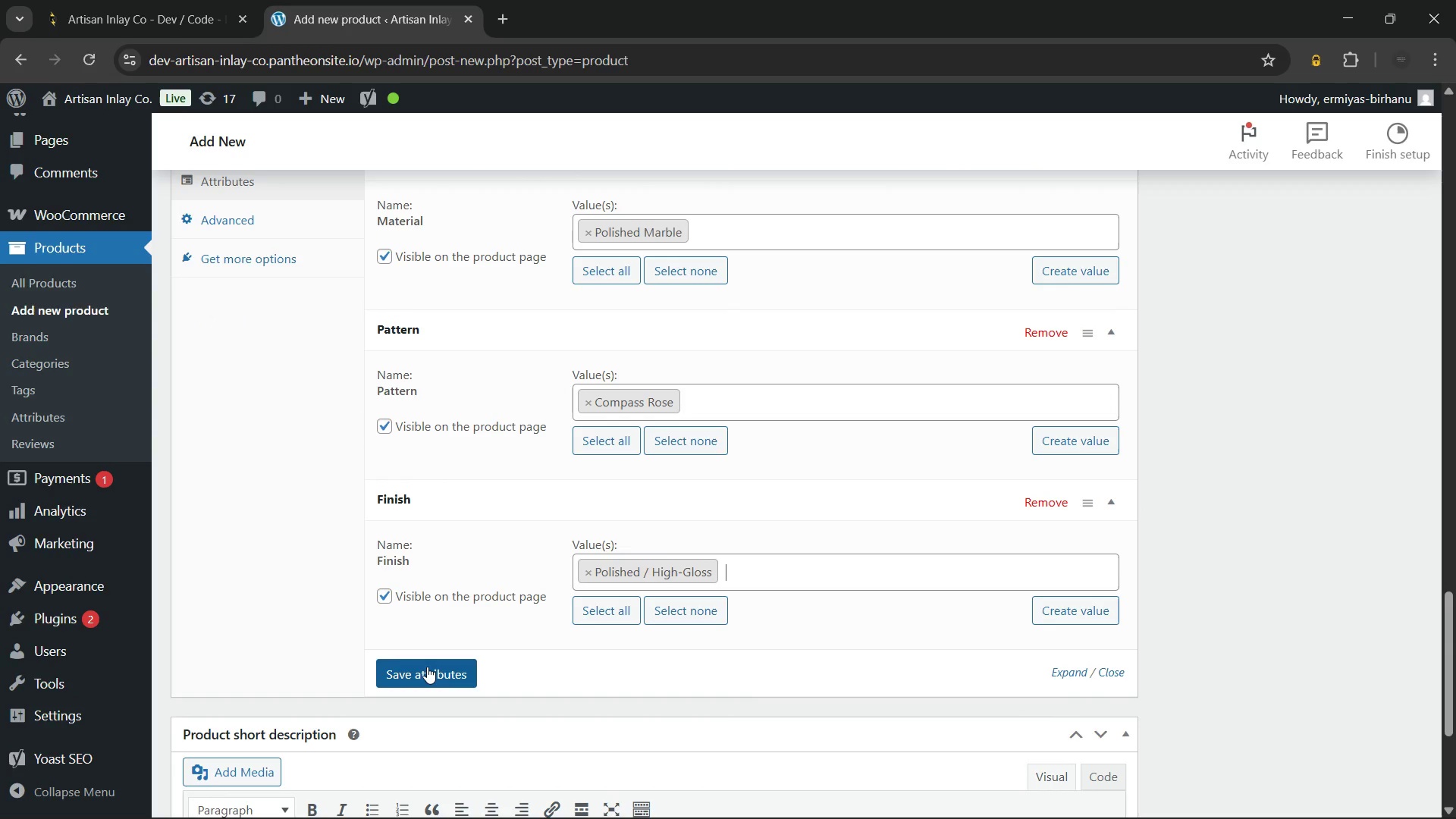 
left_click([427, 667])
 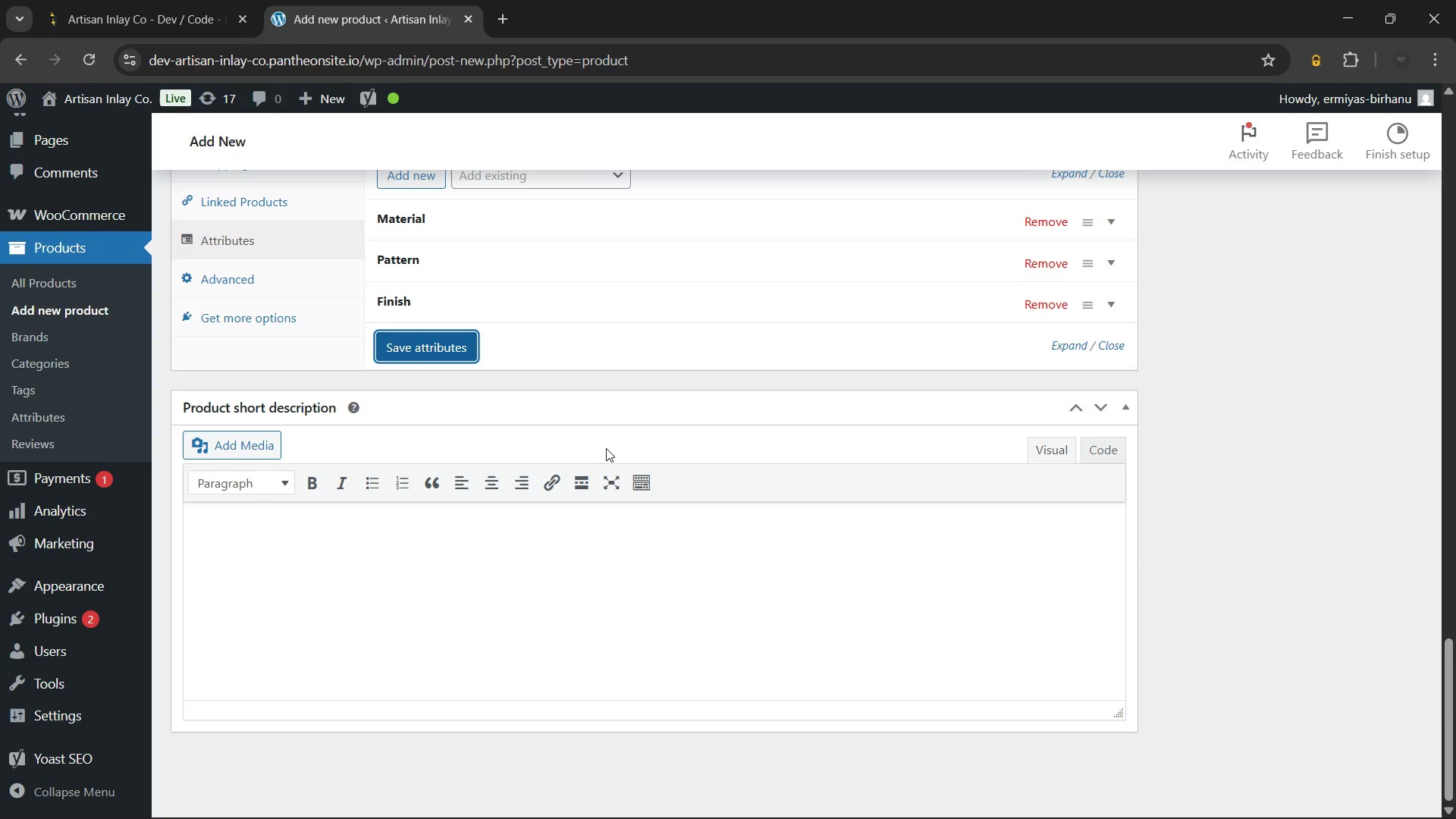 
scroll: coordinate [606, 448], scroll_direction: up, amount: 1.0
 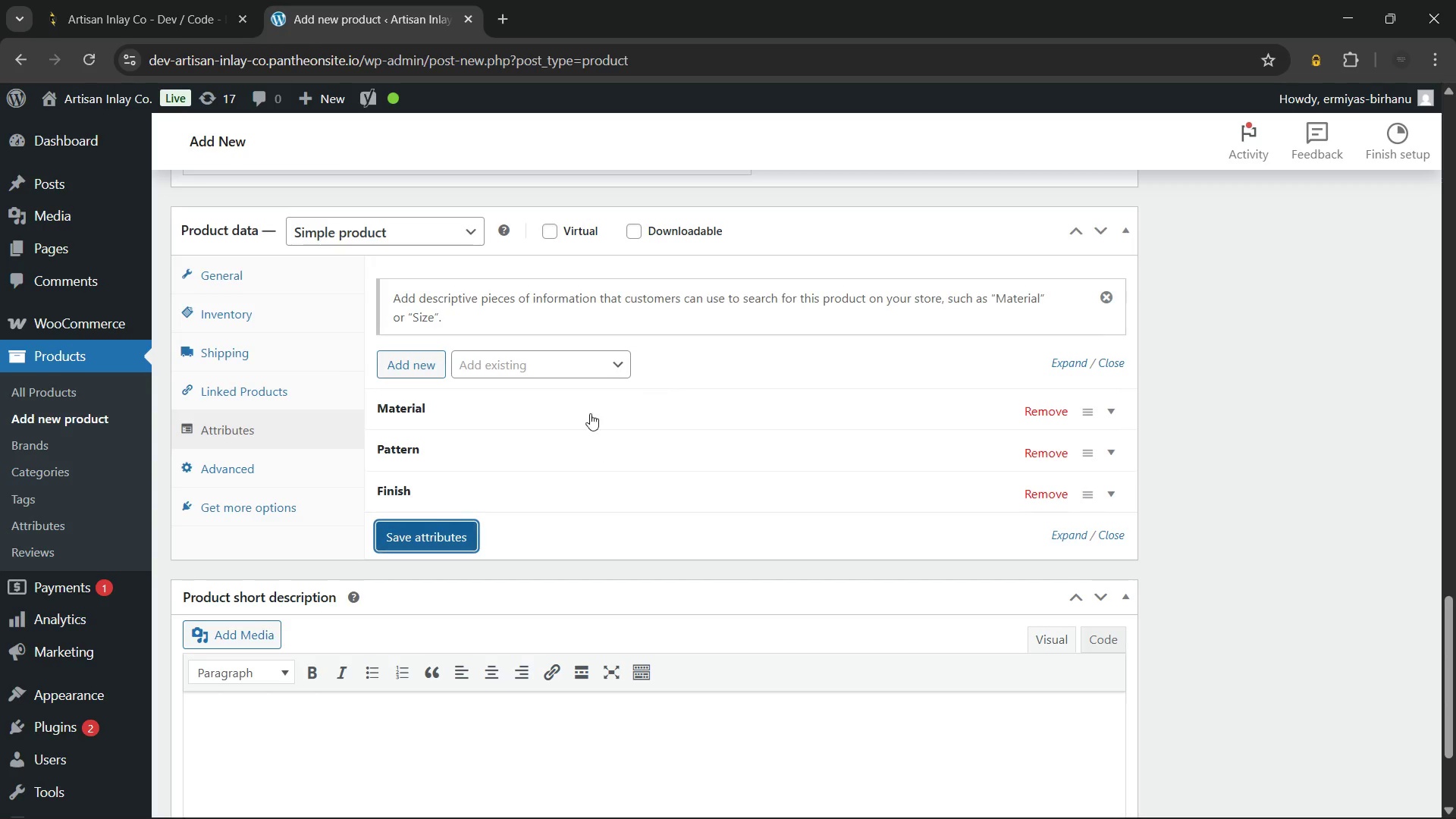 
left_click([588, 400])
 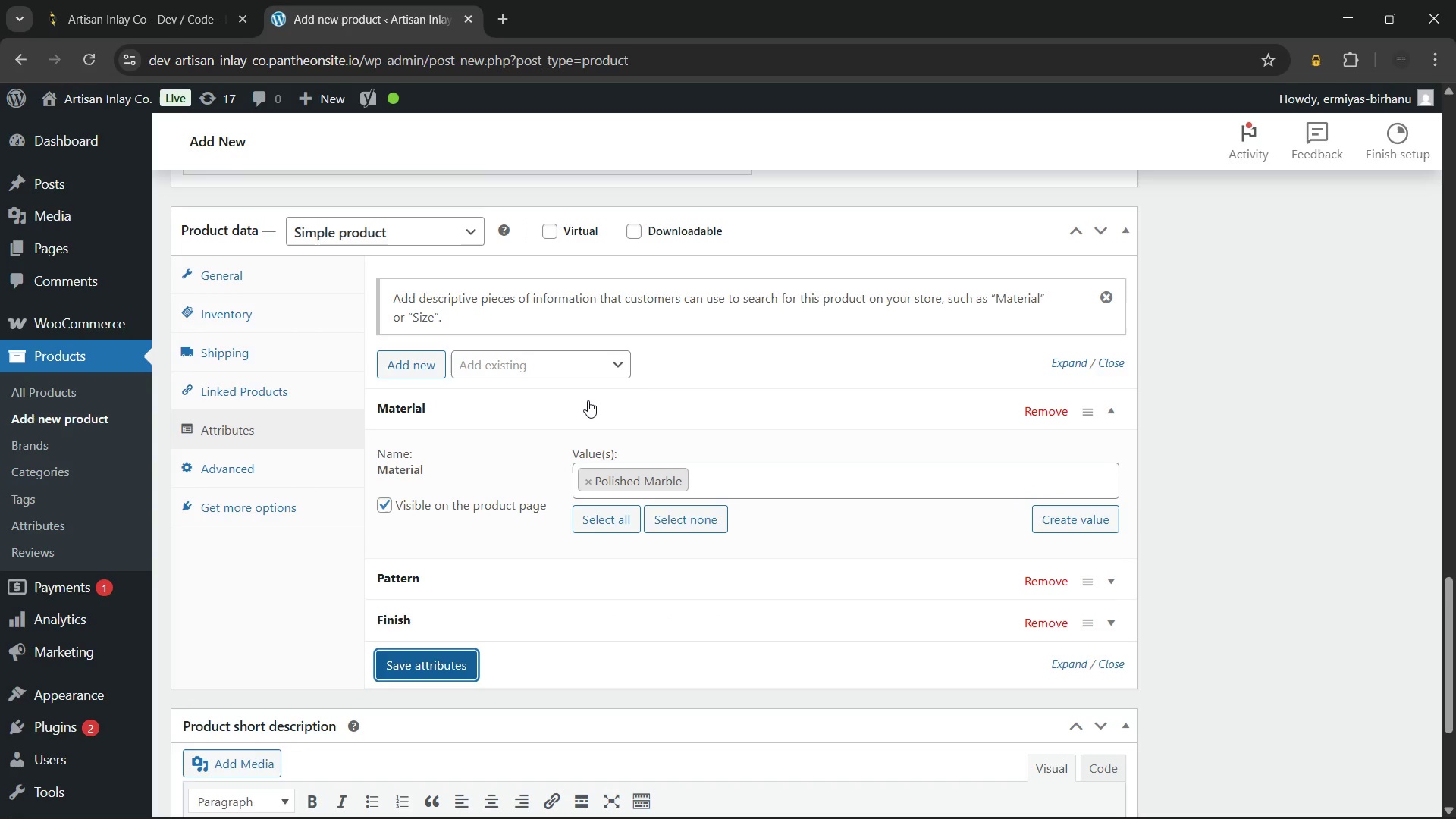 
left_click([588, 400])
 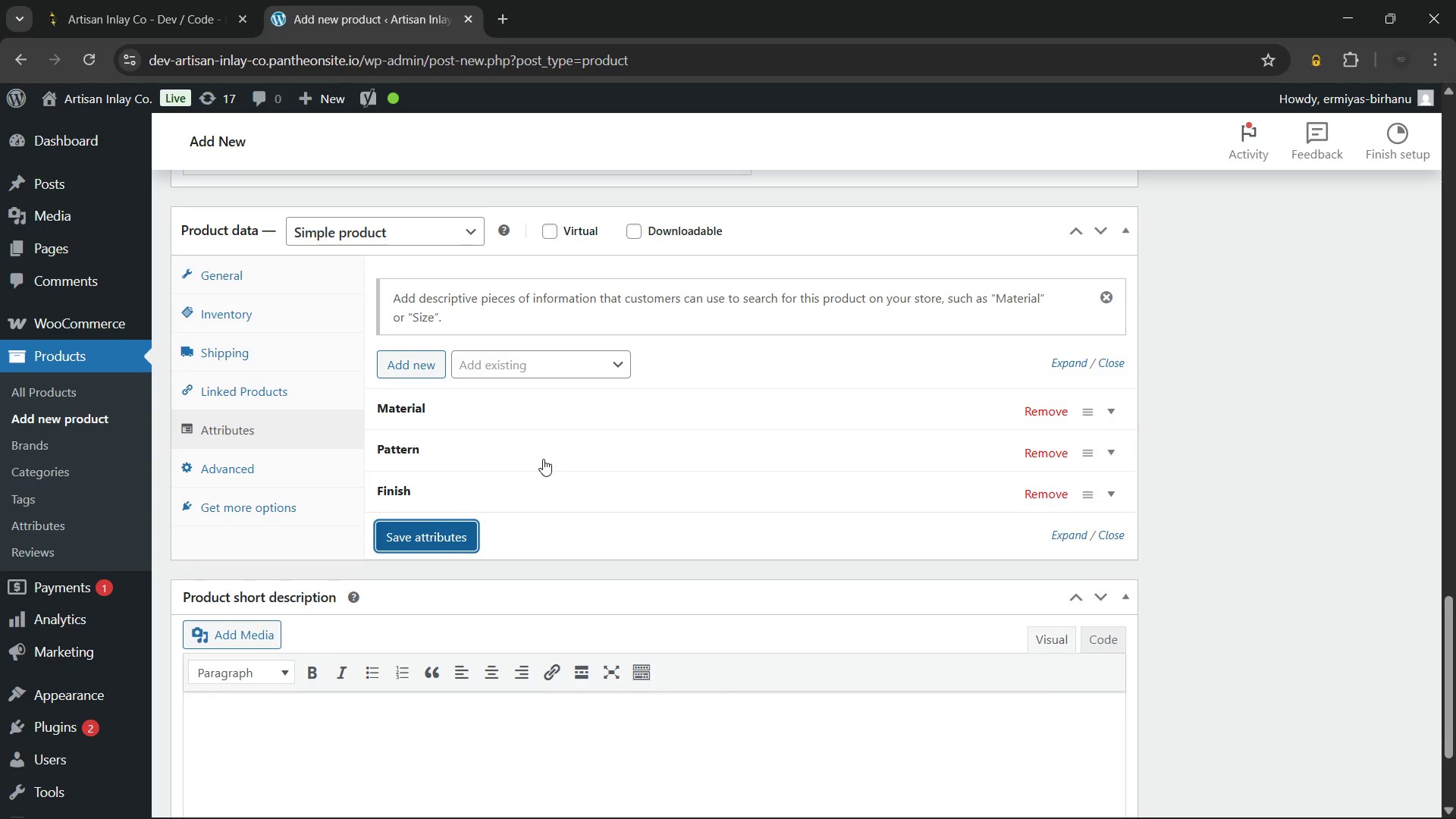 
left_click([543, 459])
 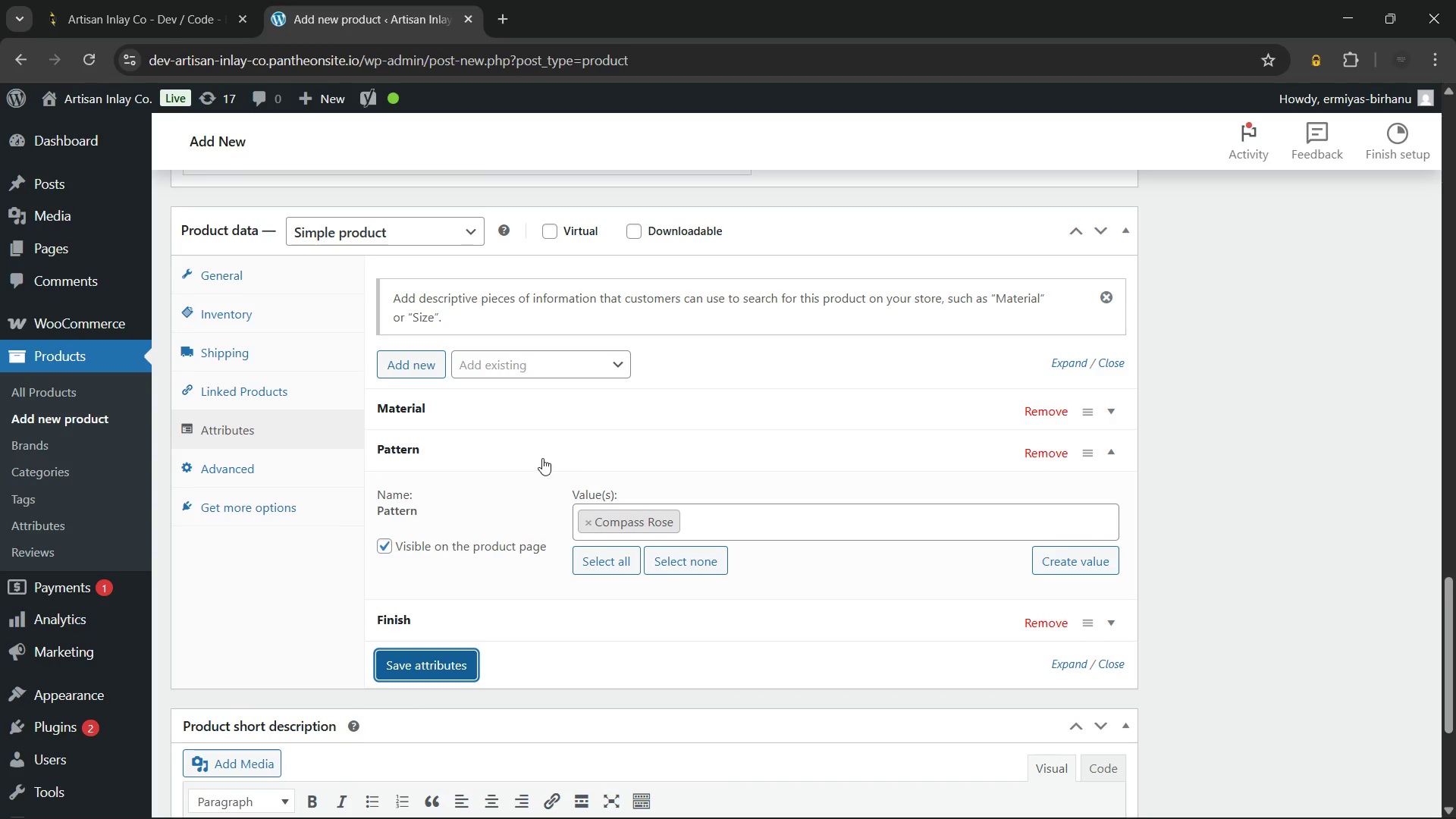 
left_click([542, 458])
 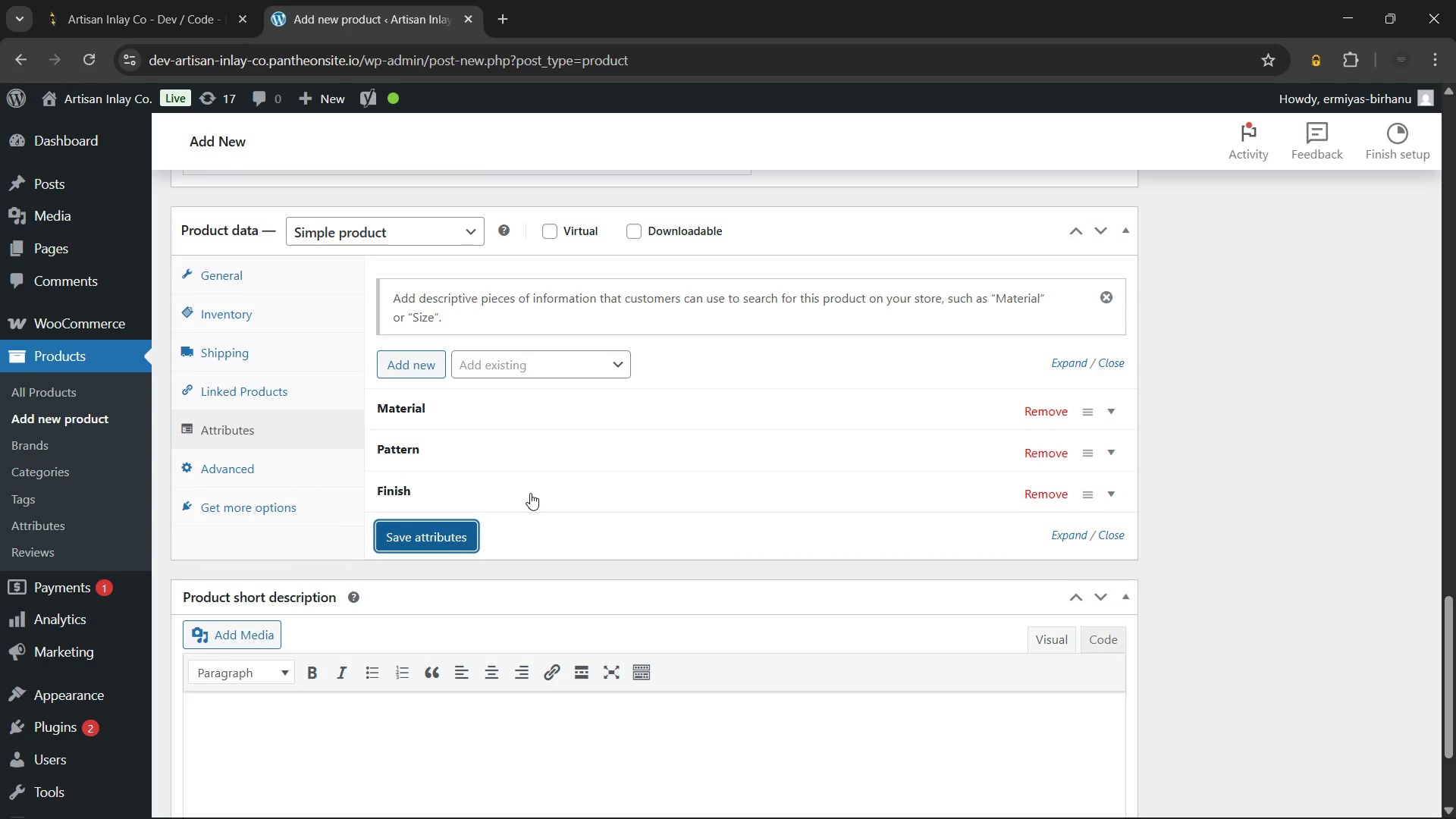 
left_click([530, 493])
 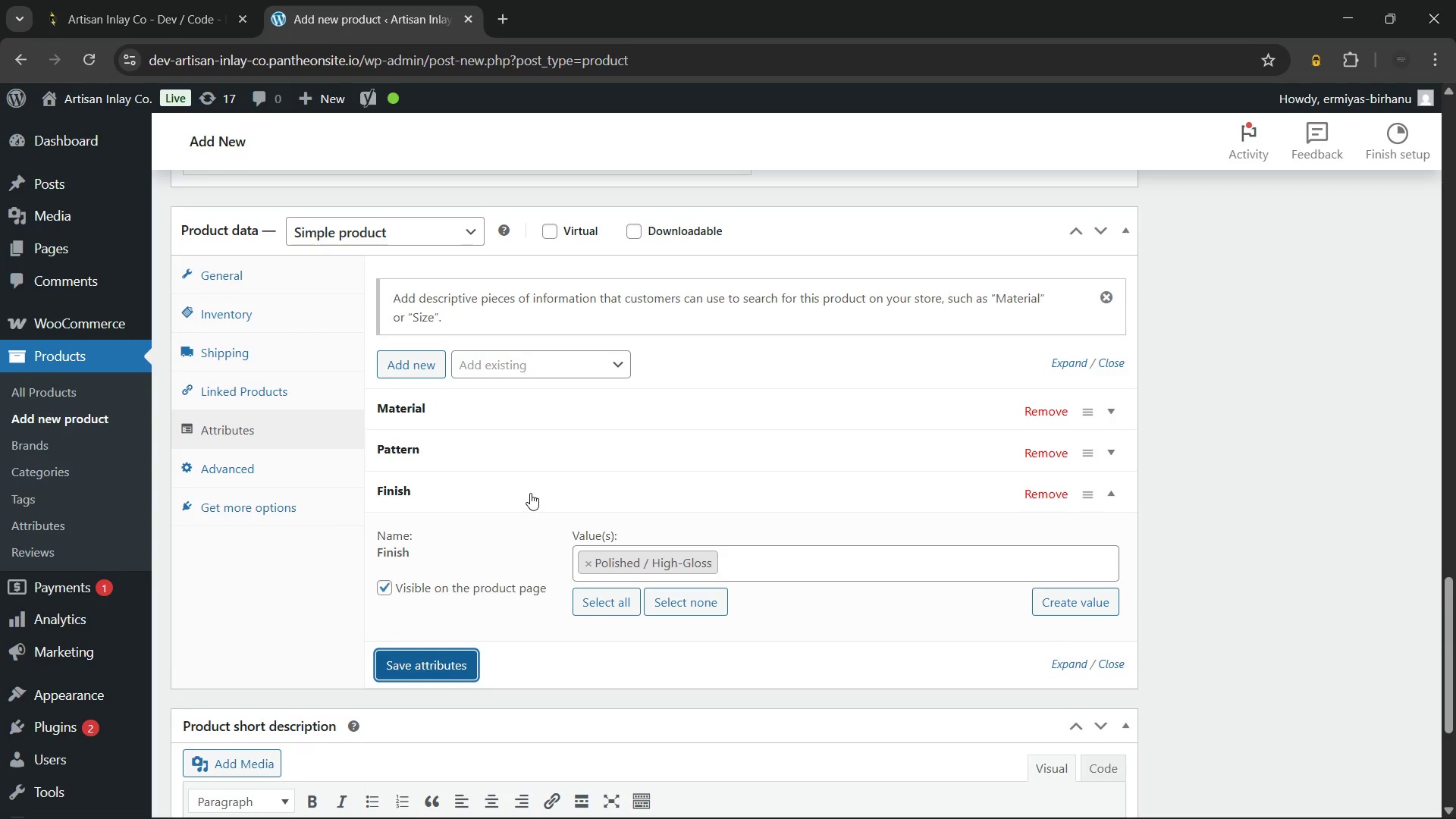 
left_click([530, 493])
 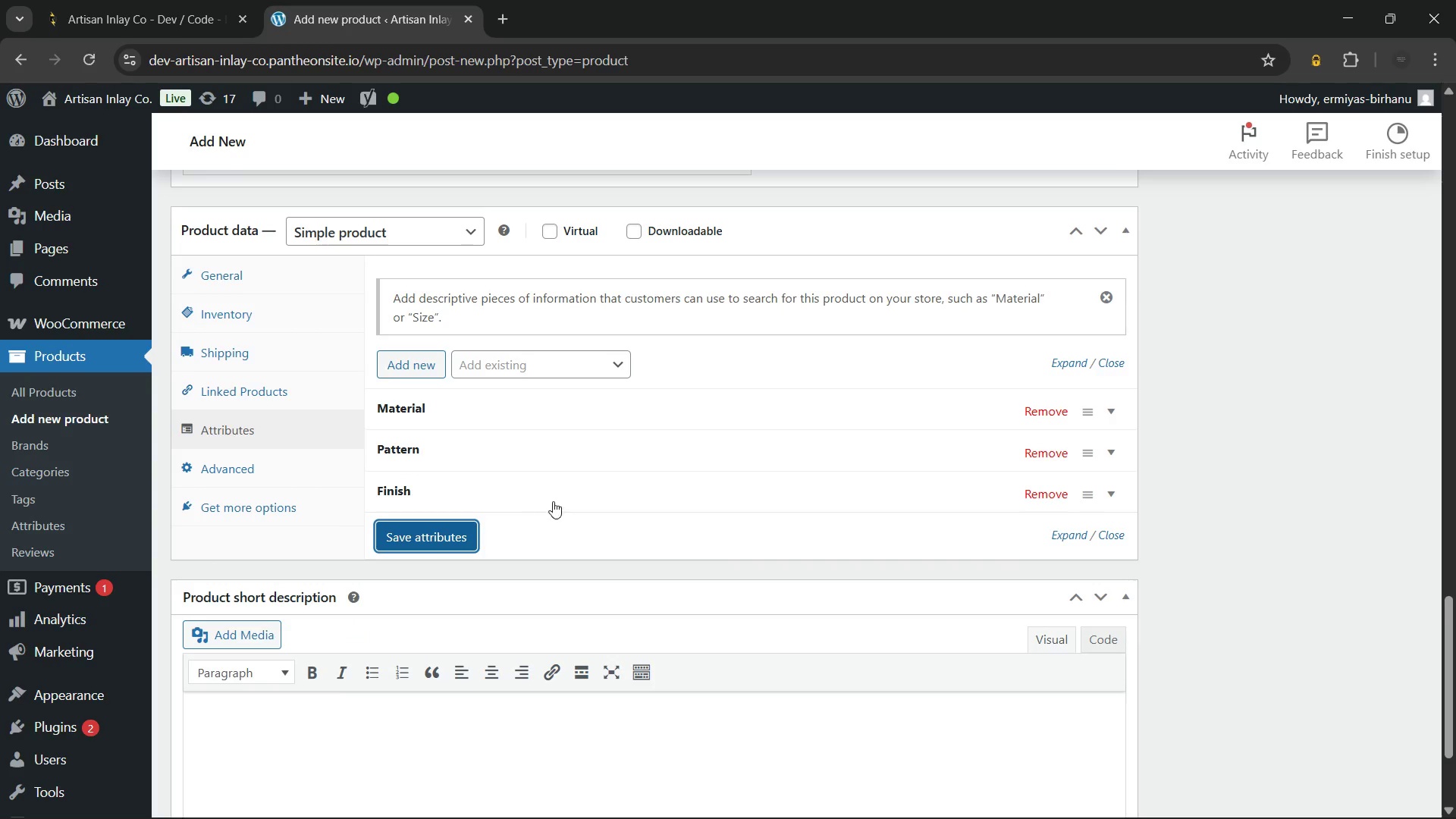 
scroll: coordinate [637, 497], scroll_direction: down, amount: 2.0
 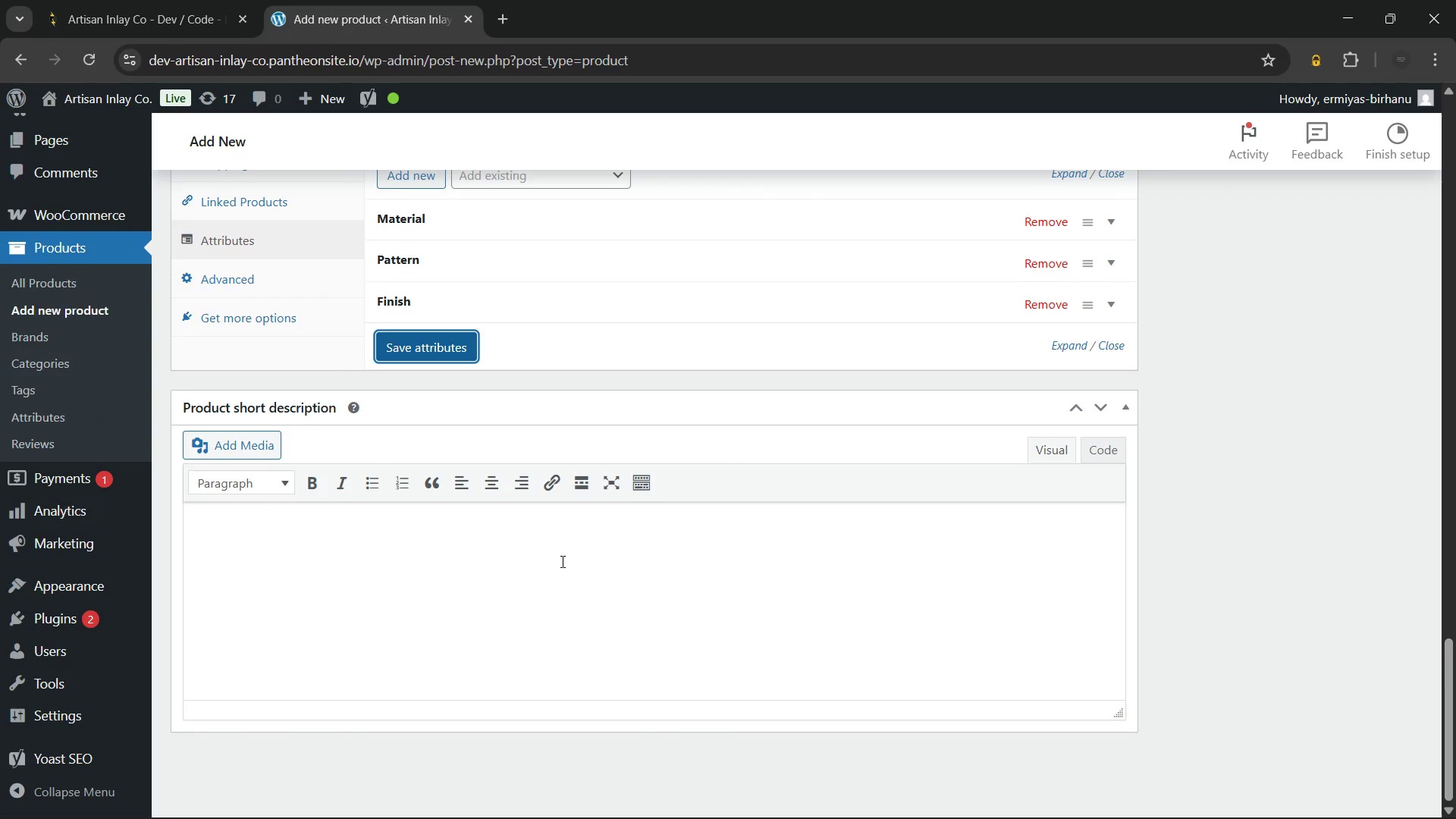 
left_click([560, 560])
 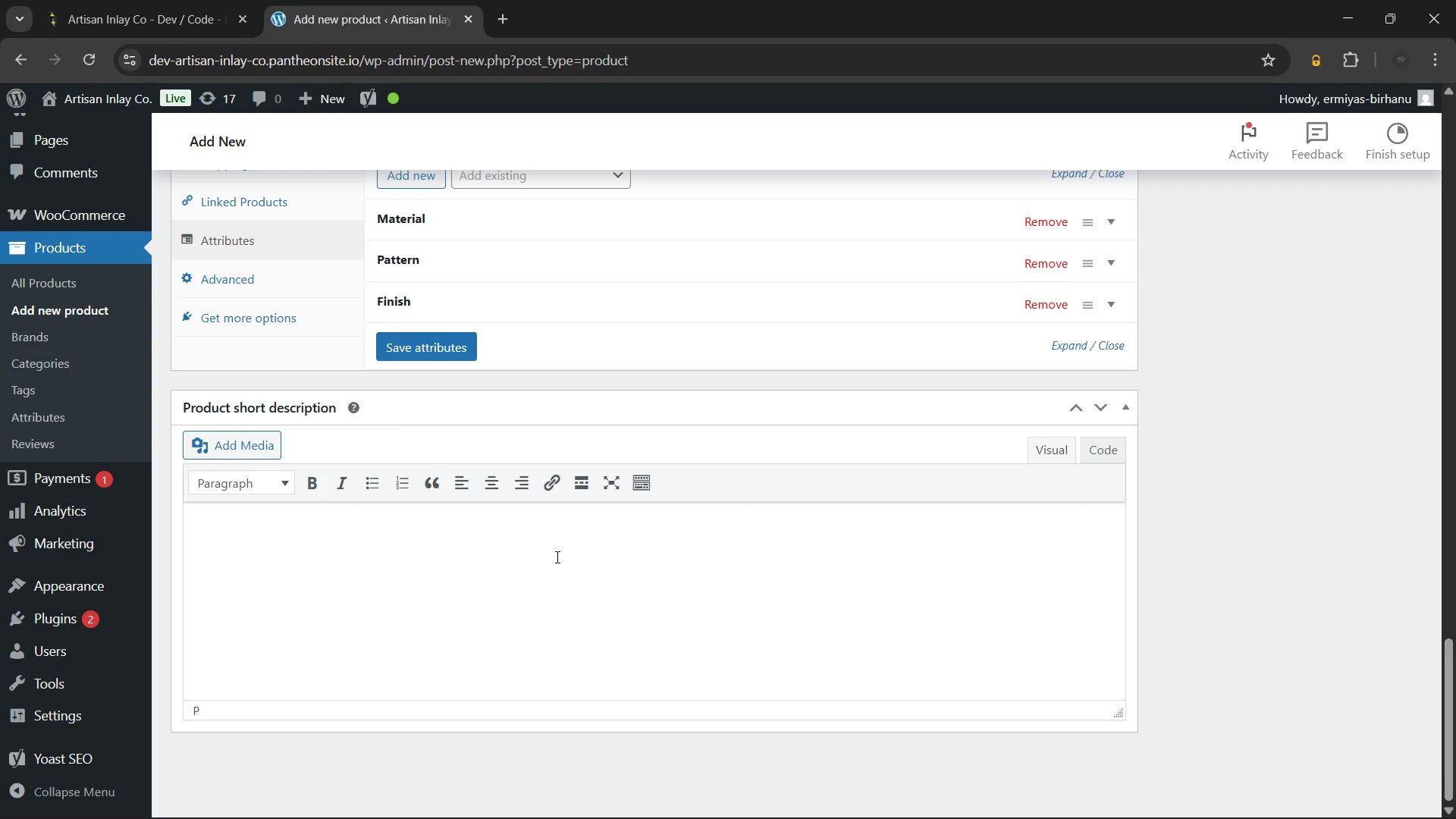 
wait(29.02)
 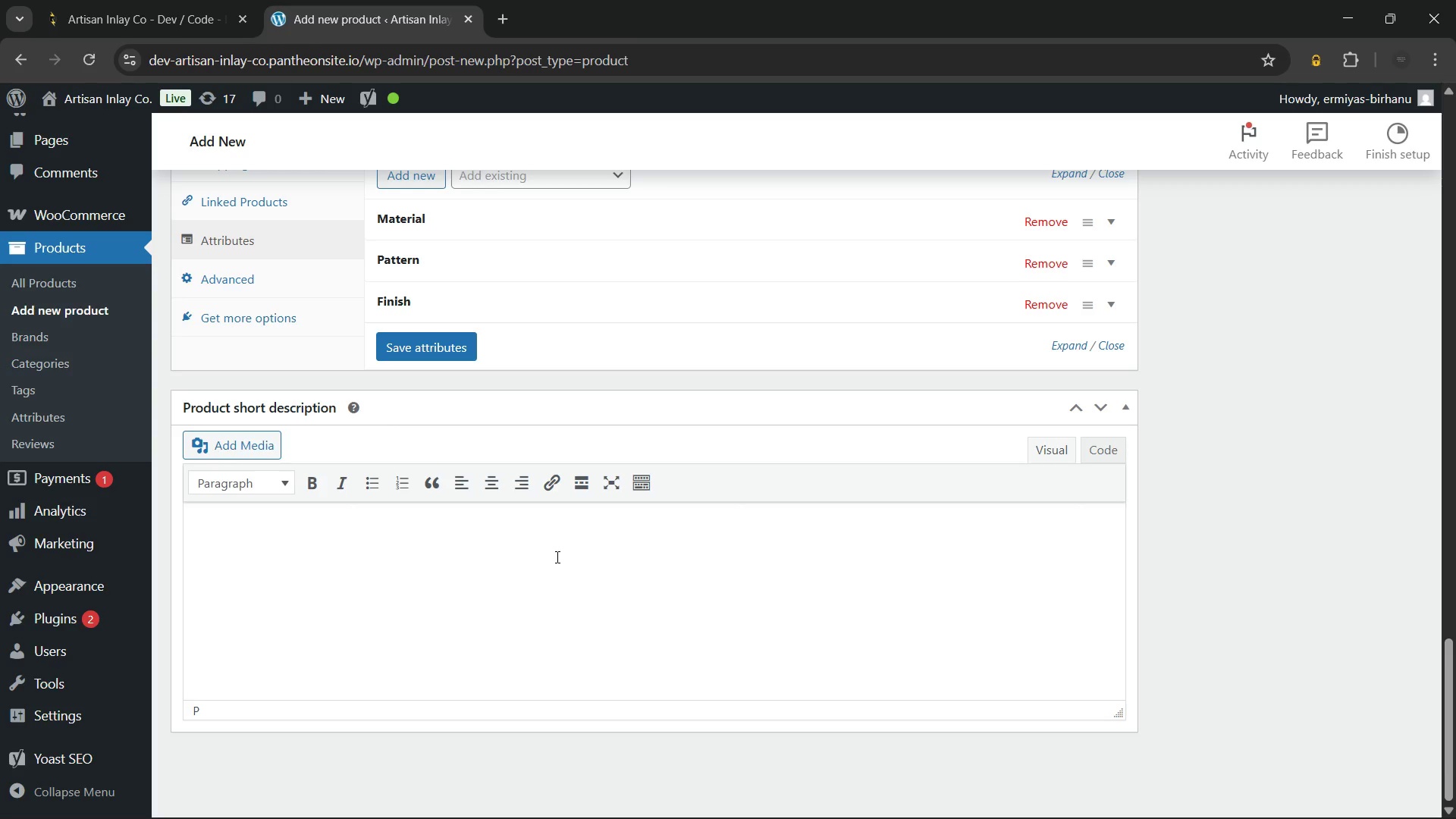 
type(Elevate your home's interior with the timeless elegance of our Marble Compass Ross.)
 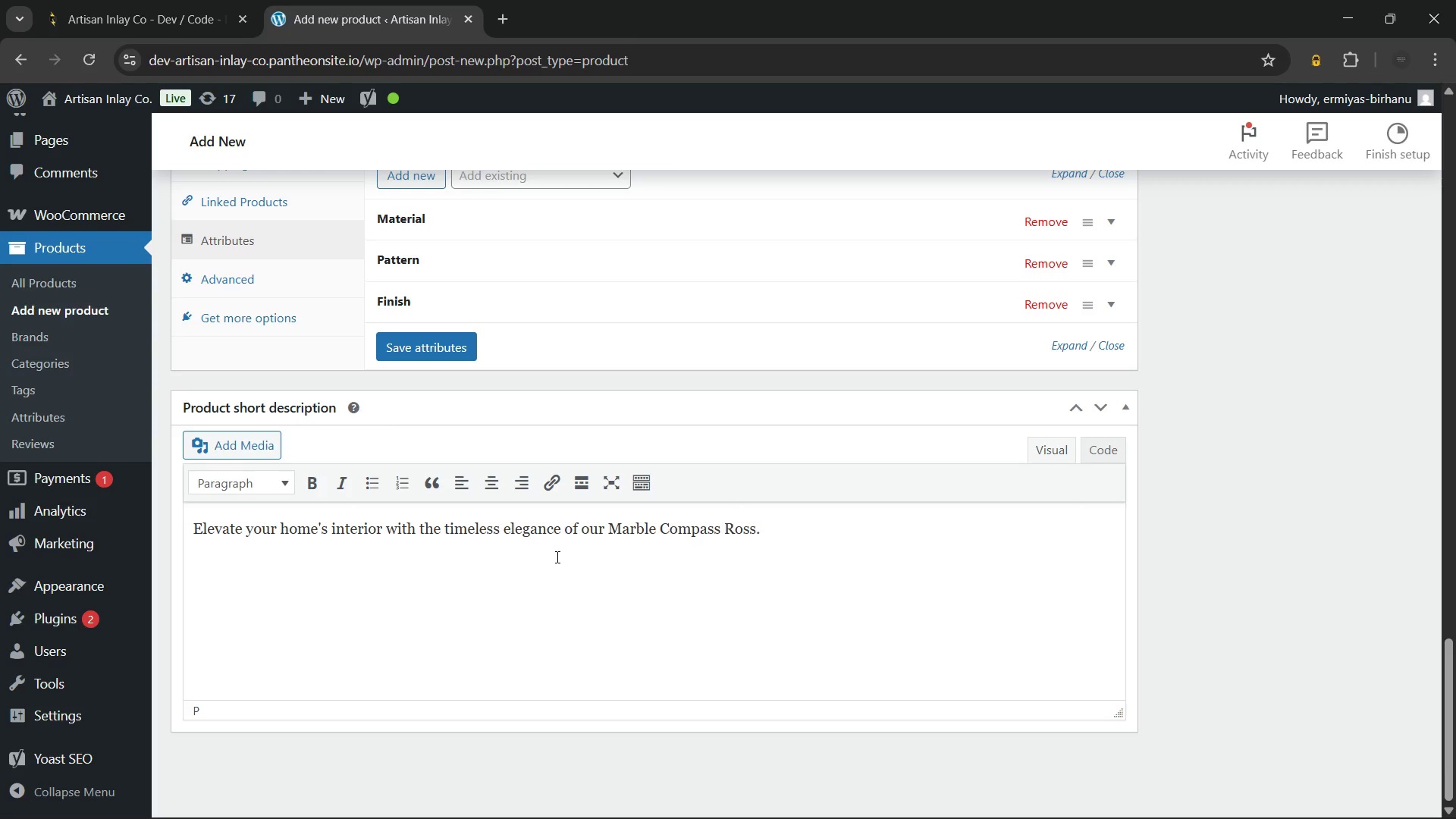 
hold_key(key=ArrowLeft, duration=0.94)
 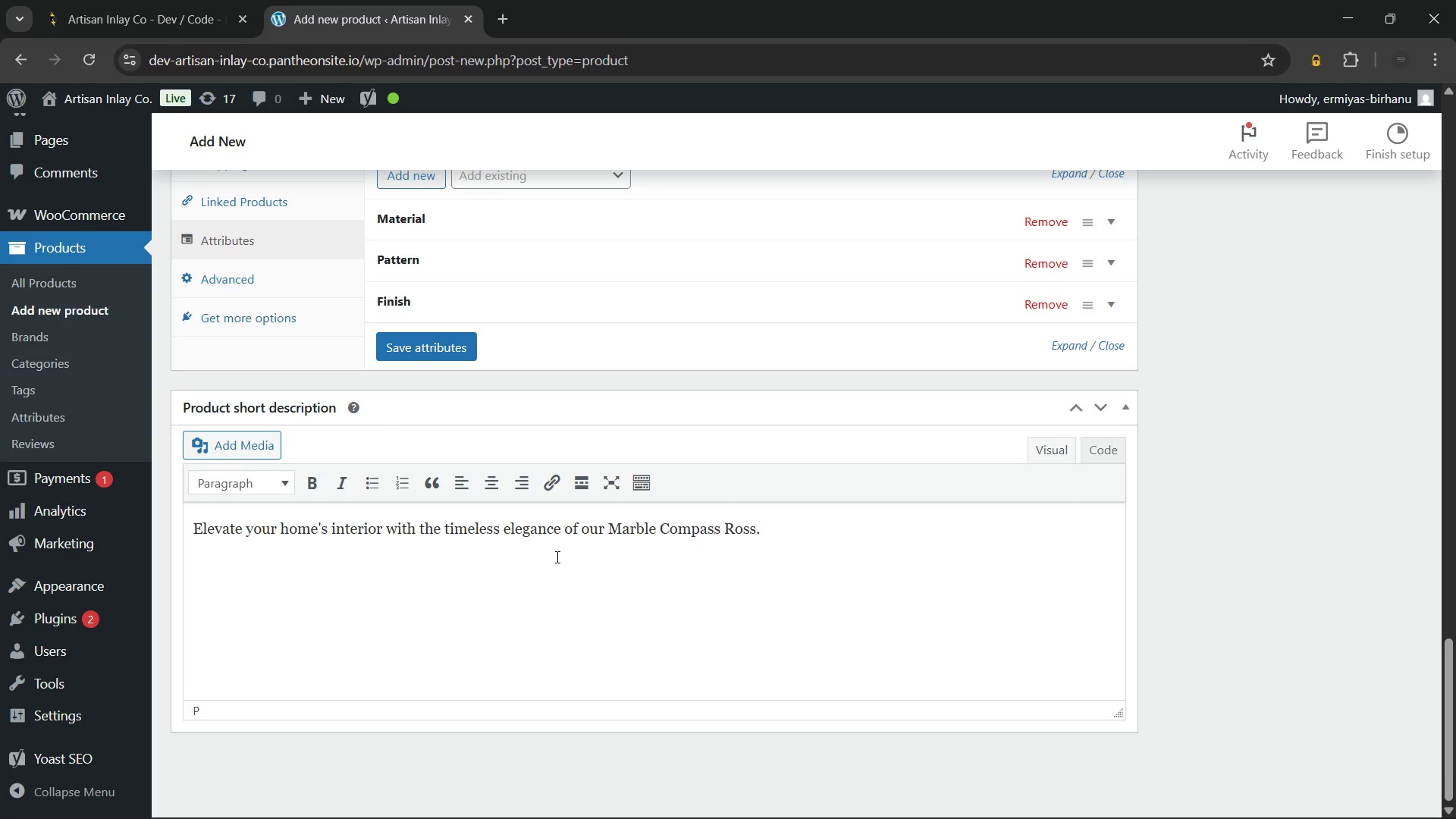 
hold_key(key=ShiftLeft, duration=0.86)
 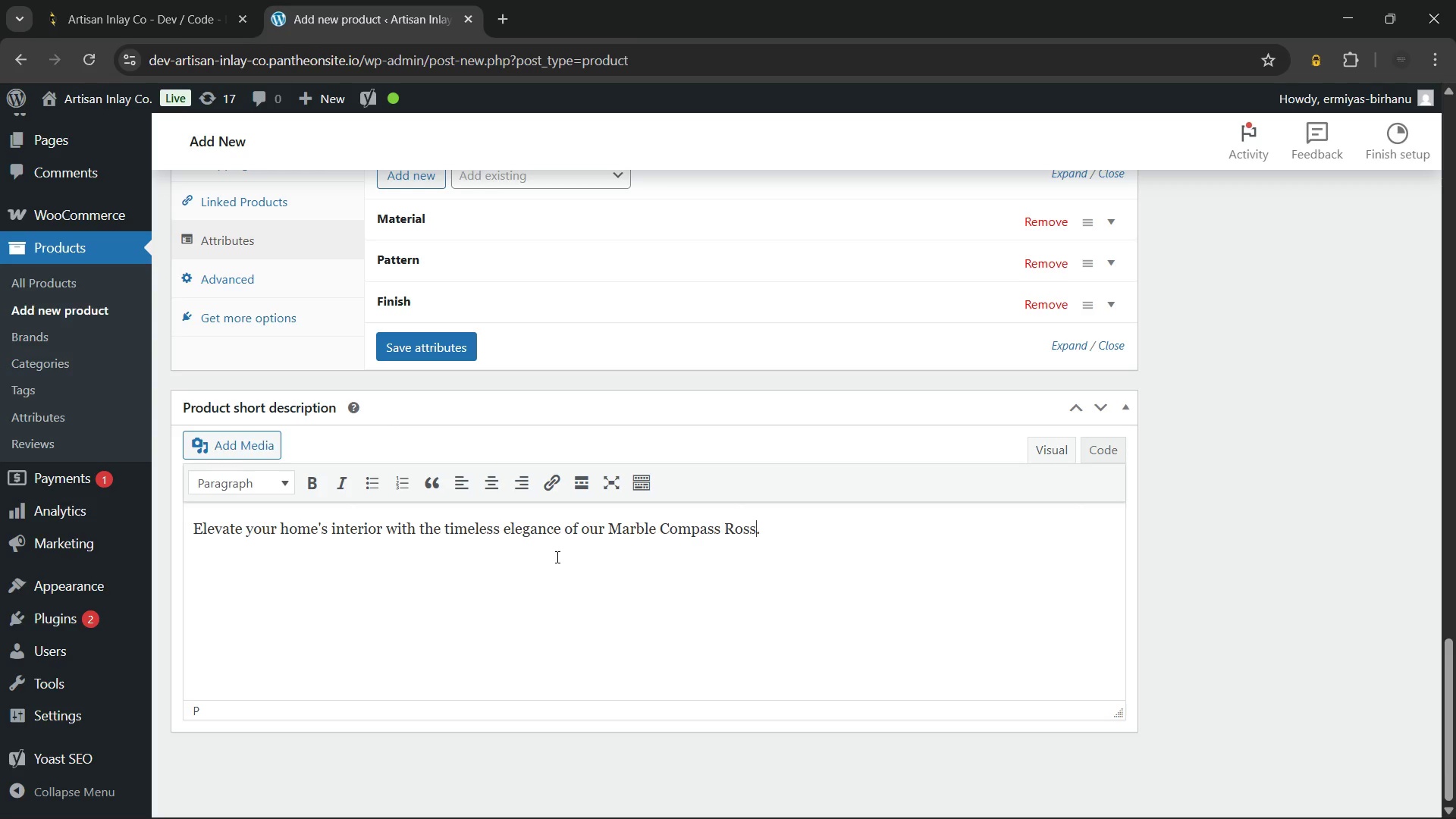 
hold_key(key=ShiftLeft, duration=1.47)
 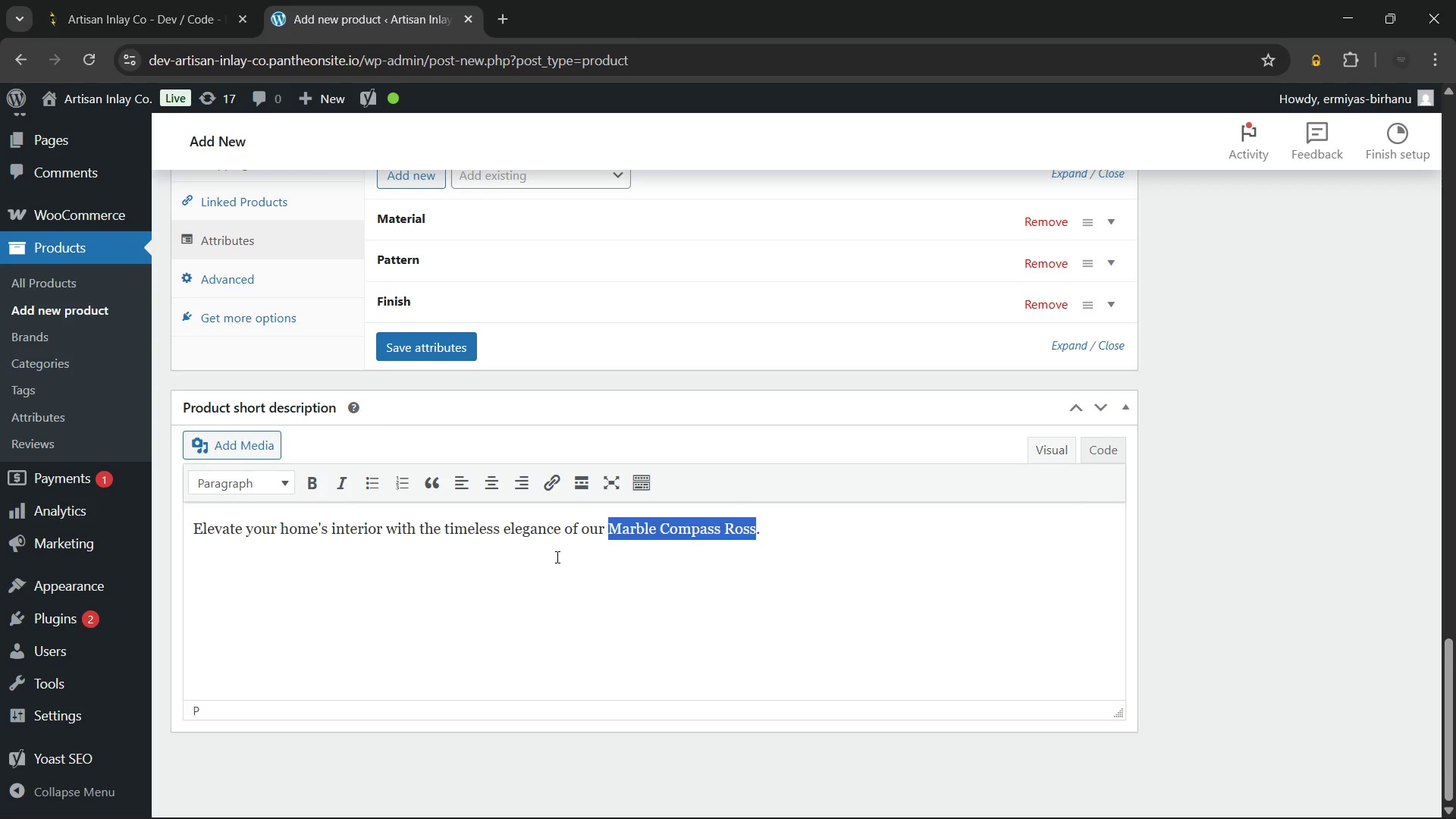 
hold_key(key=ArrowLeft, duration=1.03)
 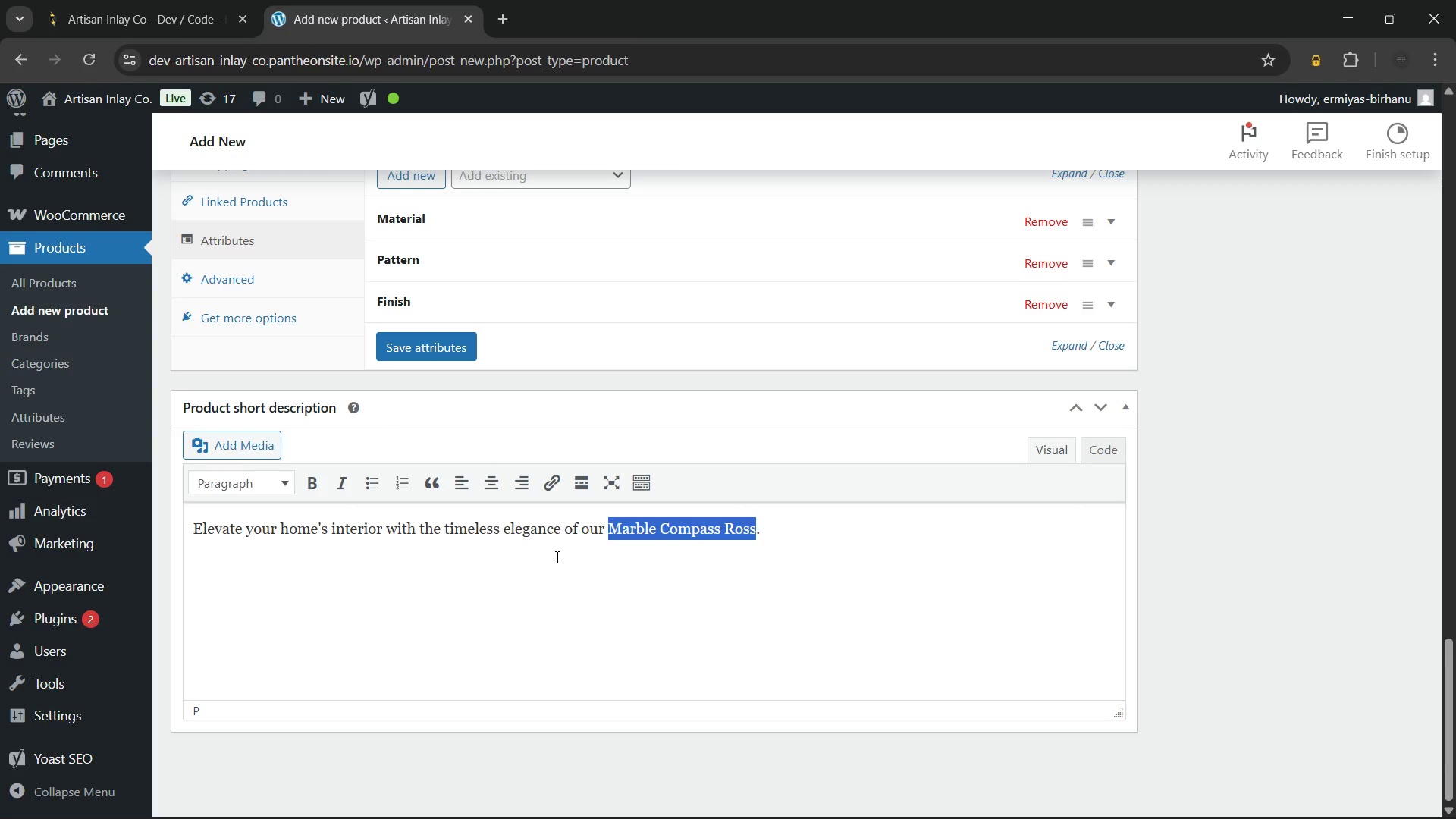 
key(Control+B)
 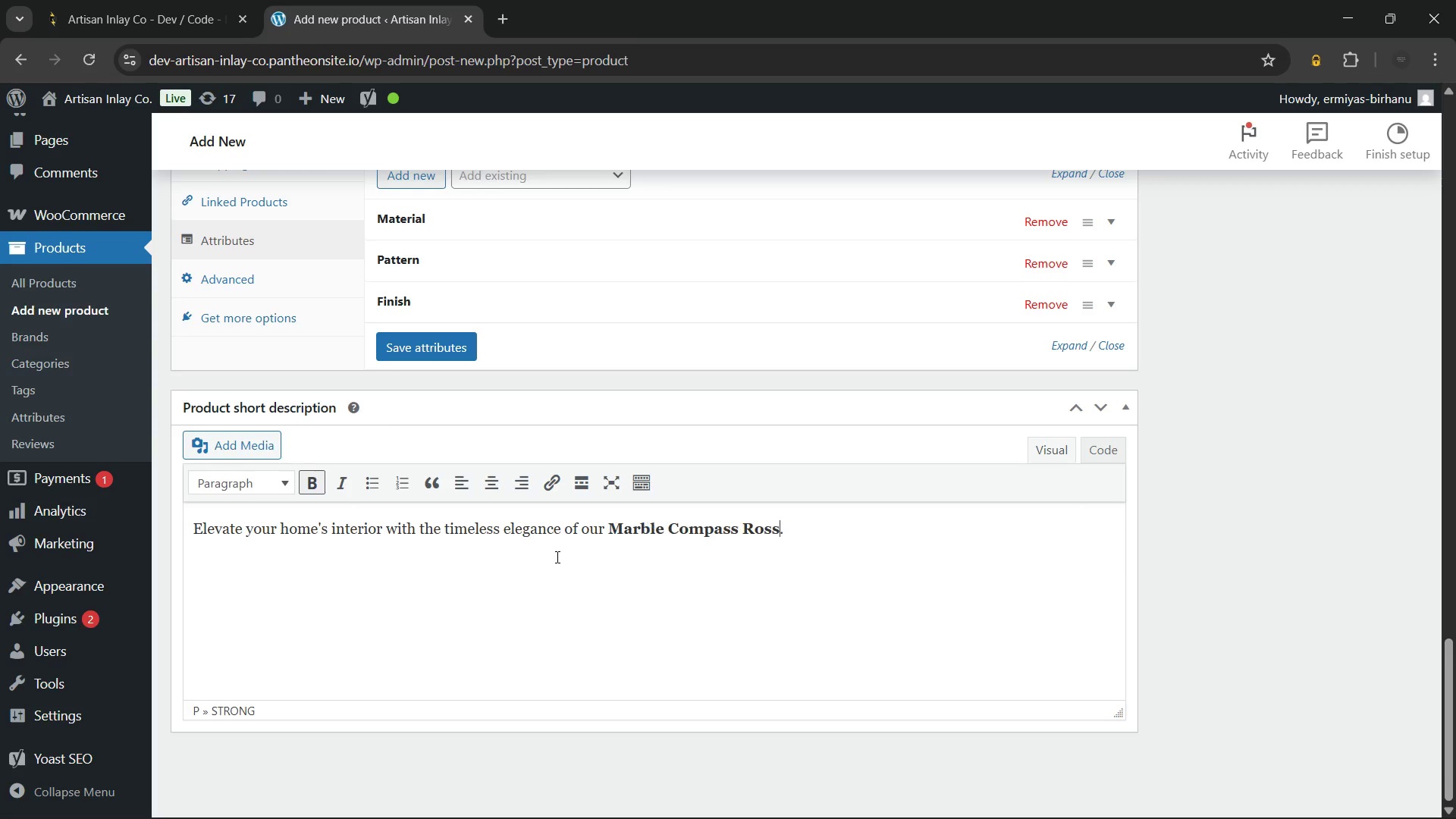 
key(ArrowRight)
 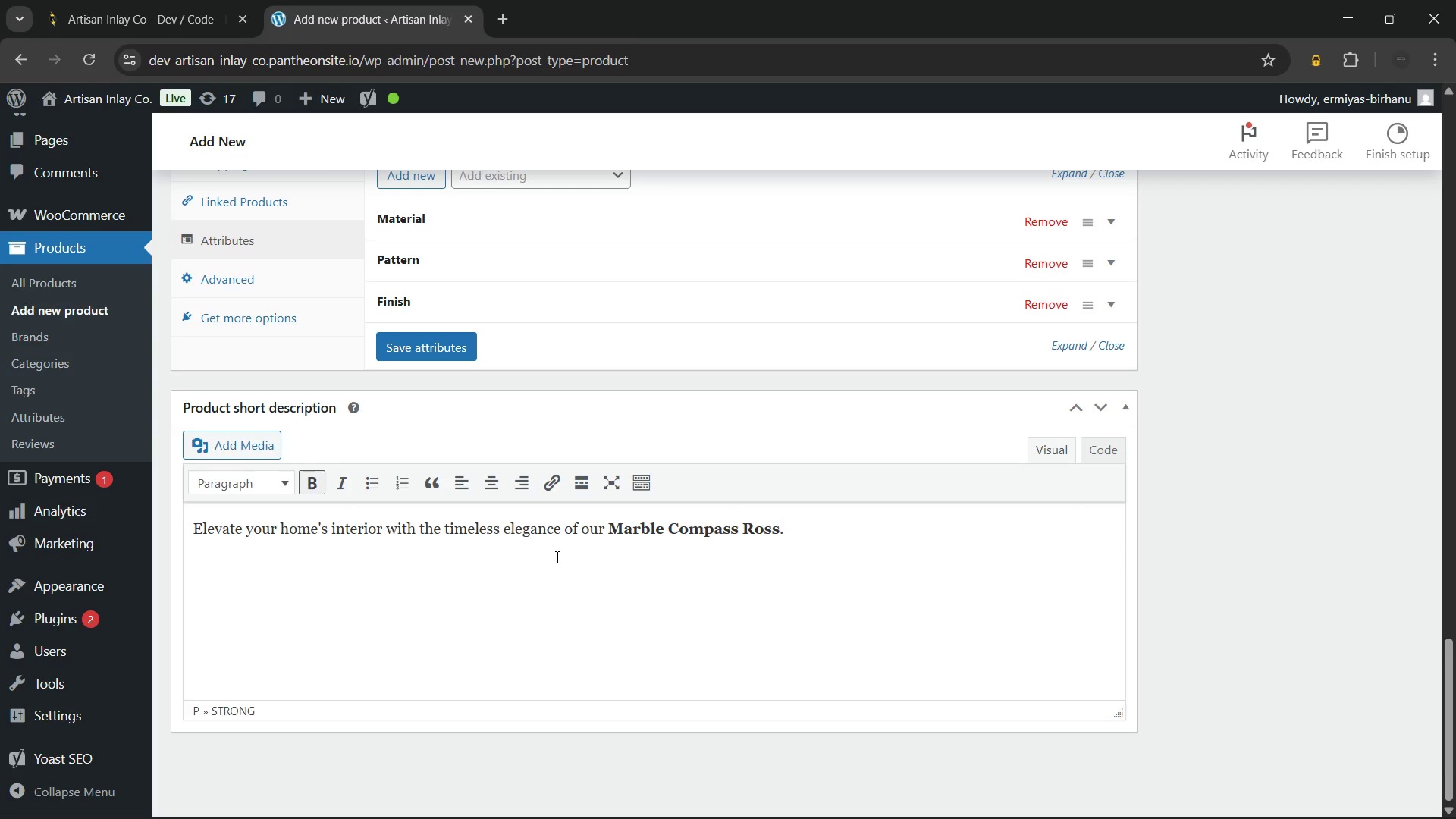 
key(ArrowRight)
 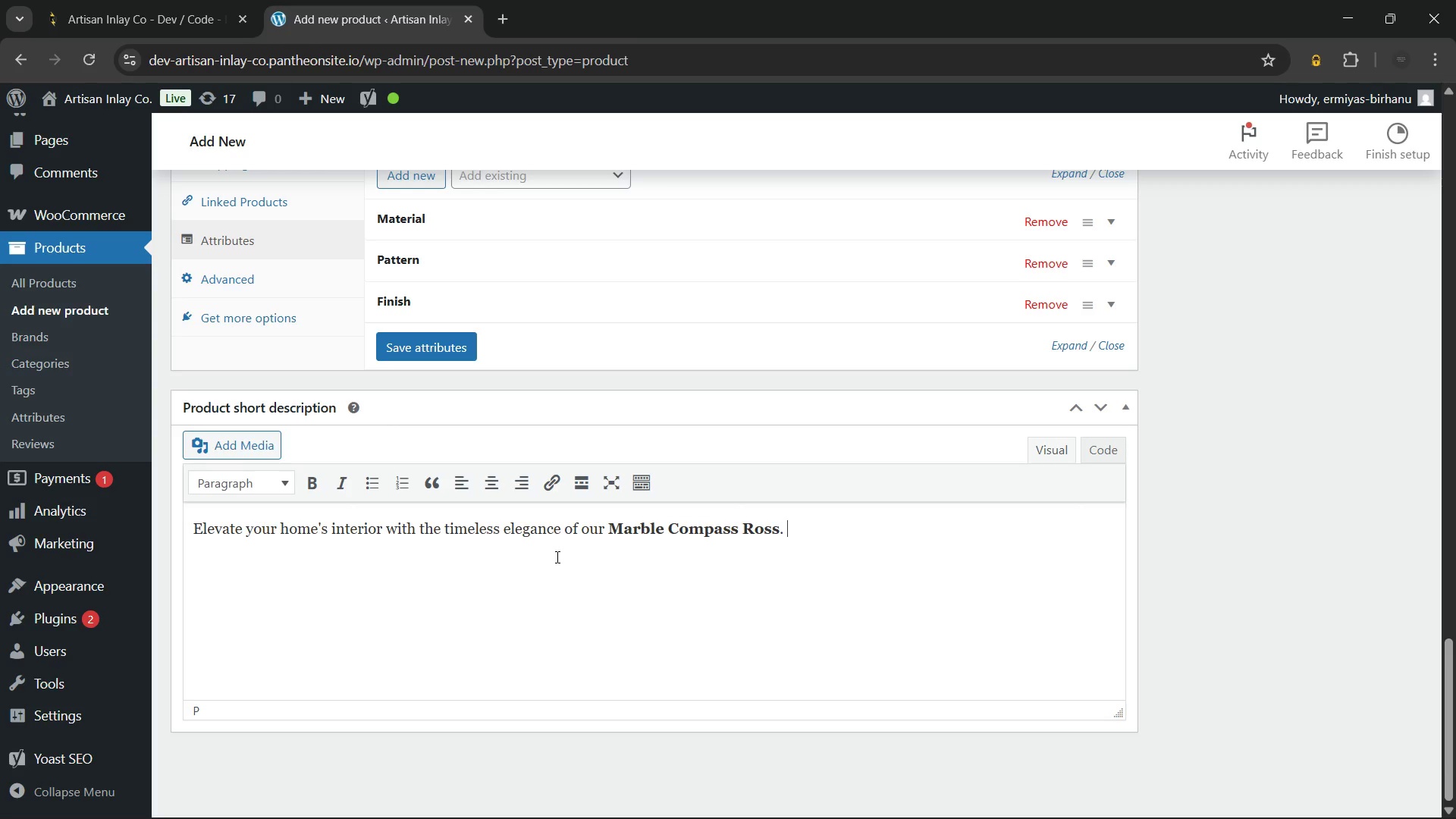 
type( This stunning focal point combines the natural beauty of polished stone with a classic architectural design, perfect for high-end kitchen backsplashes or grand entryways.)
 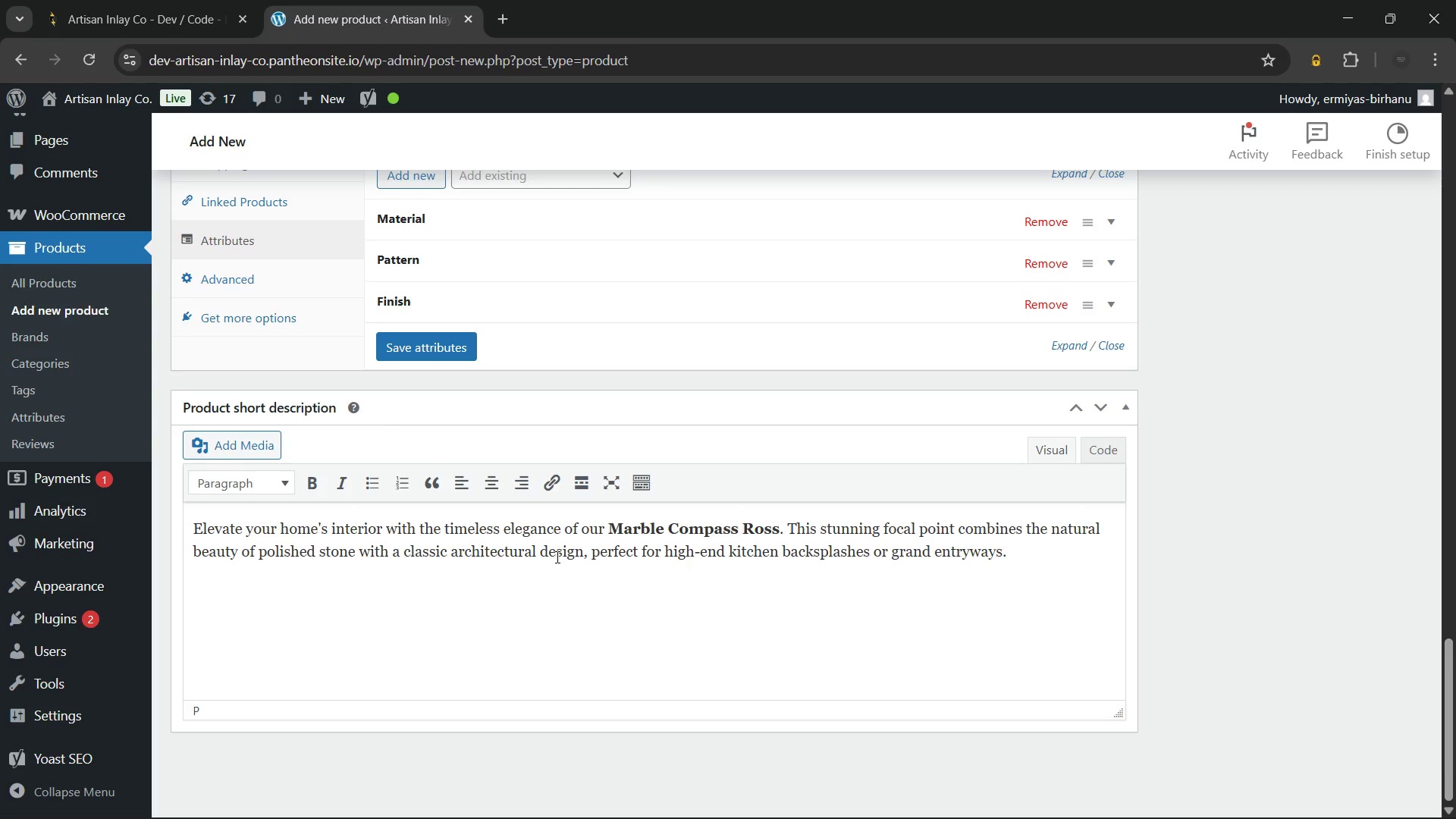 
wait(7.53)
 